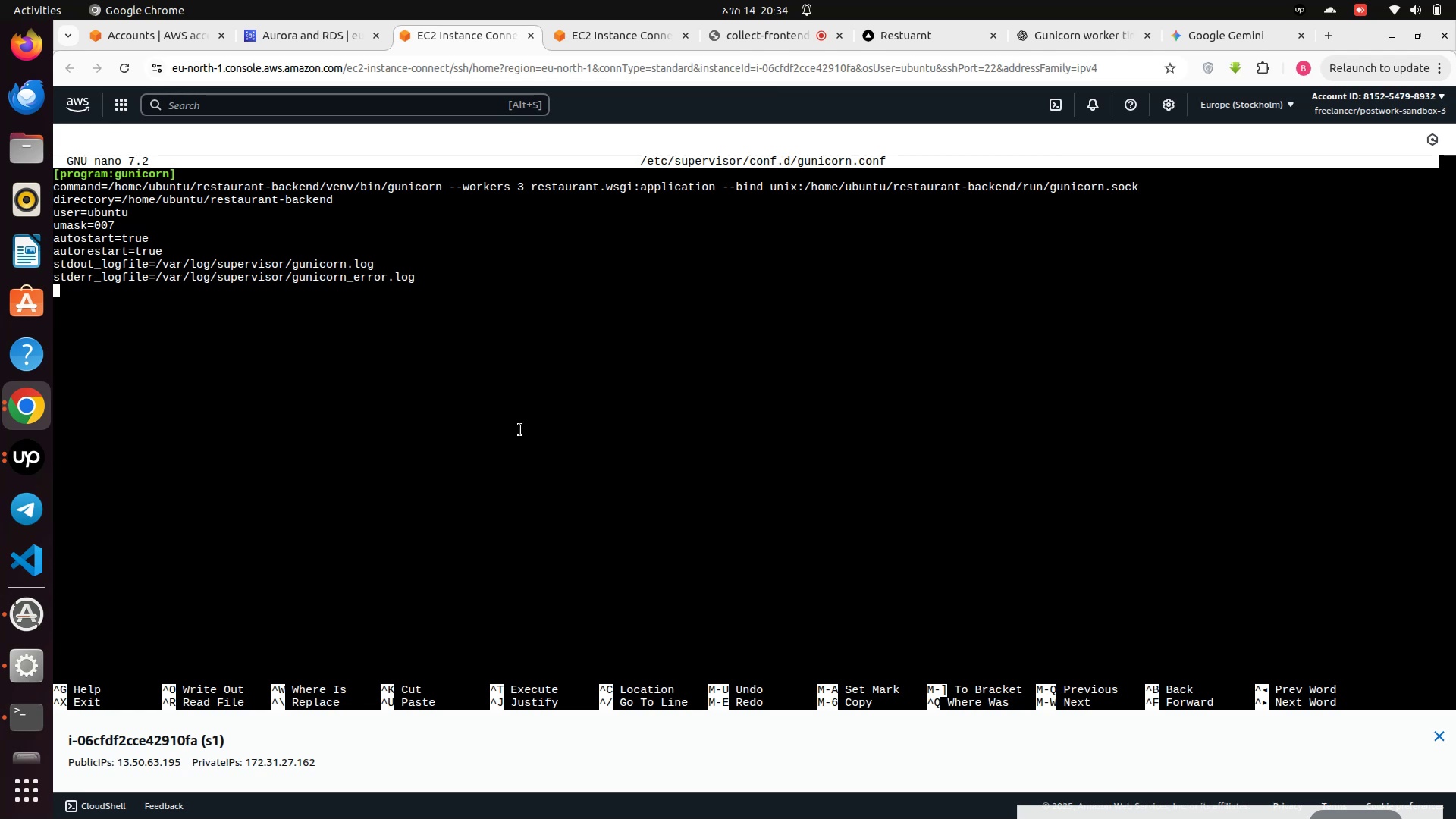 
left_click([520, 430])
 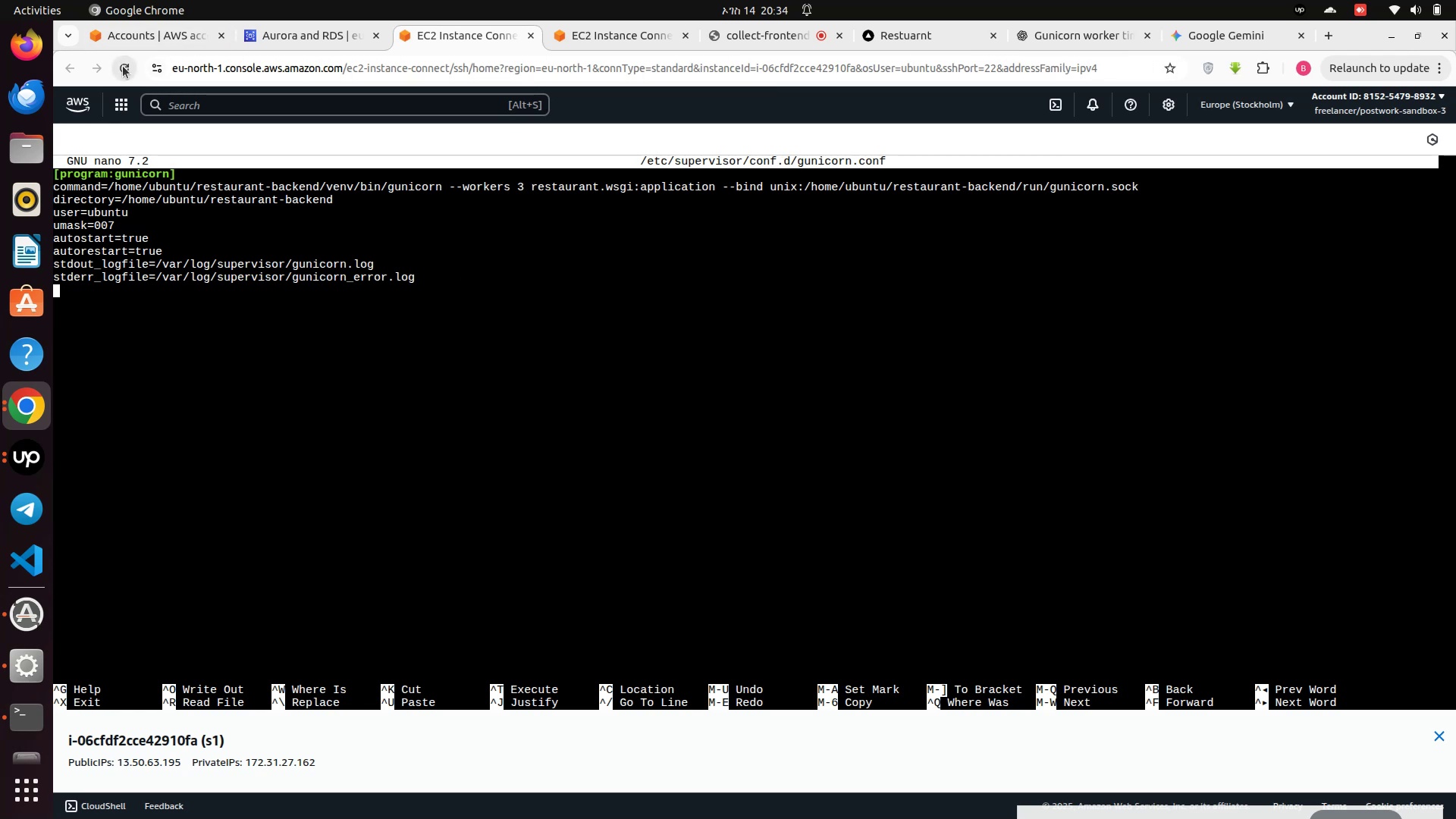 
left_click([123, 66])
 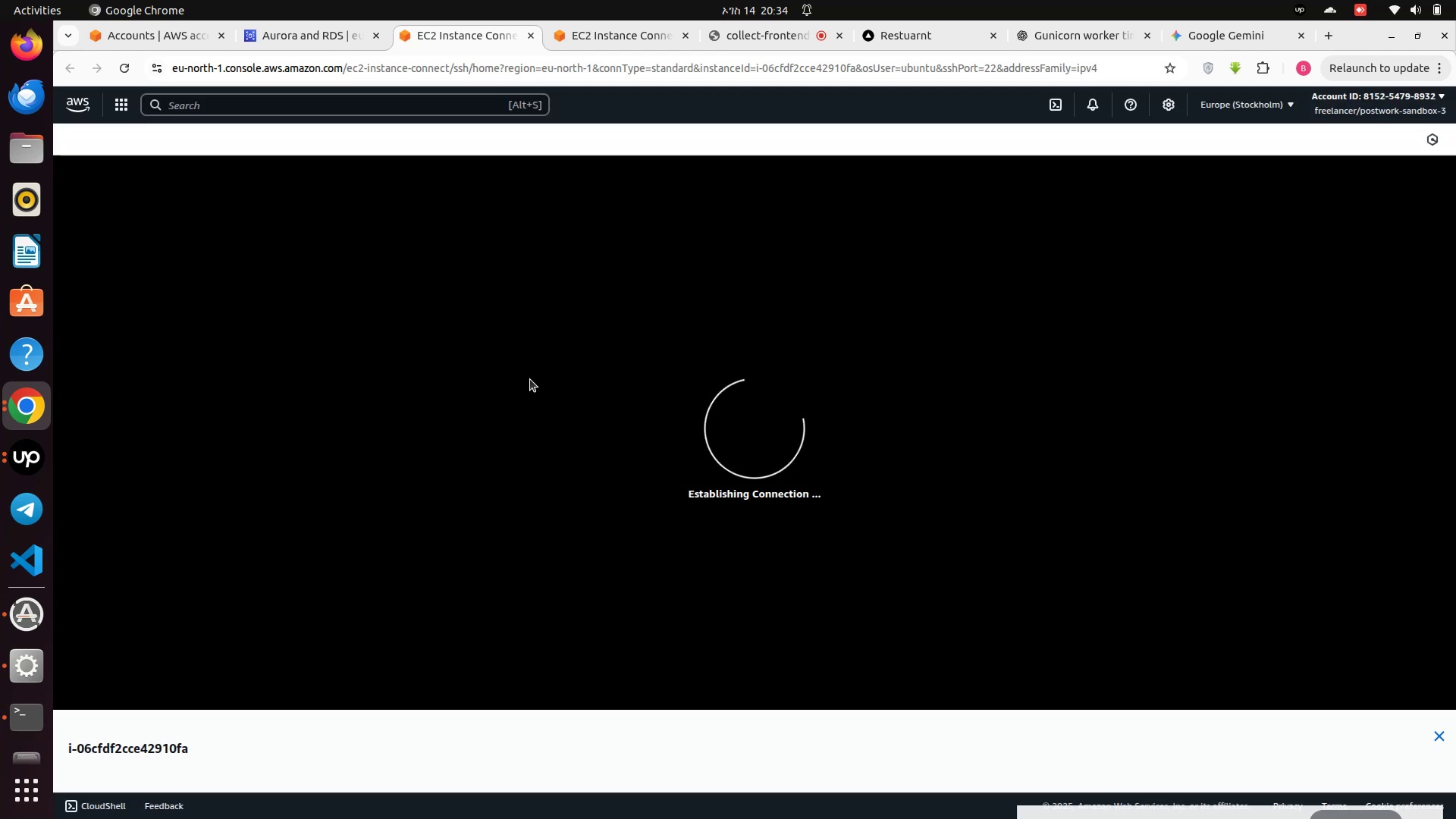 
wait(14.48)
 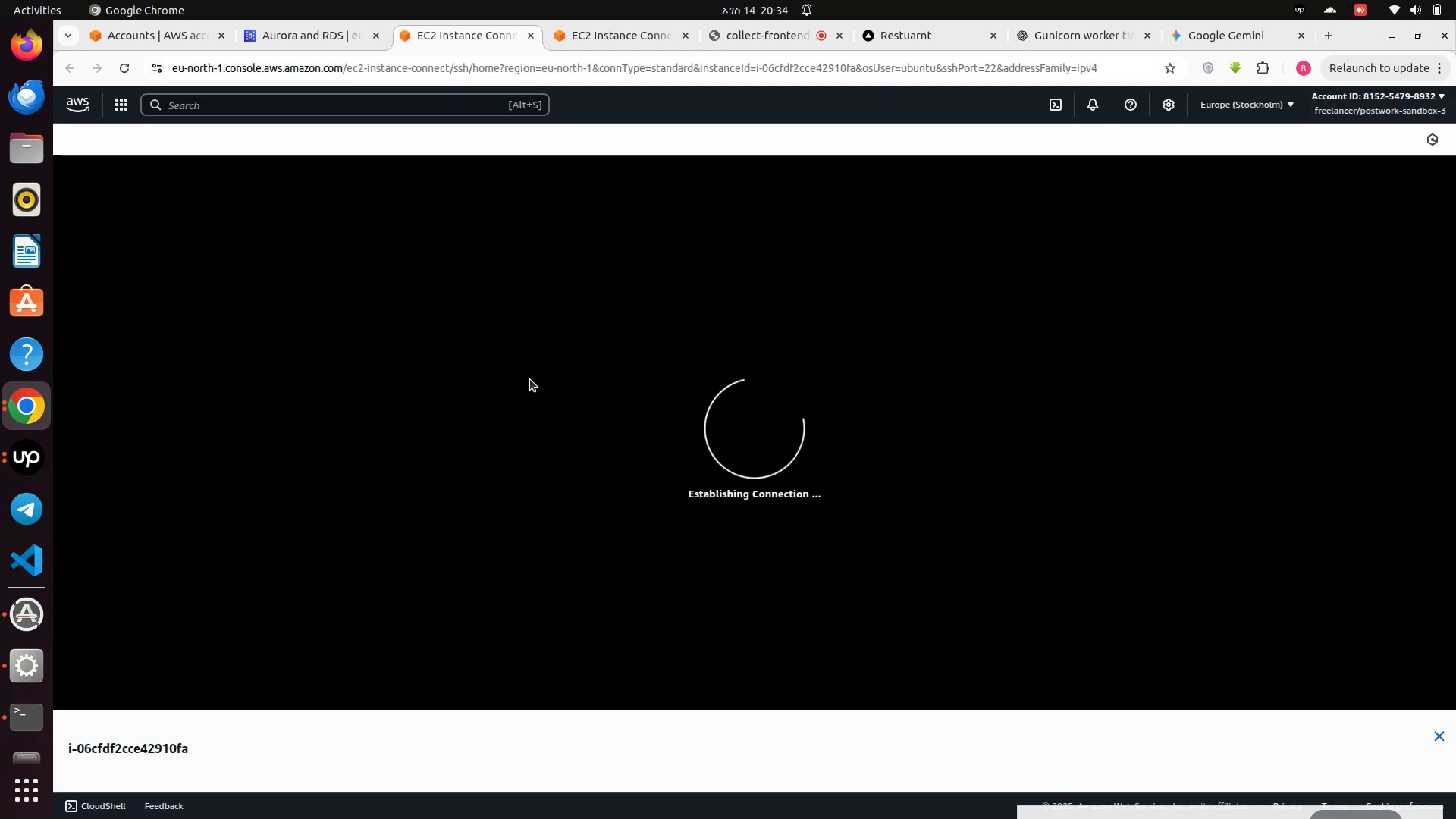 
left_click_drag(start_coordinate=[322, 550], to_coordinate=[322, 560])
 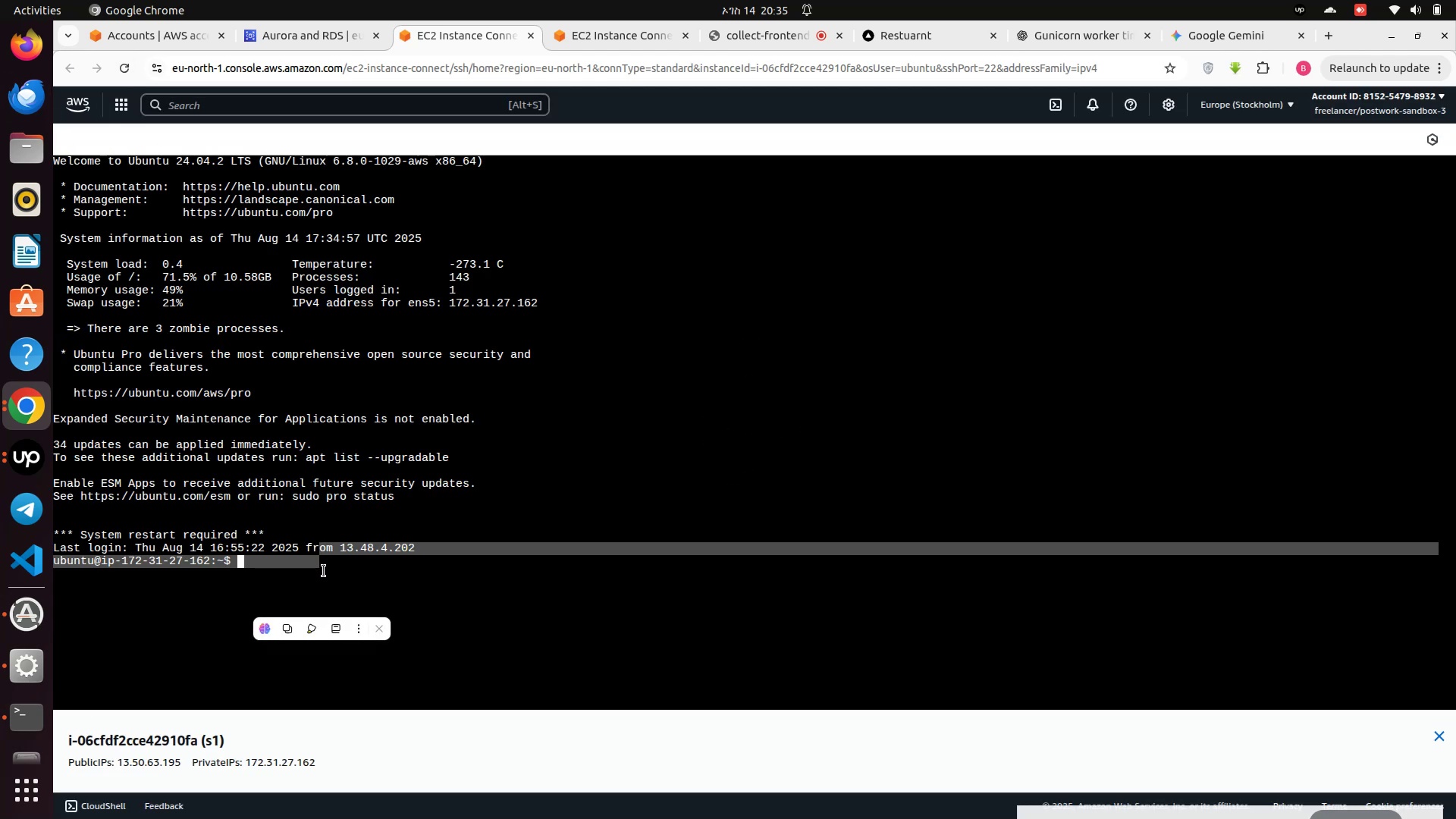 
left_click([324, 571])
 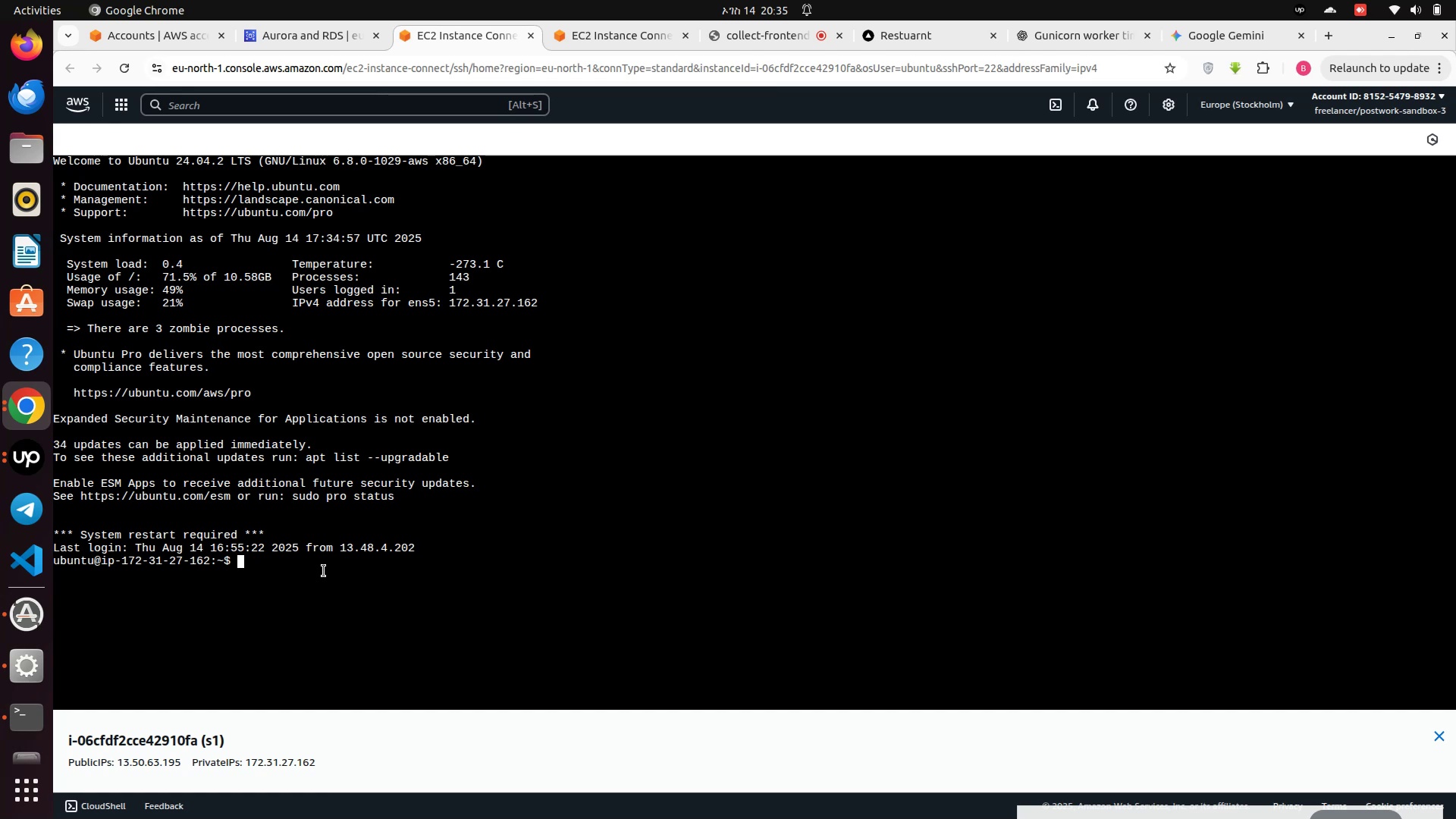 
type(sudo sy)
key(Backspace)
type(upervi)
key(Backspace)
key(Backspace)
type(vio)
key(Backspace)
type(sor stoop guni)
key(Backspace)
key(Backspace)
key(Backspace)
key(Backspace)
key(Backspace)
key(Backspace)
key(Backspace)
type(p gunicorn)
 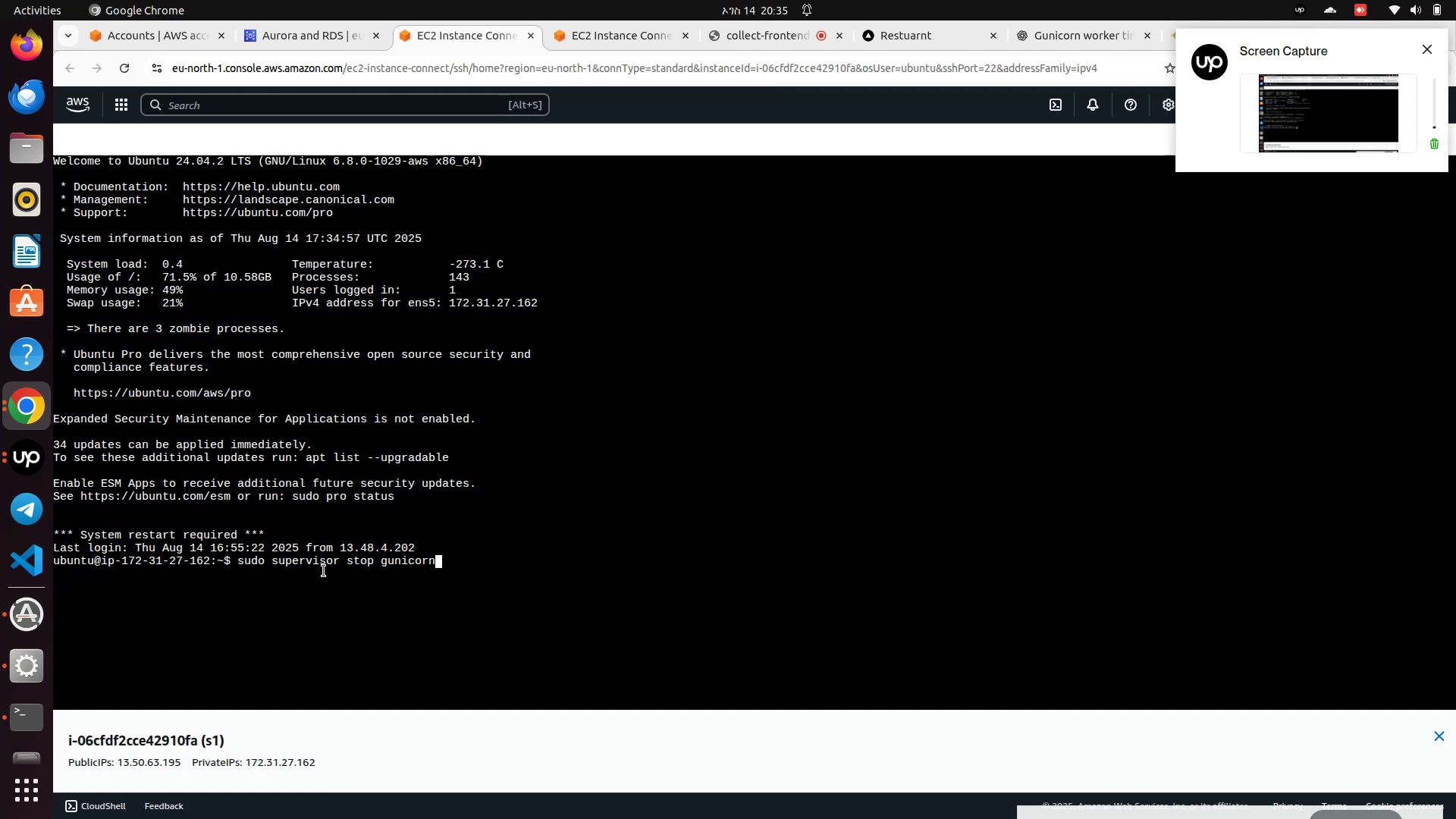 
key(Enter)
 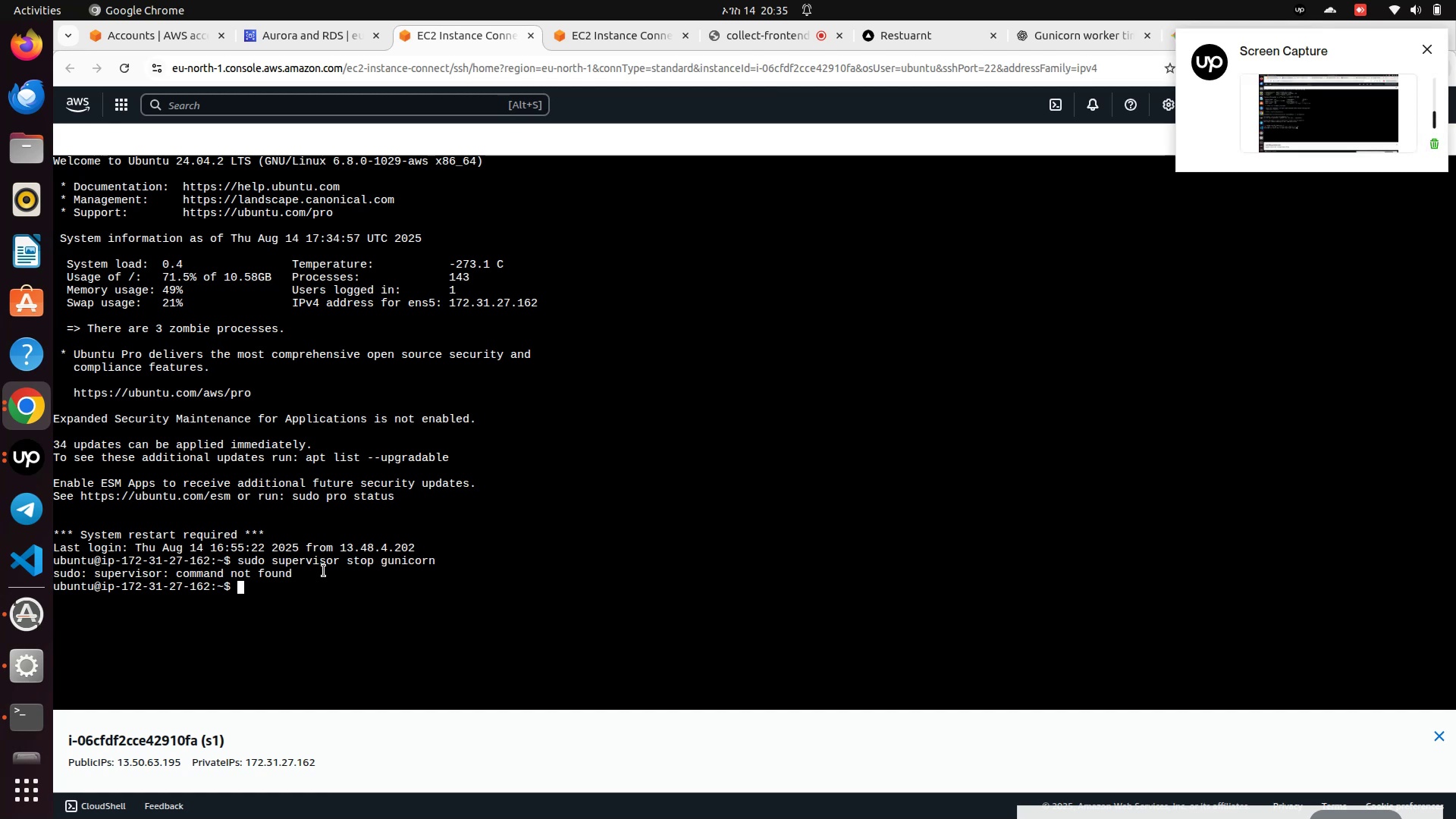 
key(ArrowUp)
 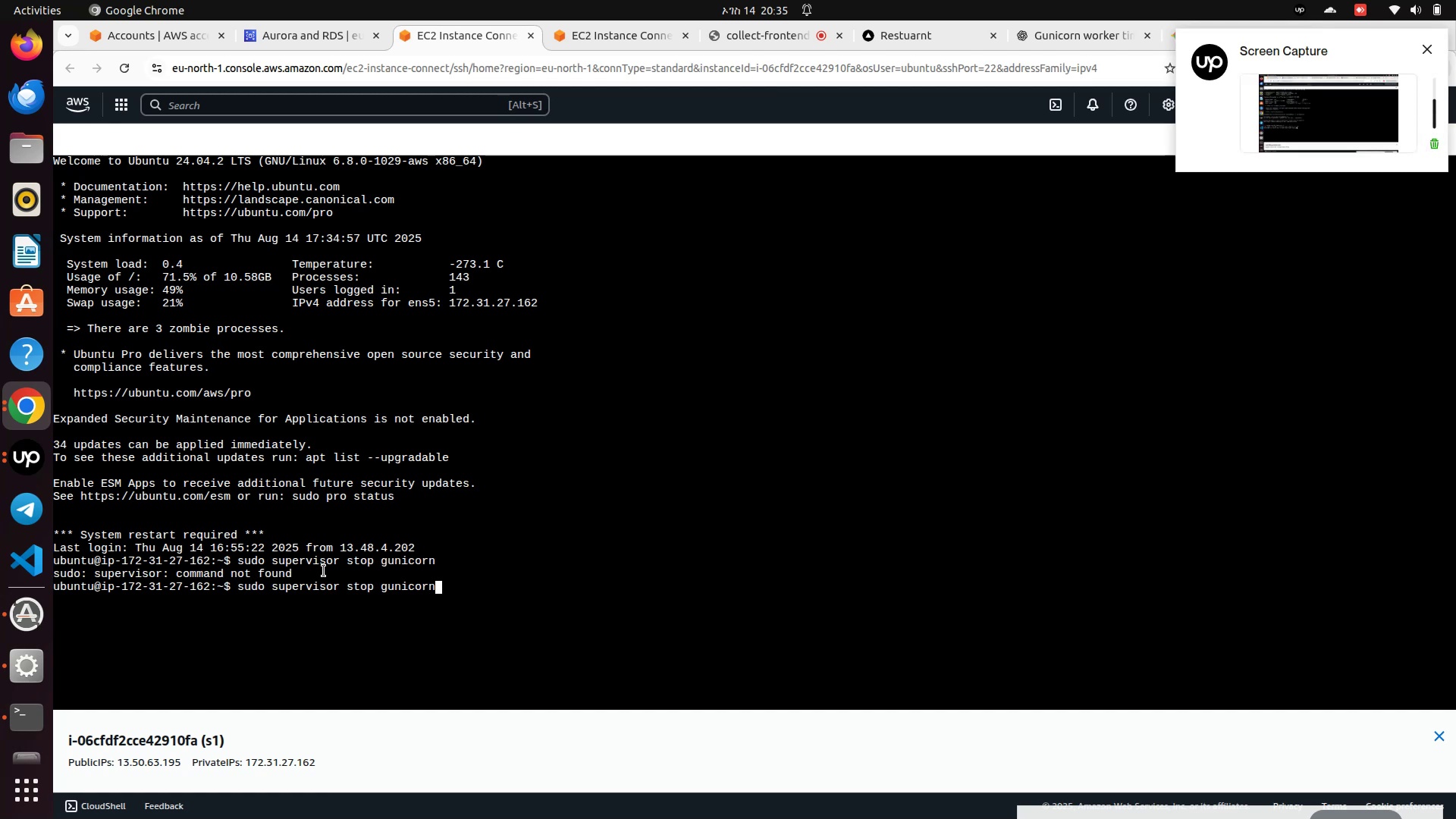 
key(ArrowLeft)
 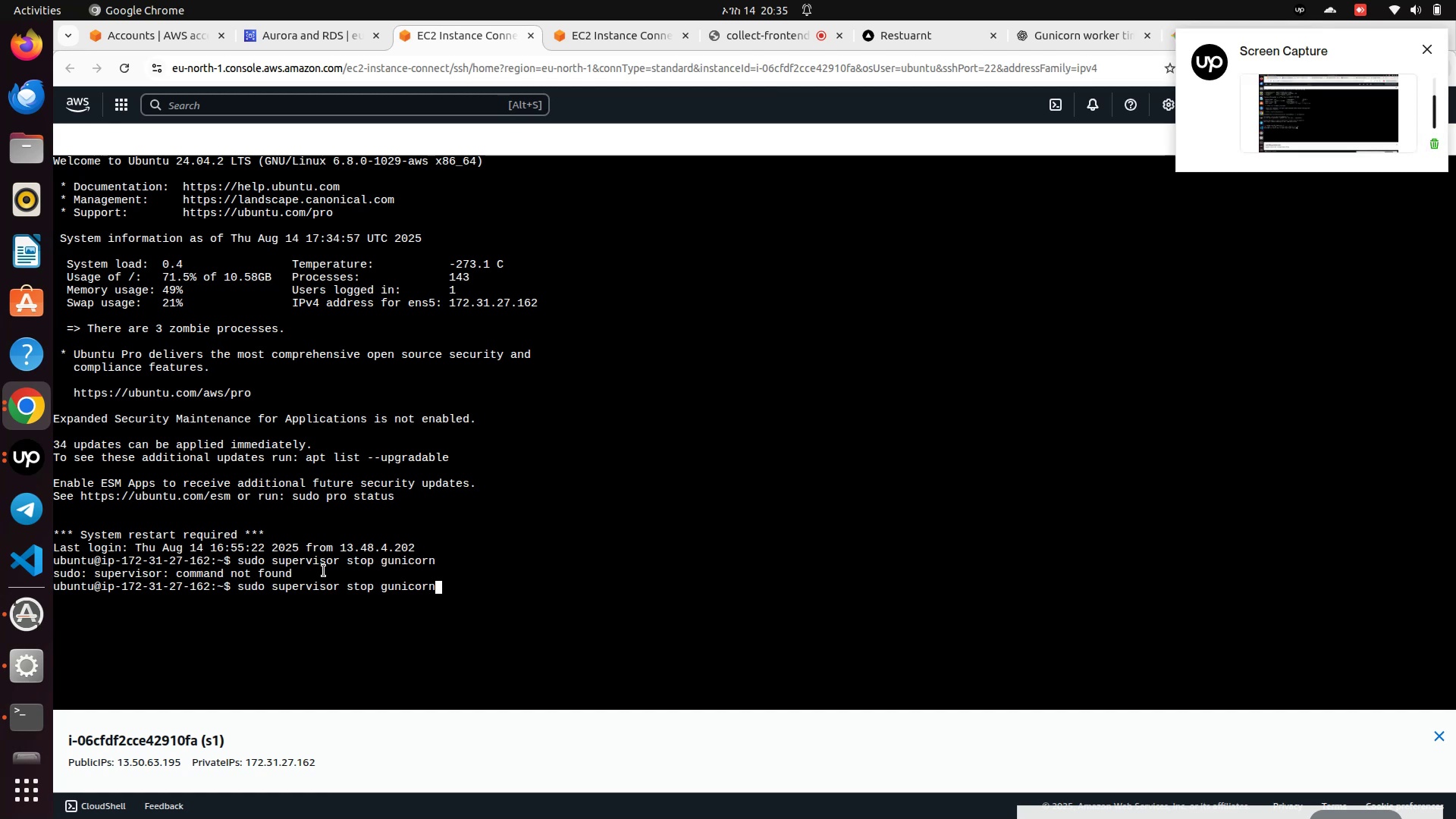 
key(ArrowLeft)
 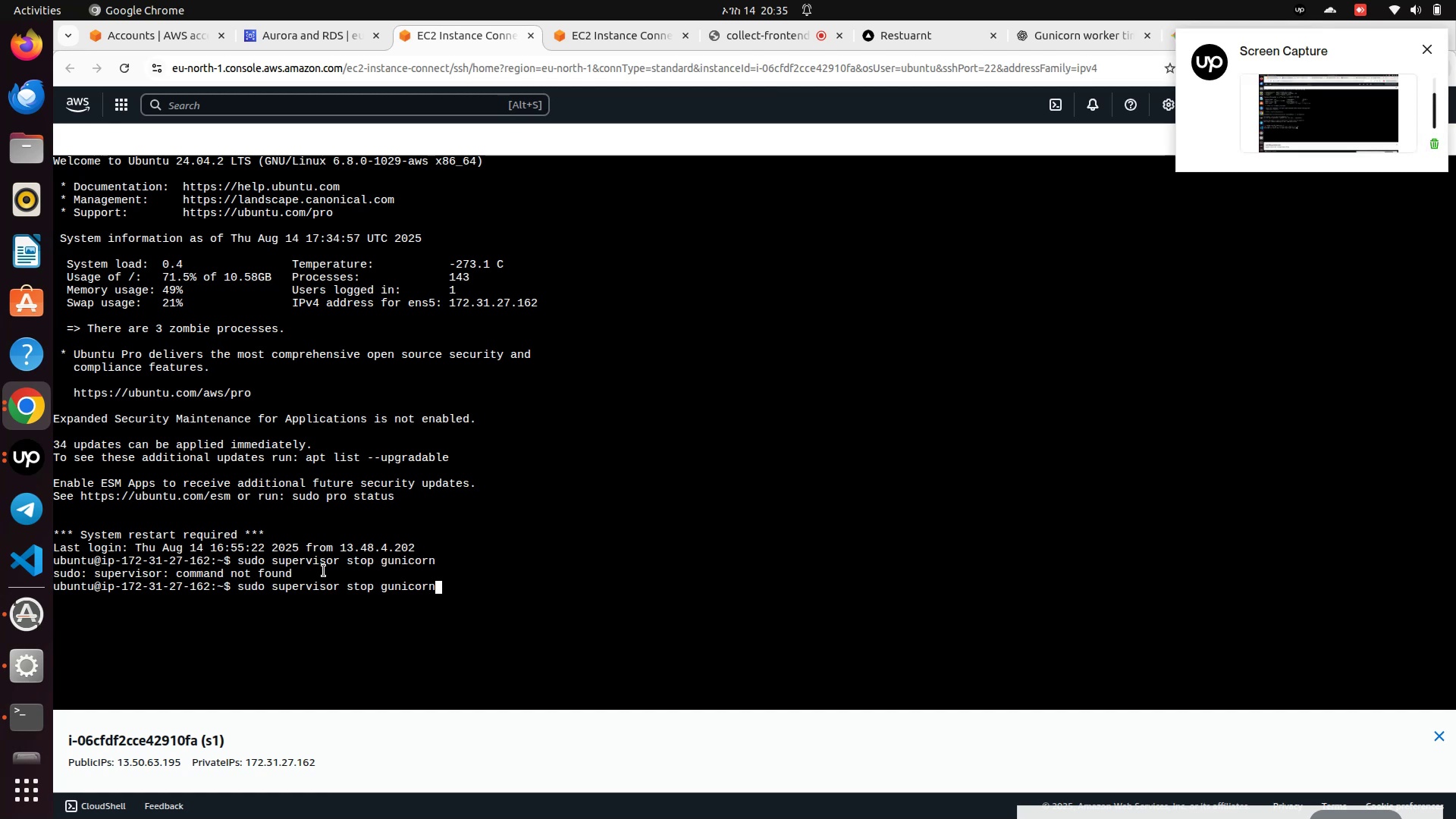 
key(ArrowLeft)
 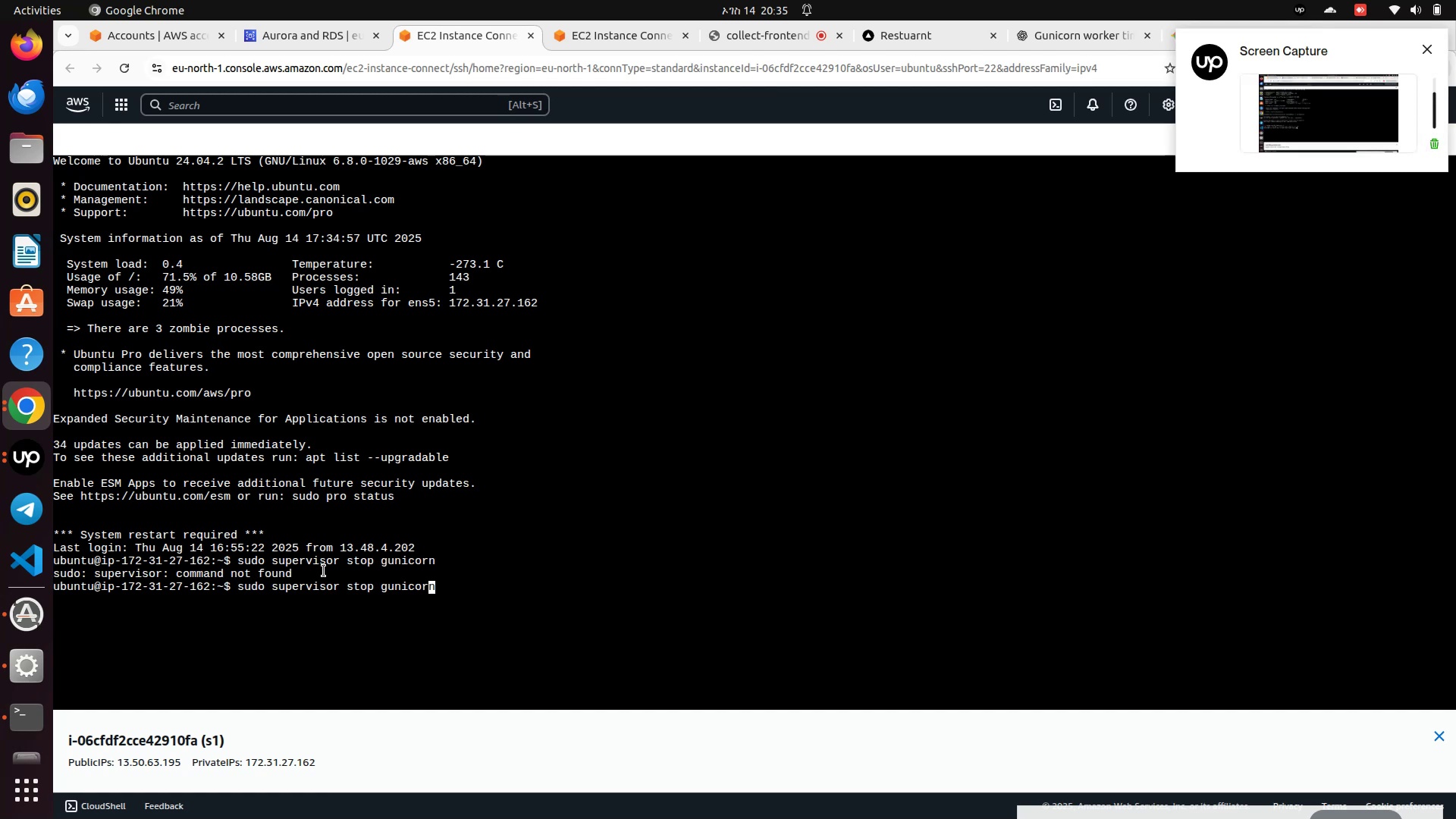 
key(ArrowLeft)
 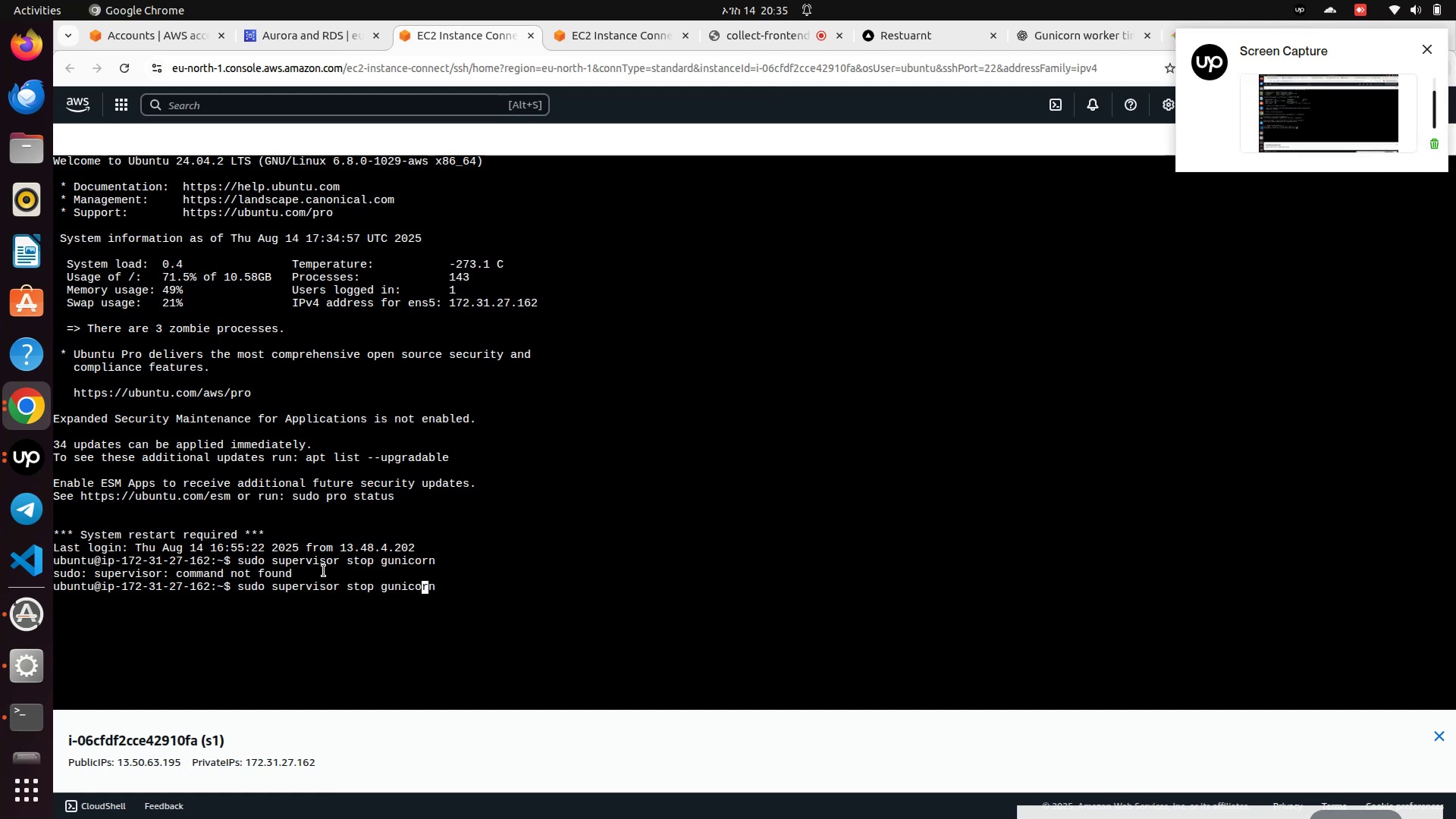 
key(ArrowLeft)
 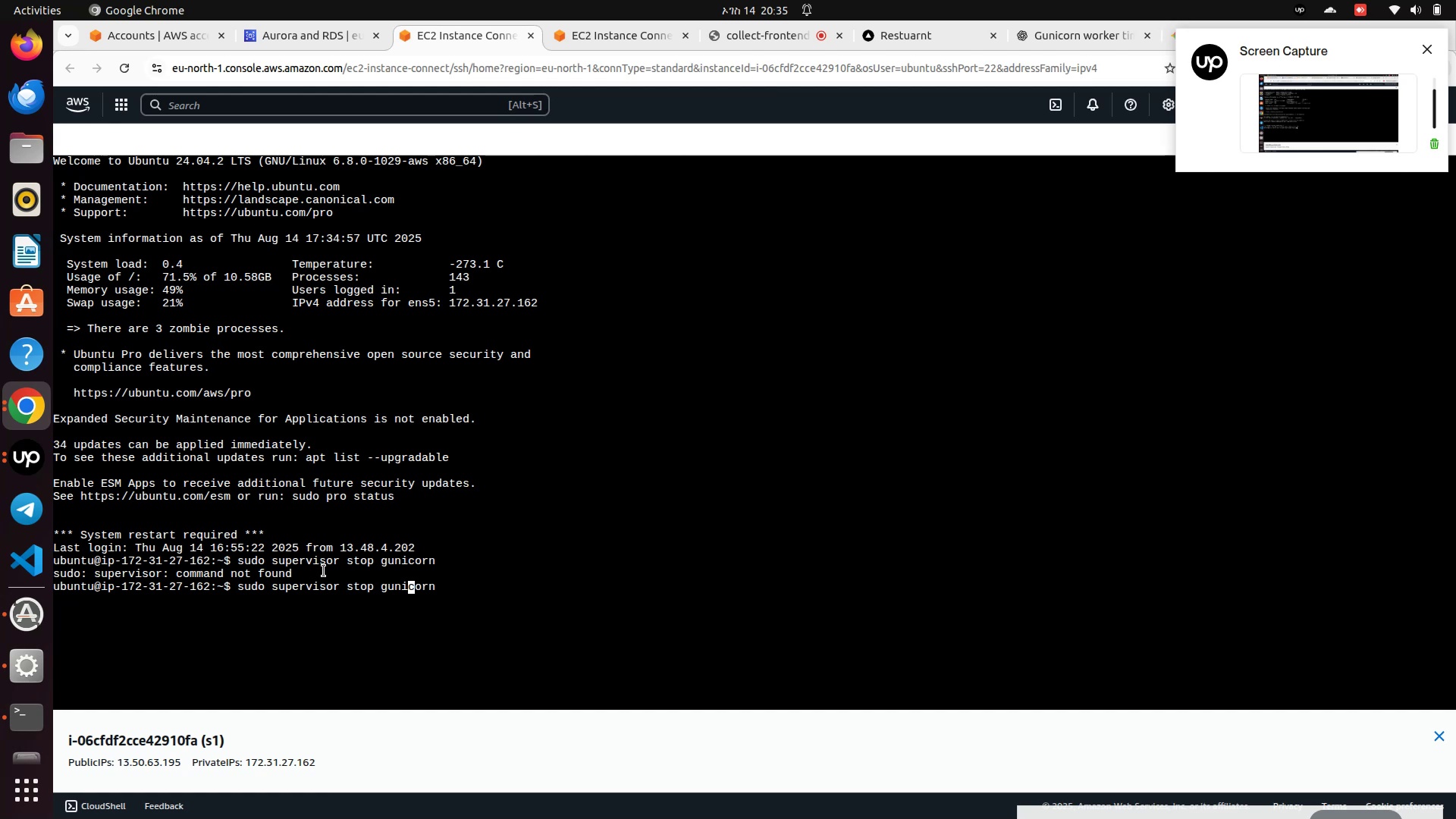 
key(ArrowLeft)
 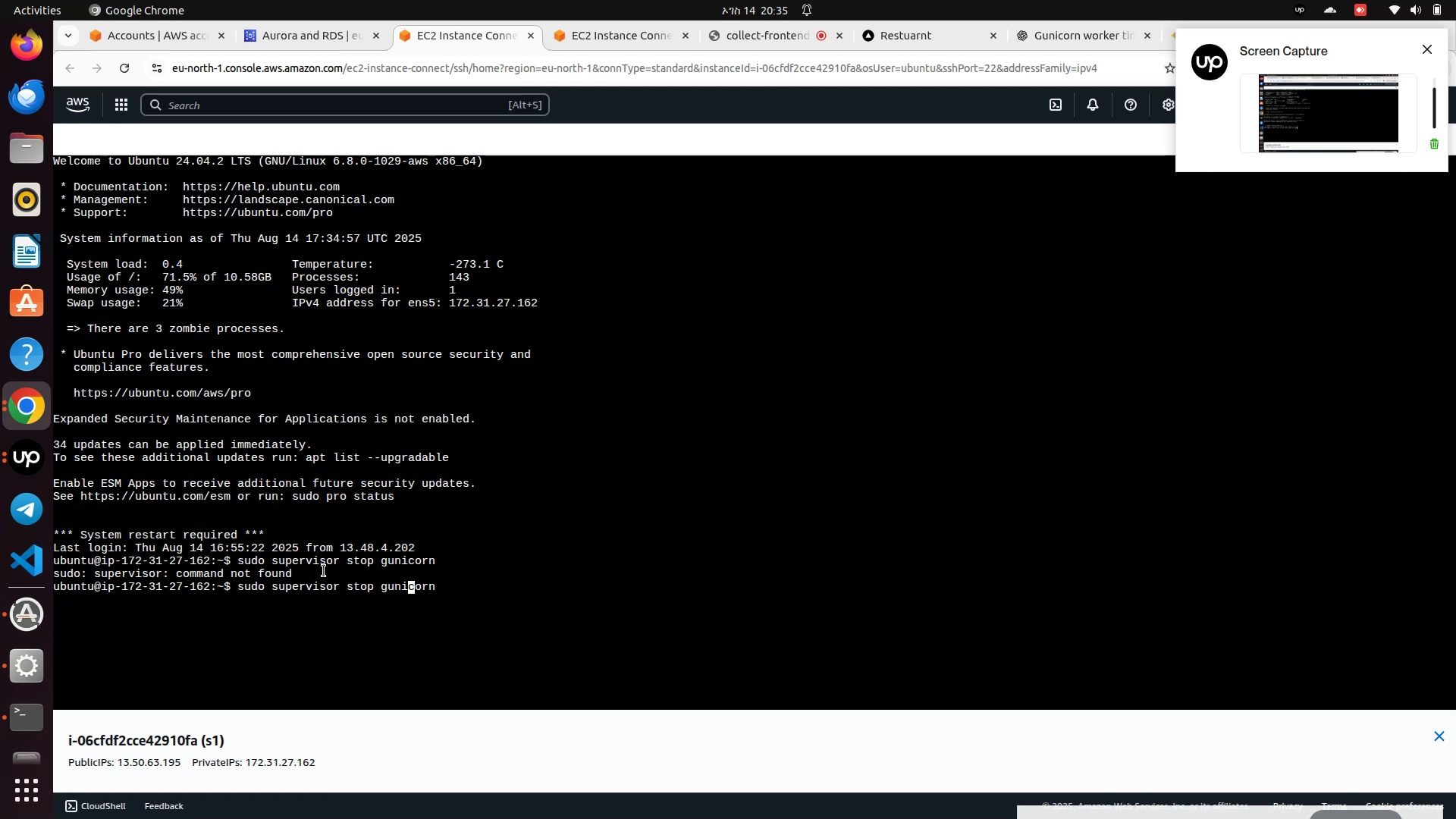 
key(ArrowLeft)
 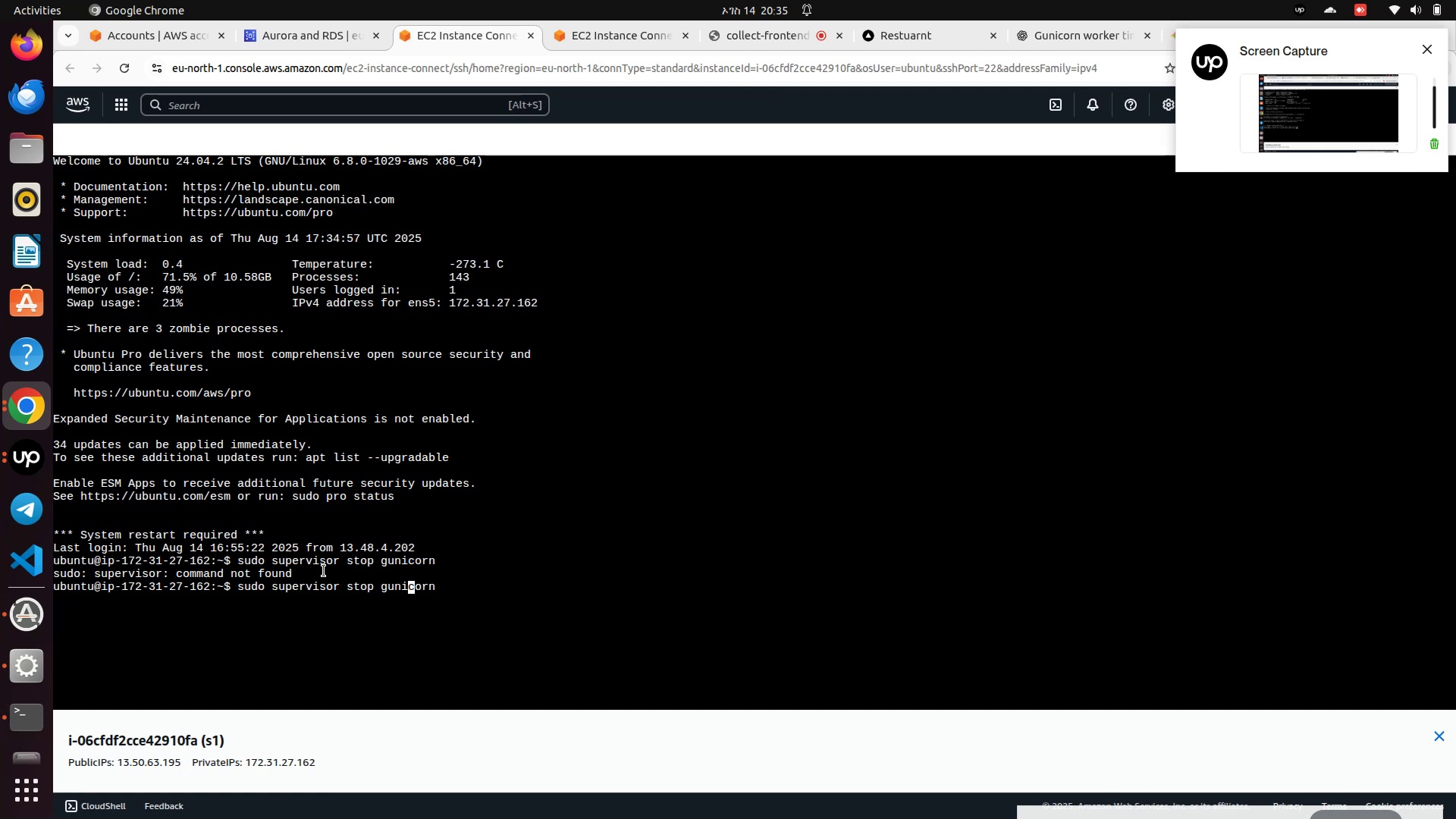 
key(ArrowLeft)
 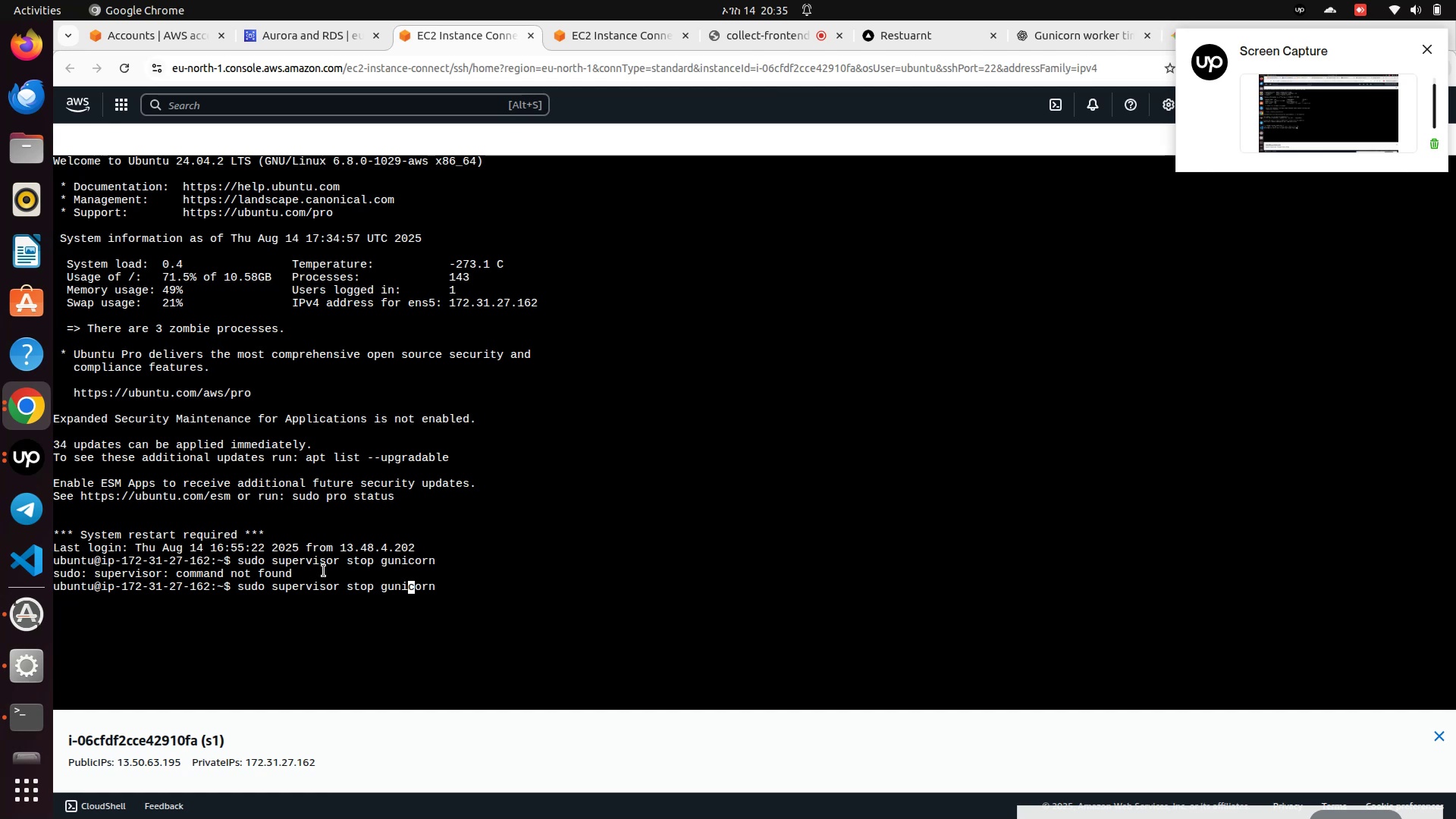 
key(ArrowLeft)
 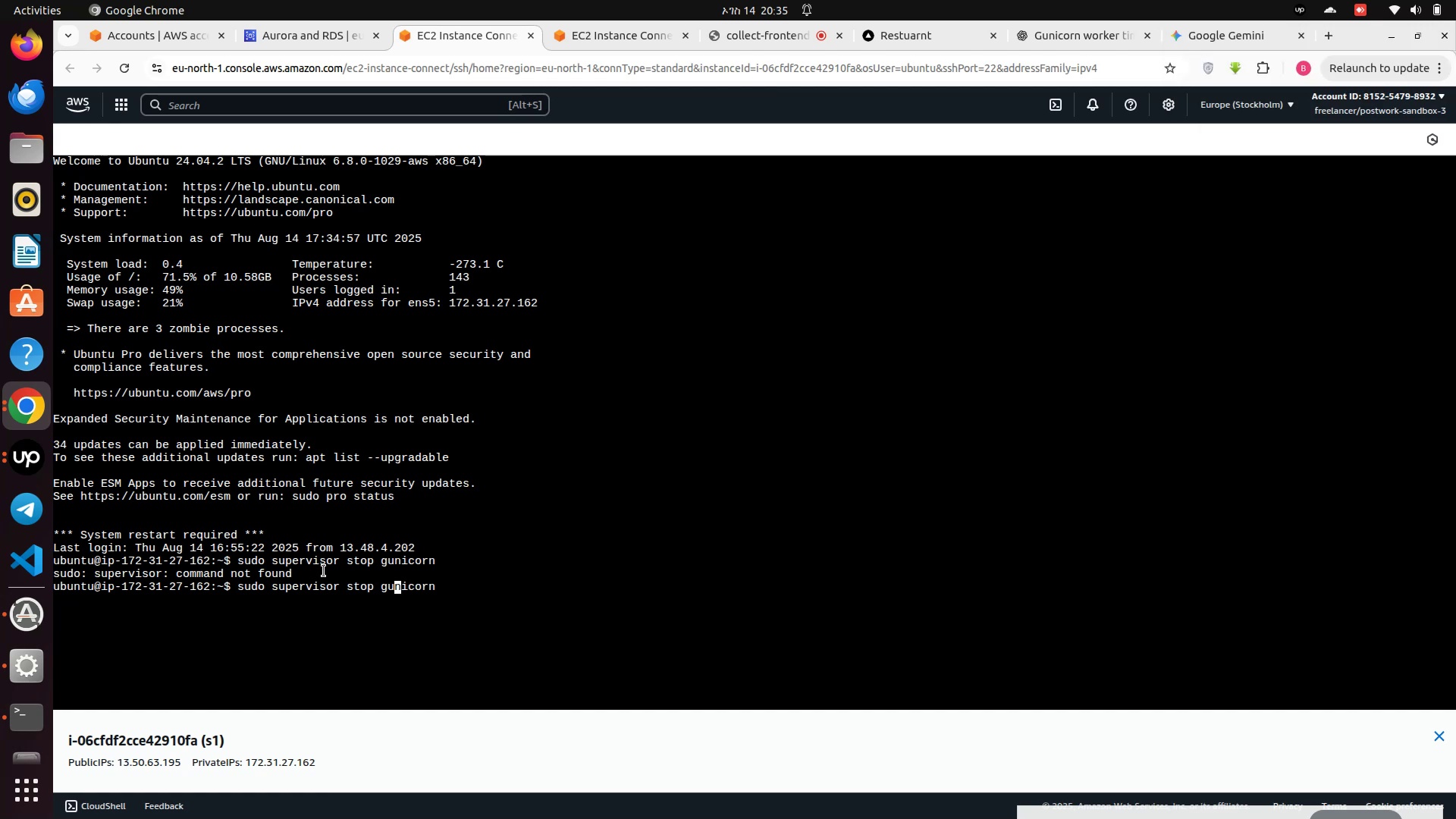 
key(ArrowLeft)
 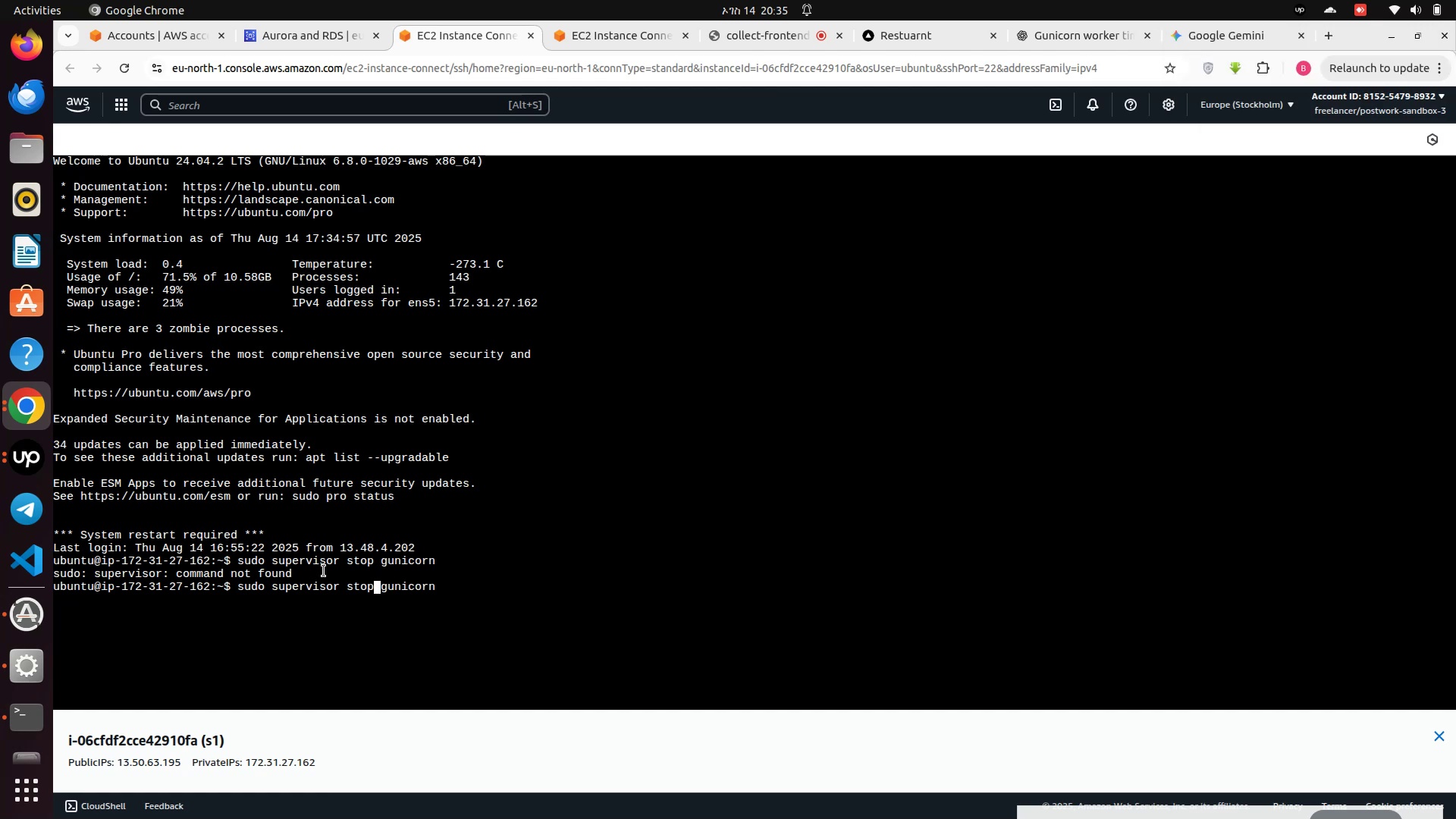 
key(ArrowLeft)
 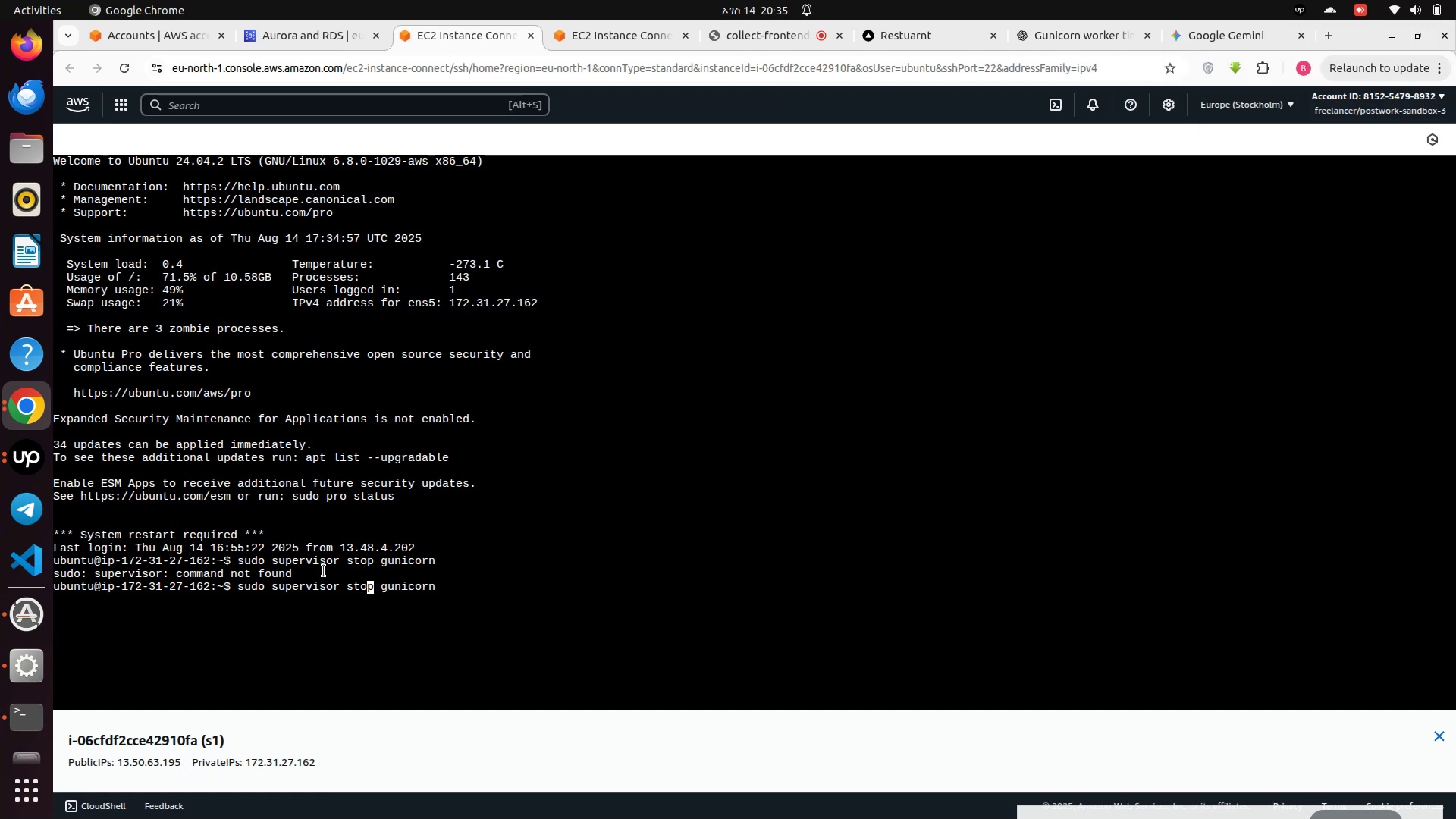 
key(ArrowLeft)
 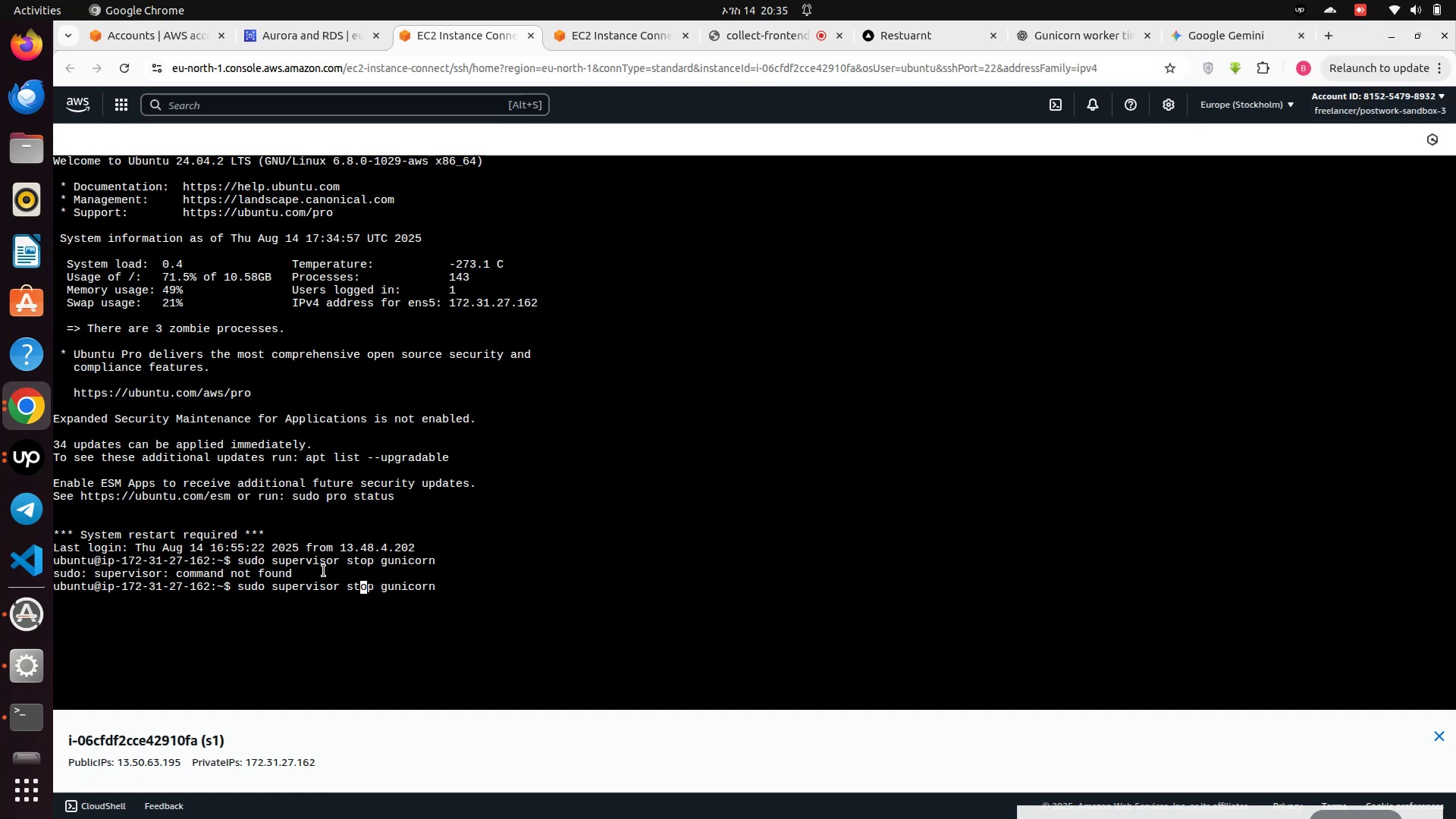 
key(ArrowLeft)
 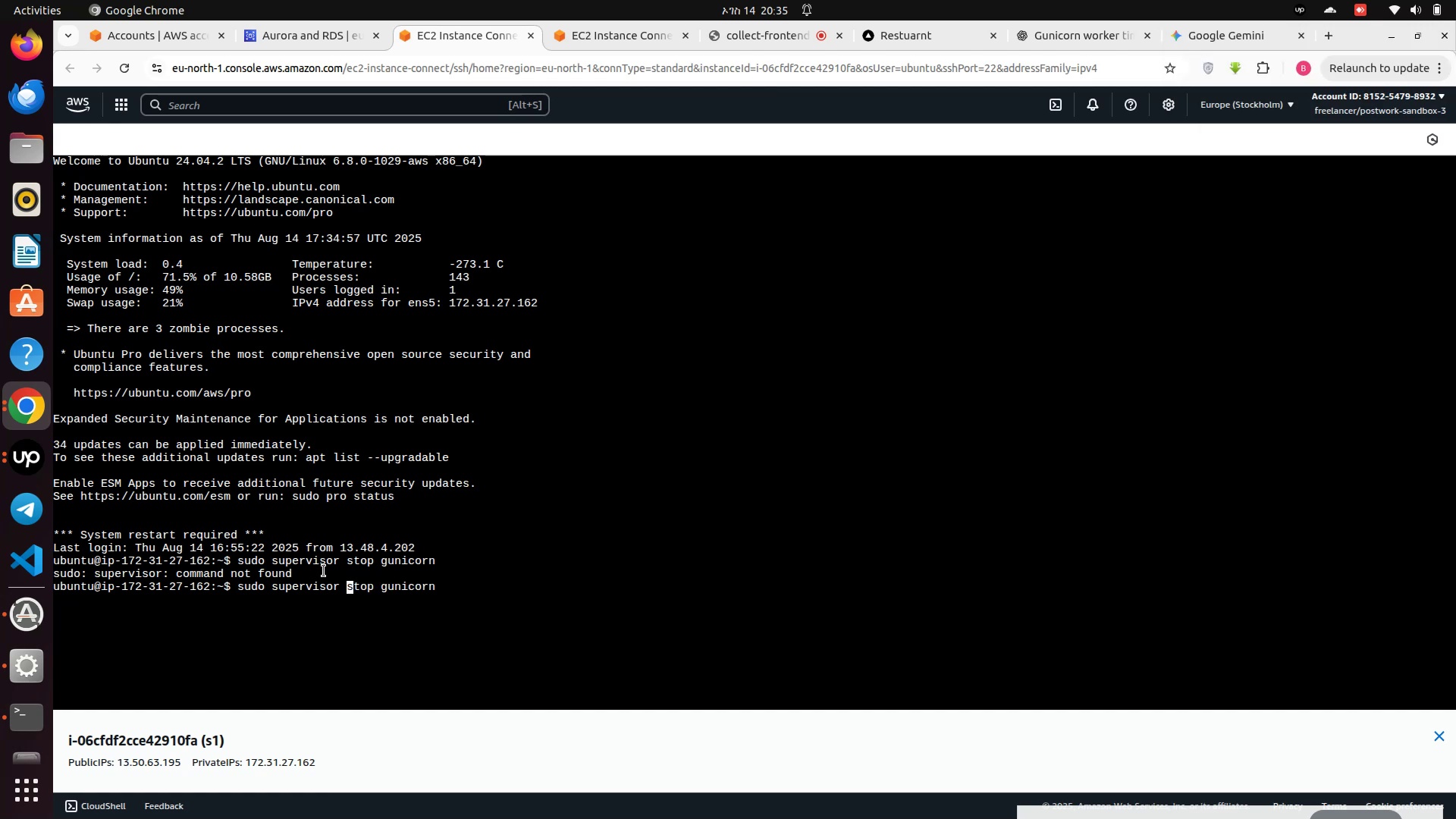 
key(ArrowLeft)
 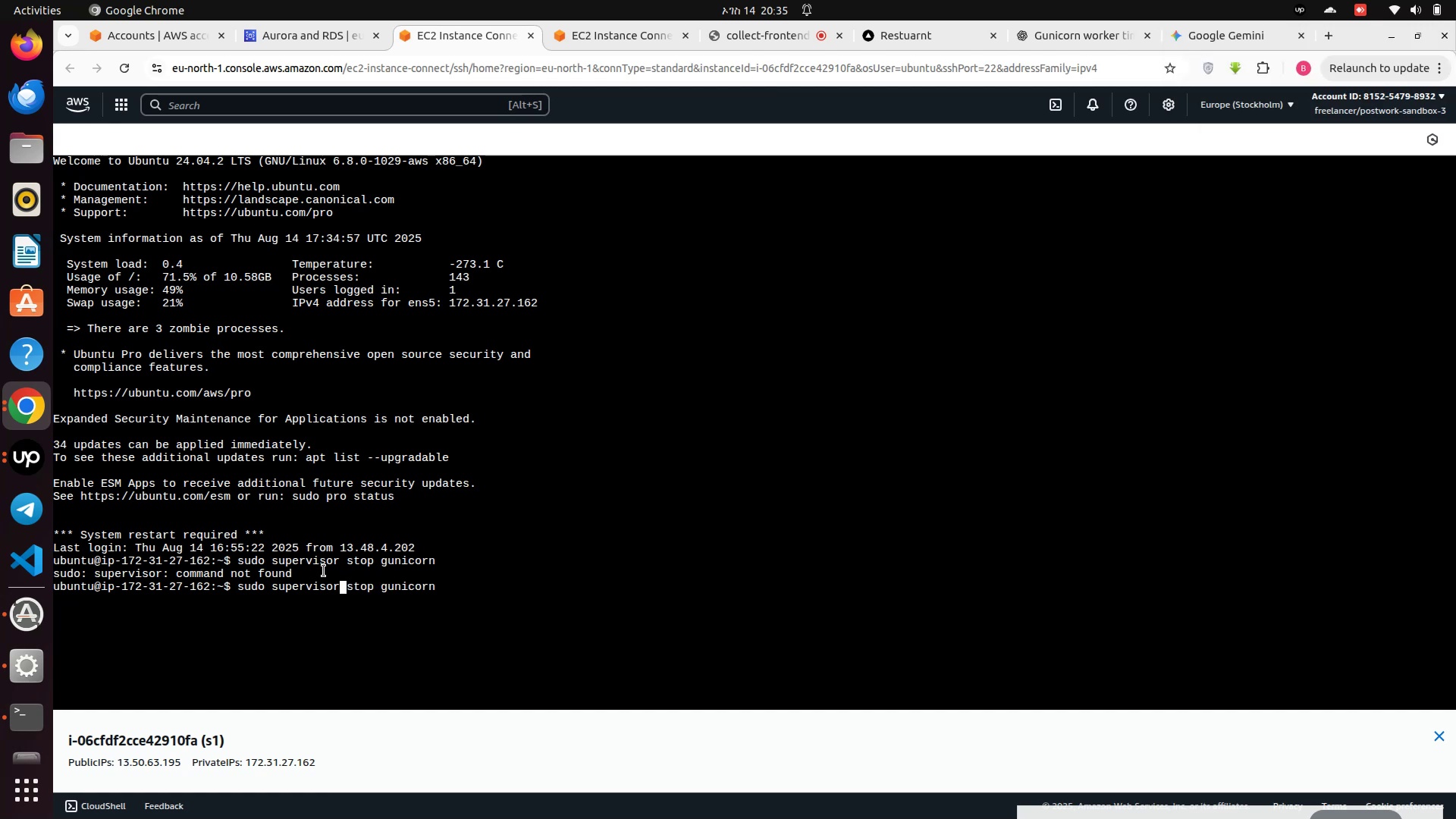 
type(ctl)
 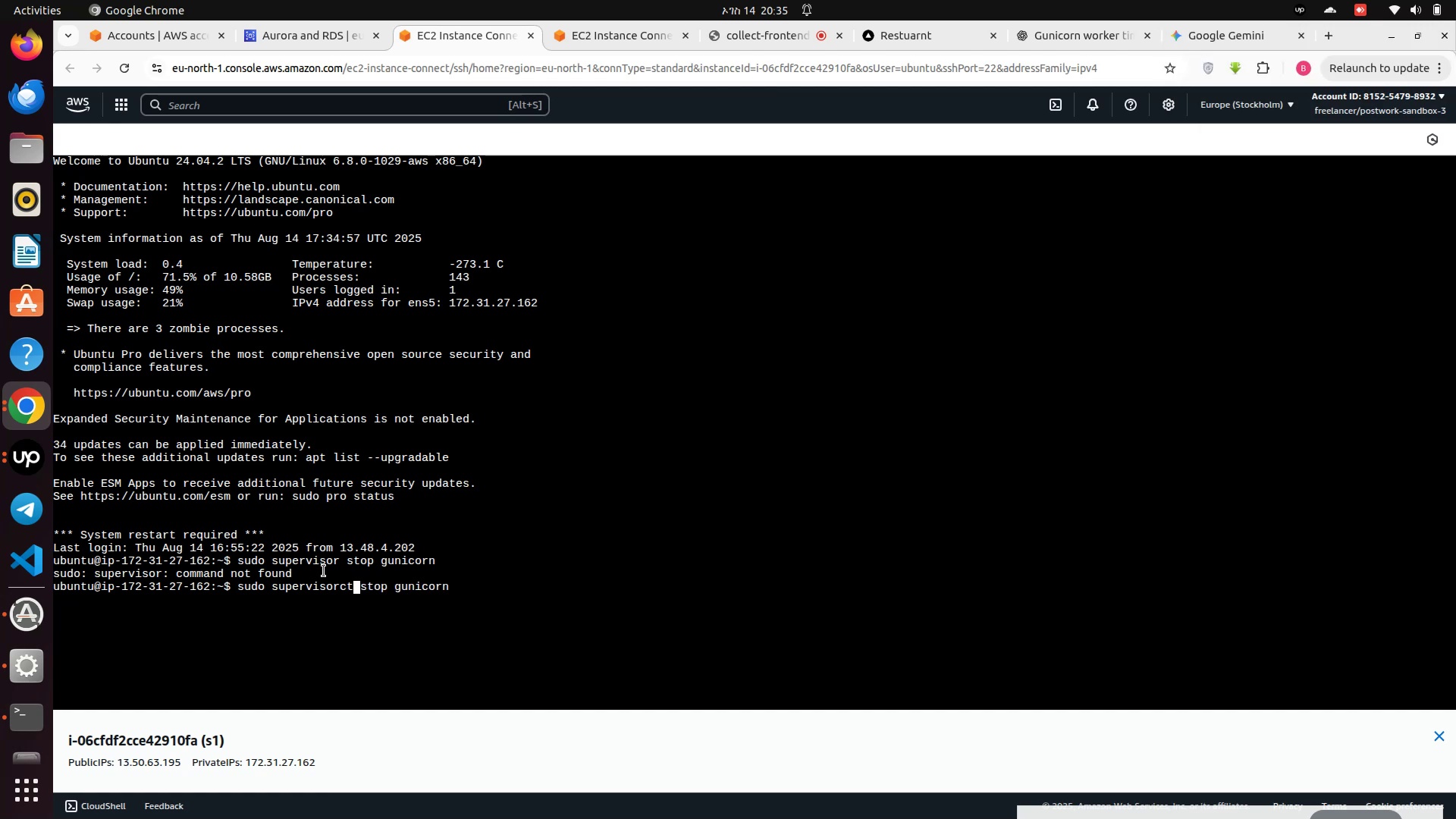 
key(Enter)
 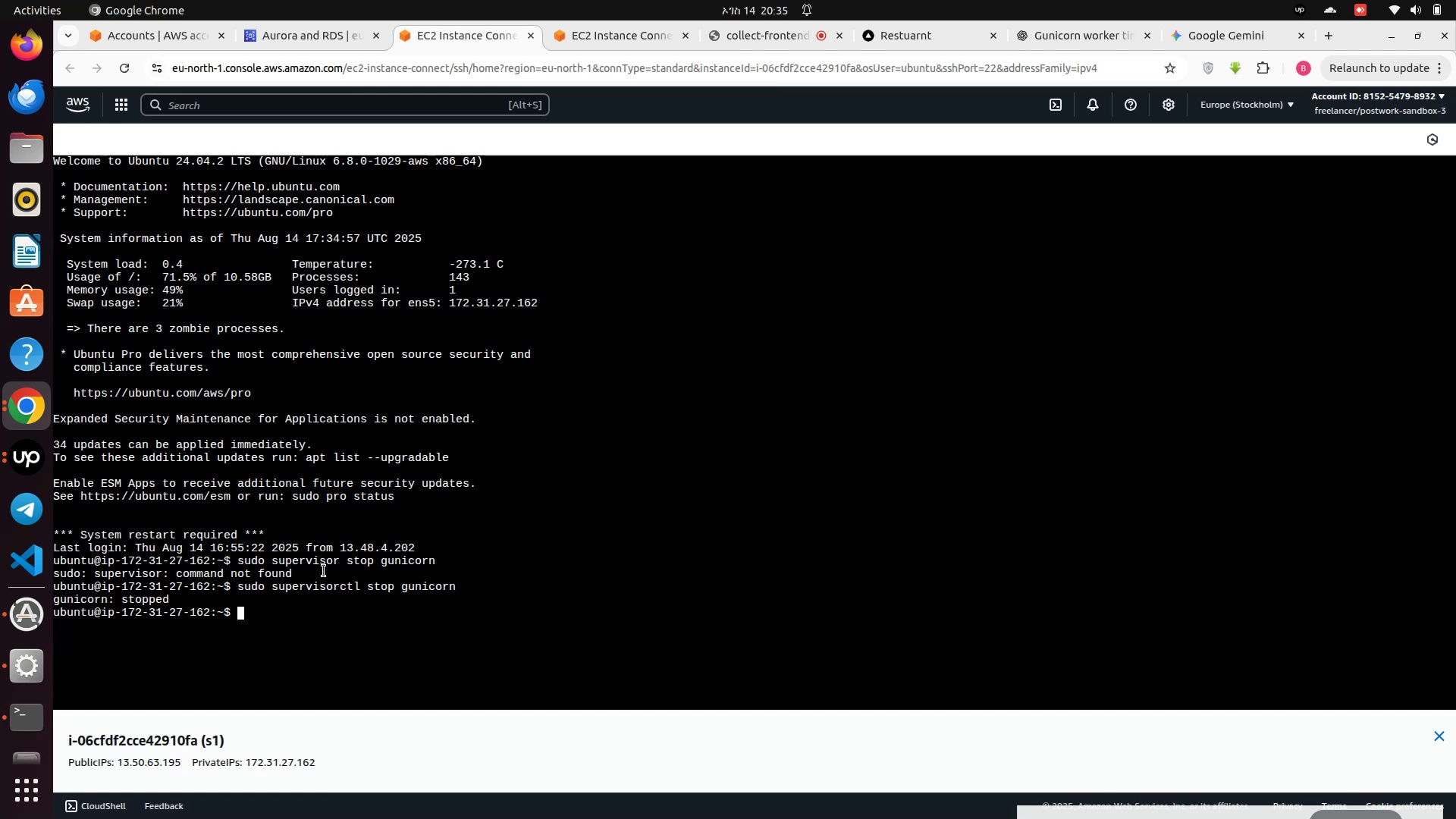 
wait(15.9)
 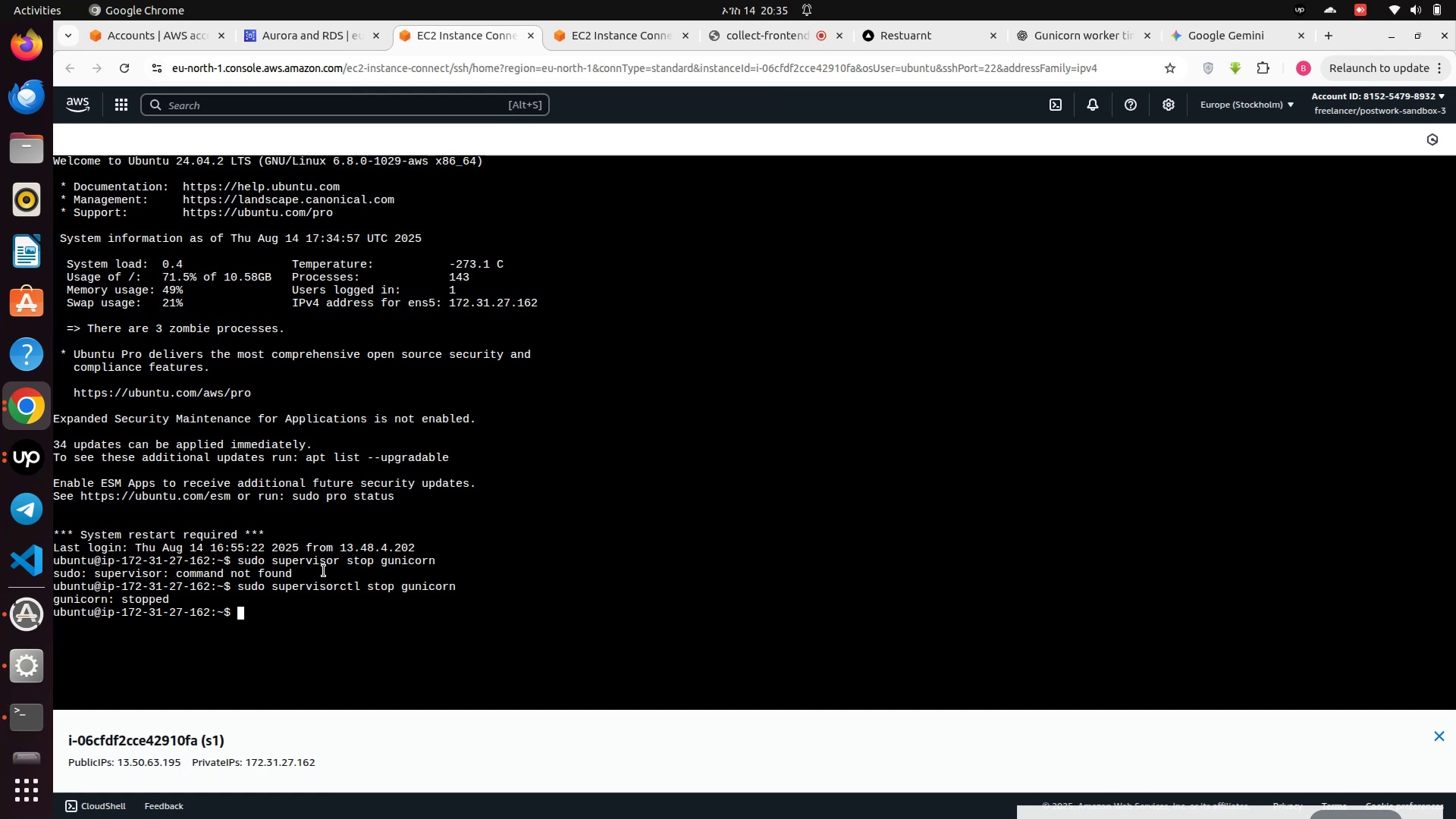 
left_click([629, 45])
 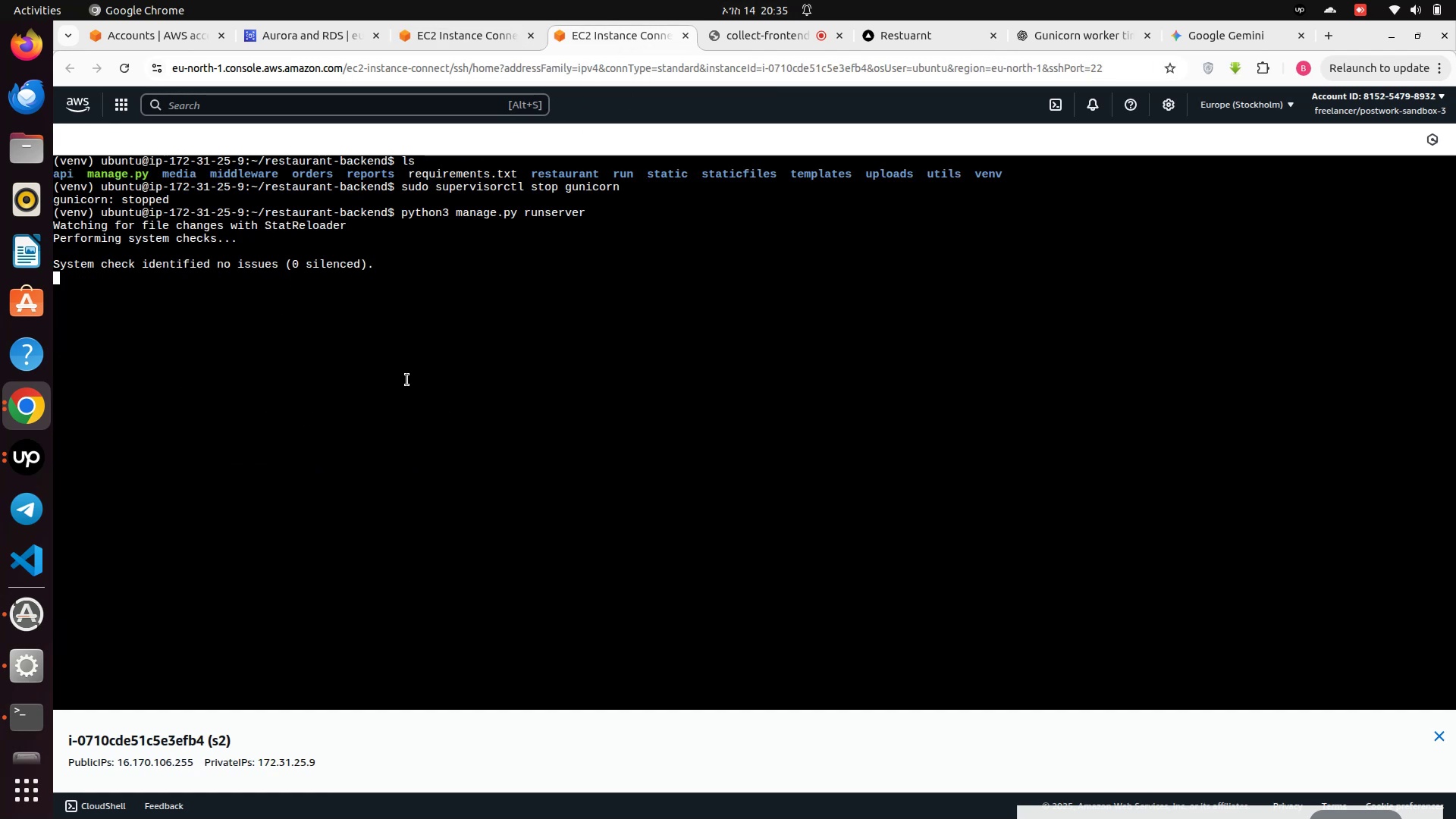 
key(Control+Z)
 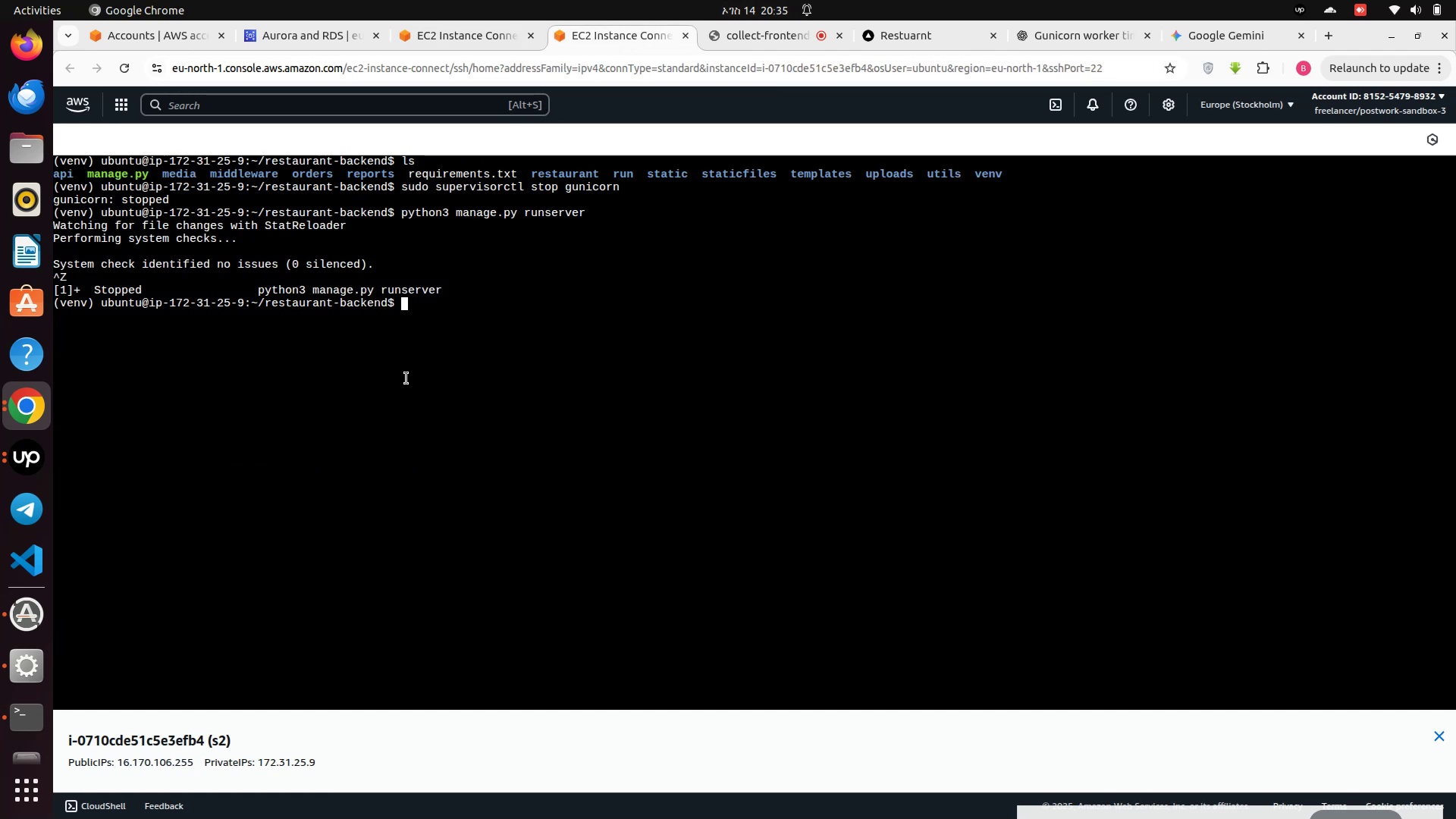 
key(ArrowUp)
 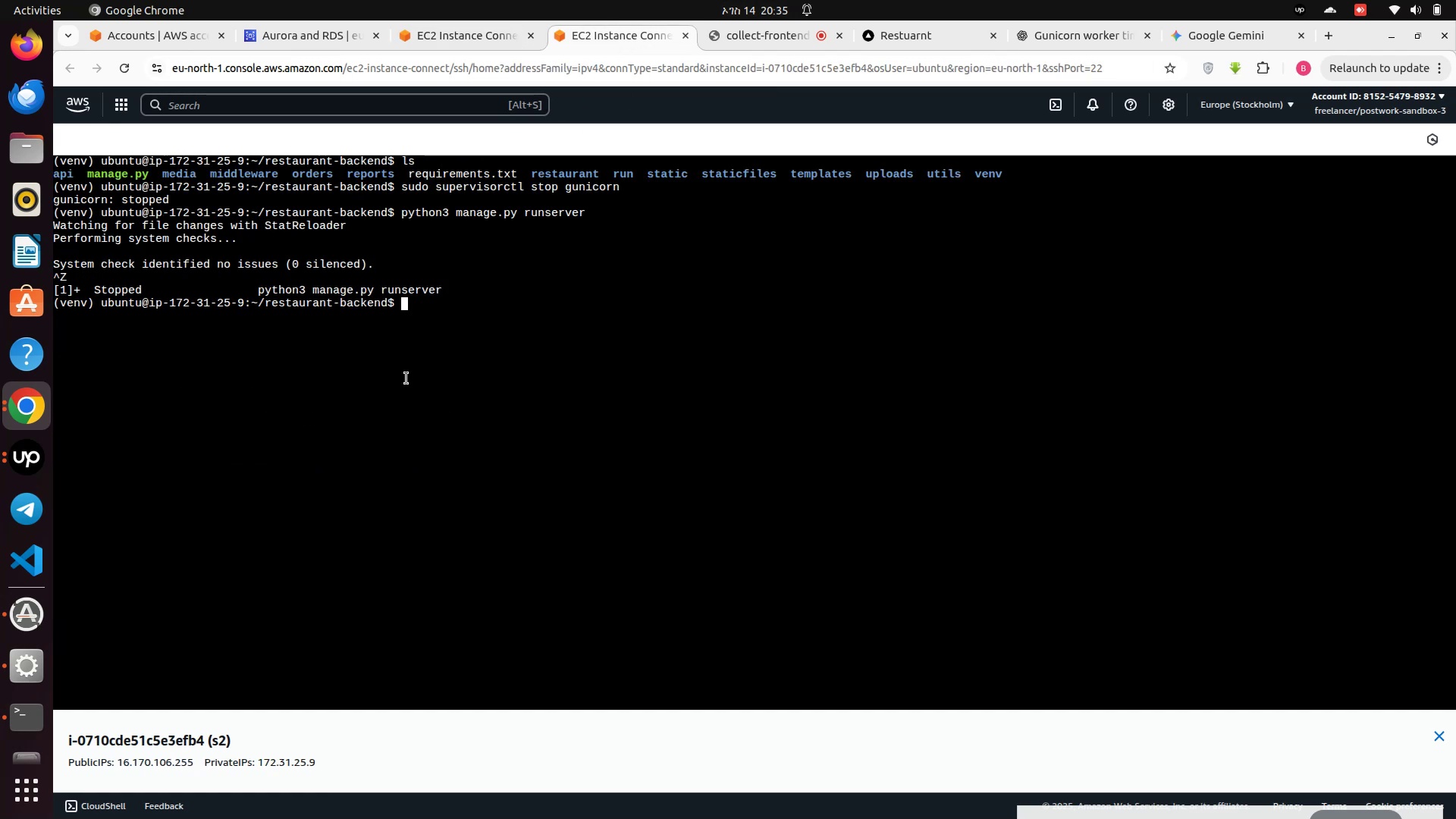 
key(Enter)
 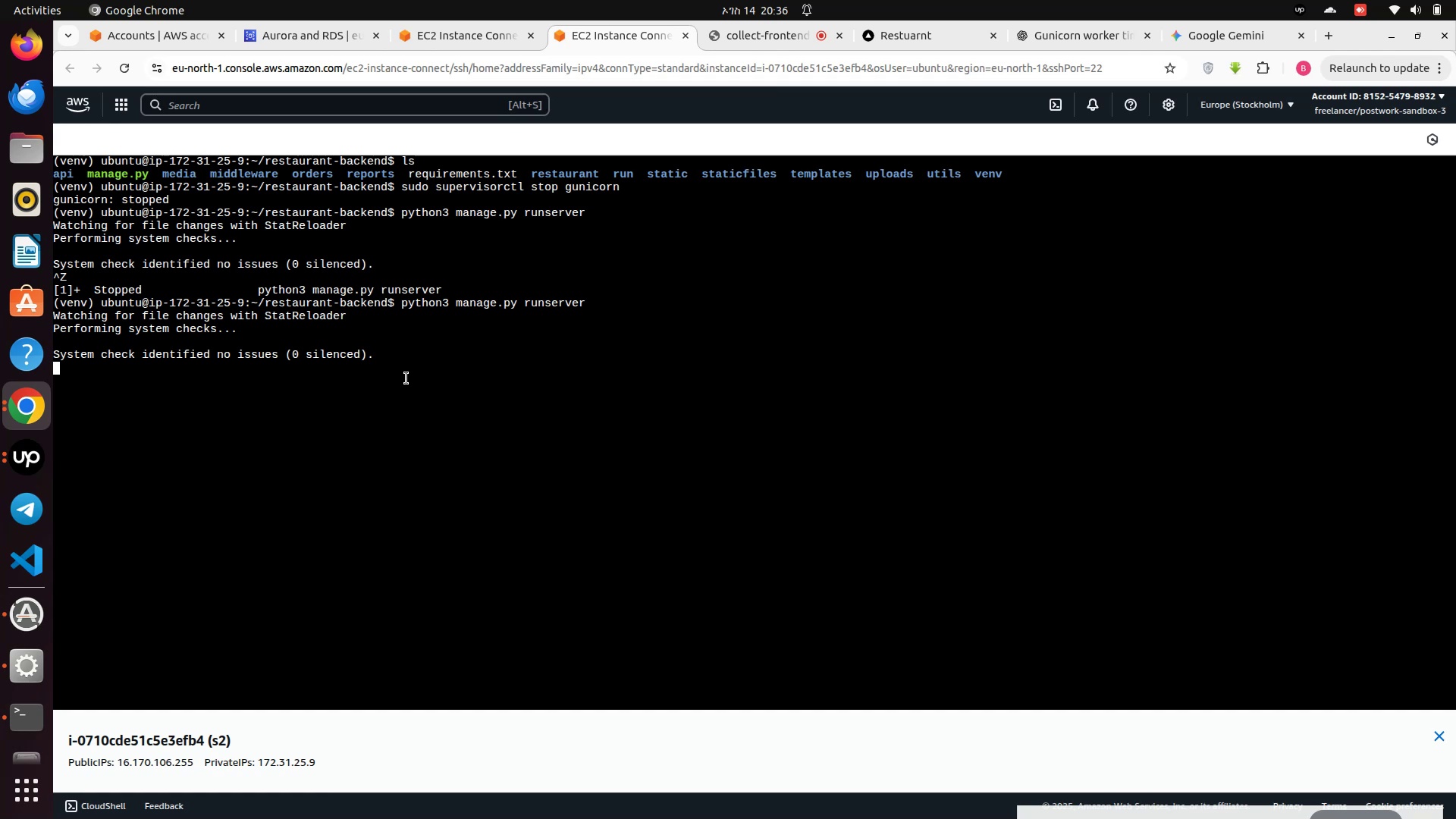 
wait(7.06)
 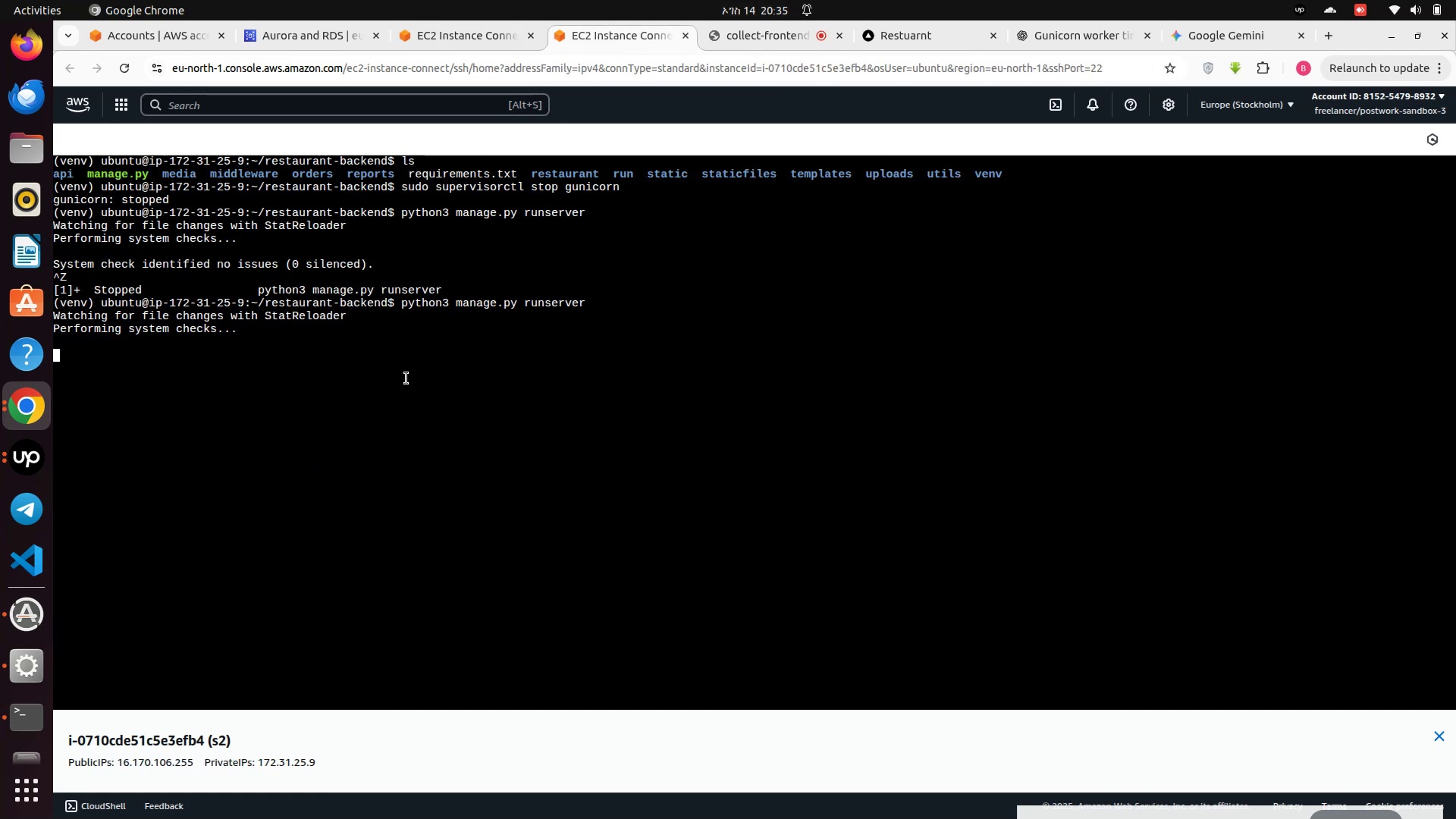 
hold_key(key=ControlLeft, duration=1.46)
 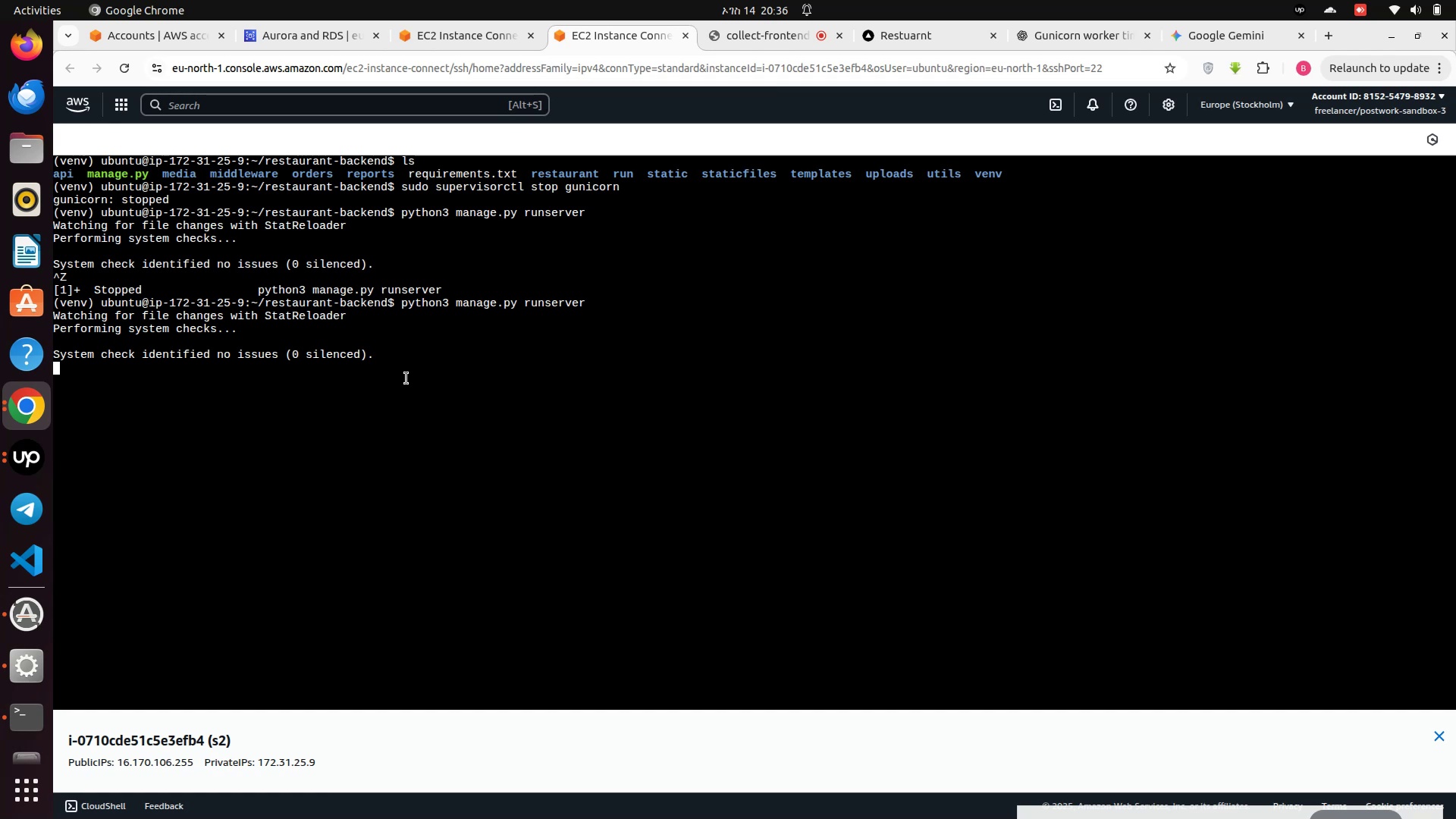 
wait(10.32)
 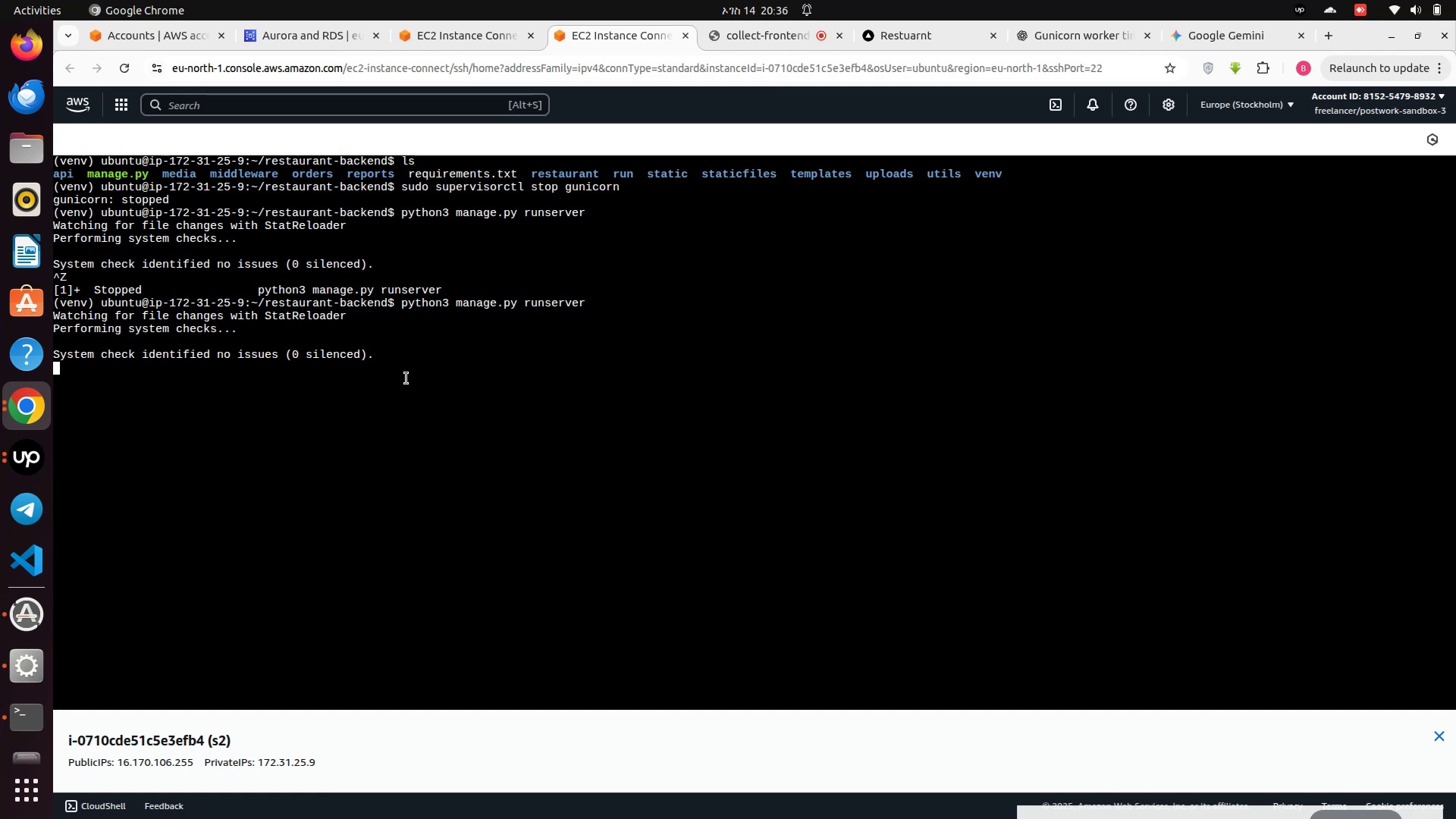 
key(Control+Z)
 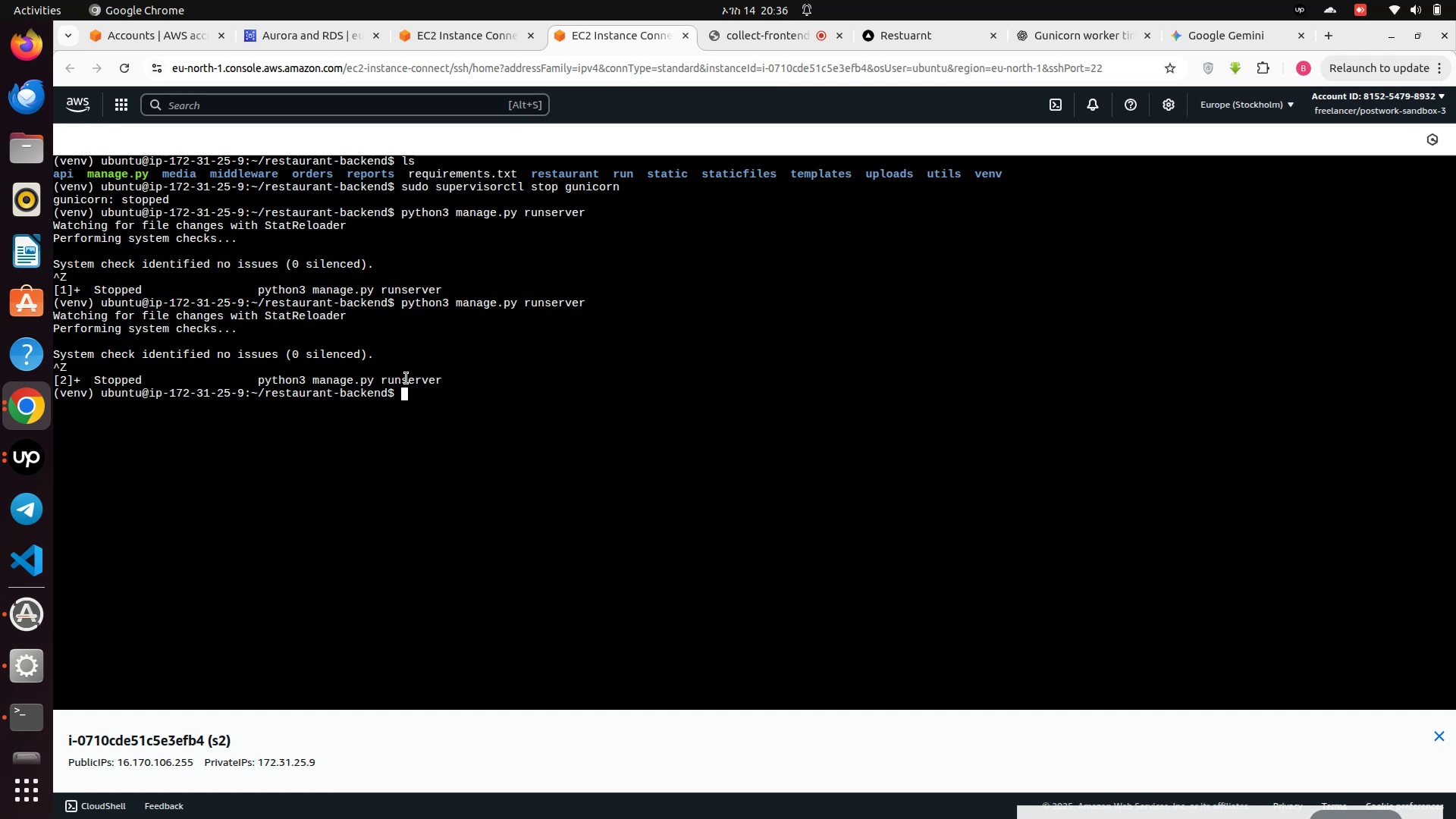 
type(gunsudo supervisorctl start guni)
 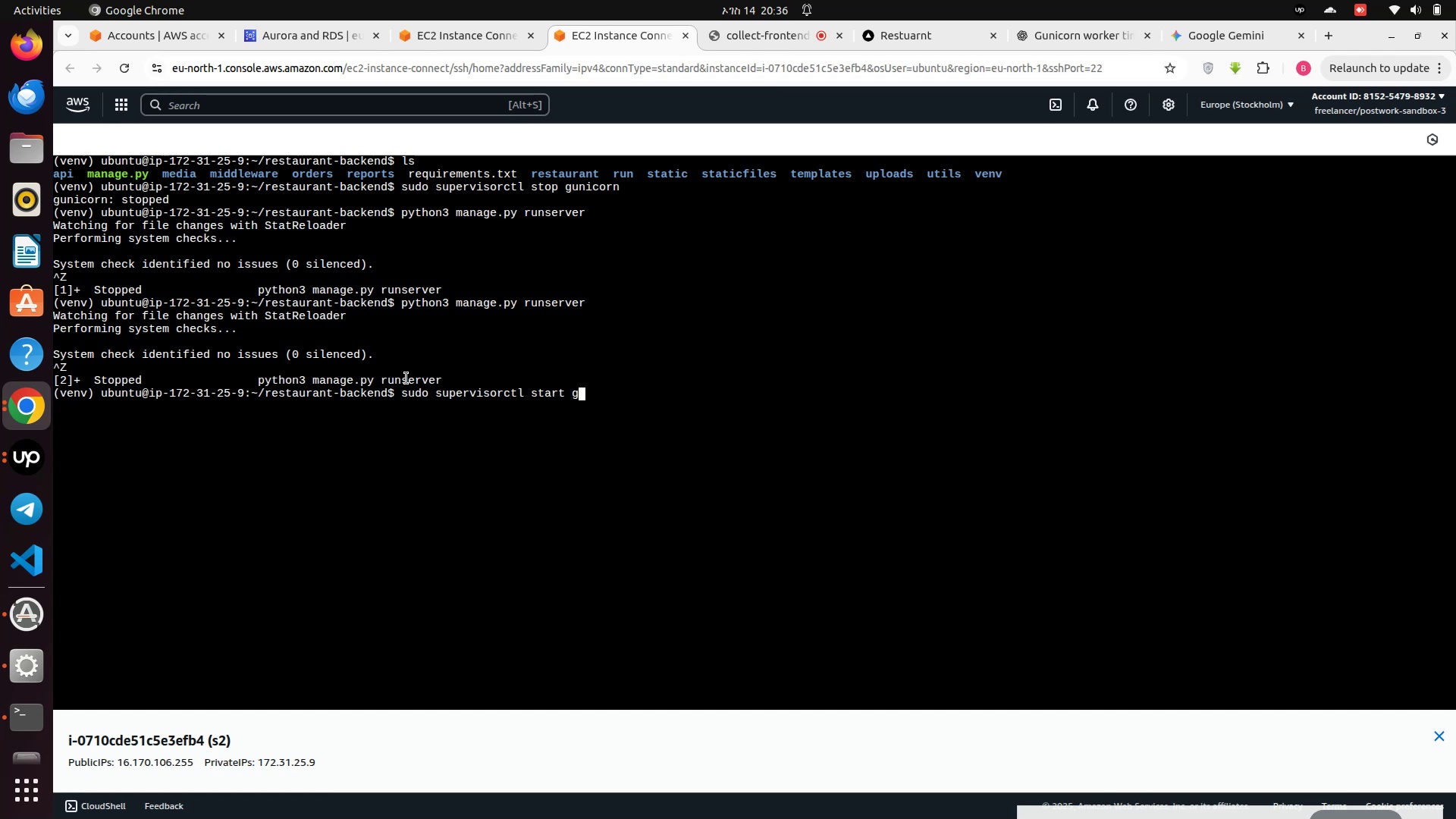 
hold_key(key=Backspace, duration=1.17)
 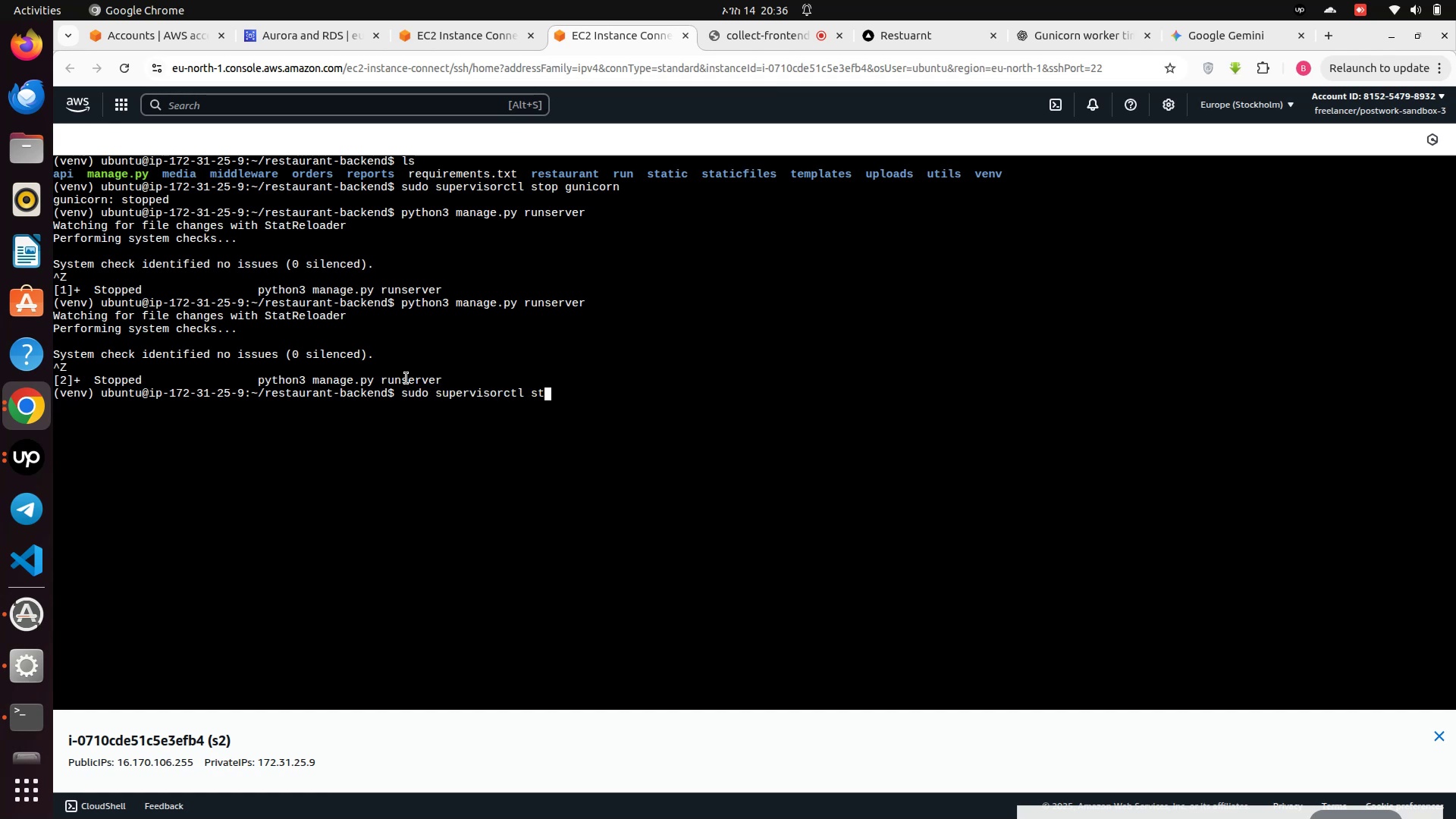 
key(Tab)
type(corn)
 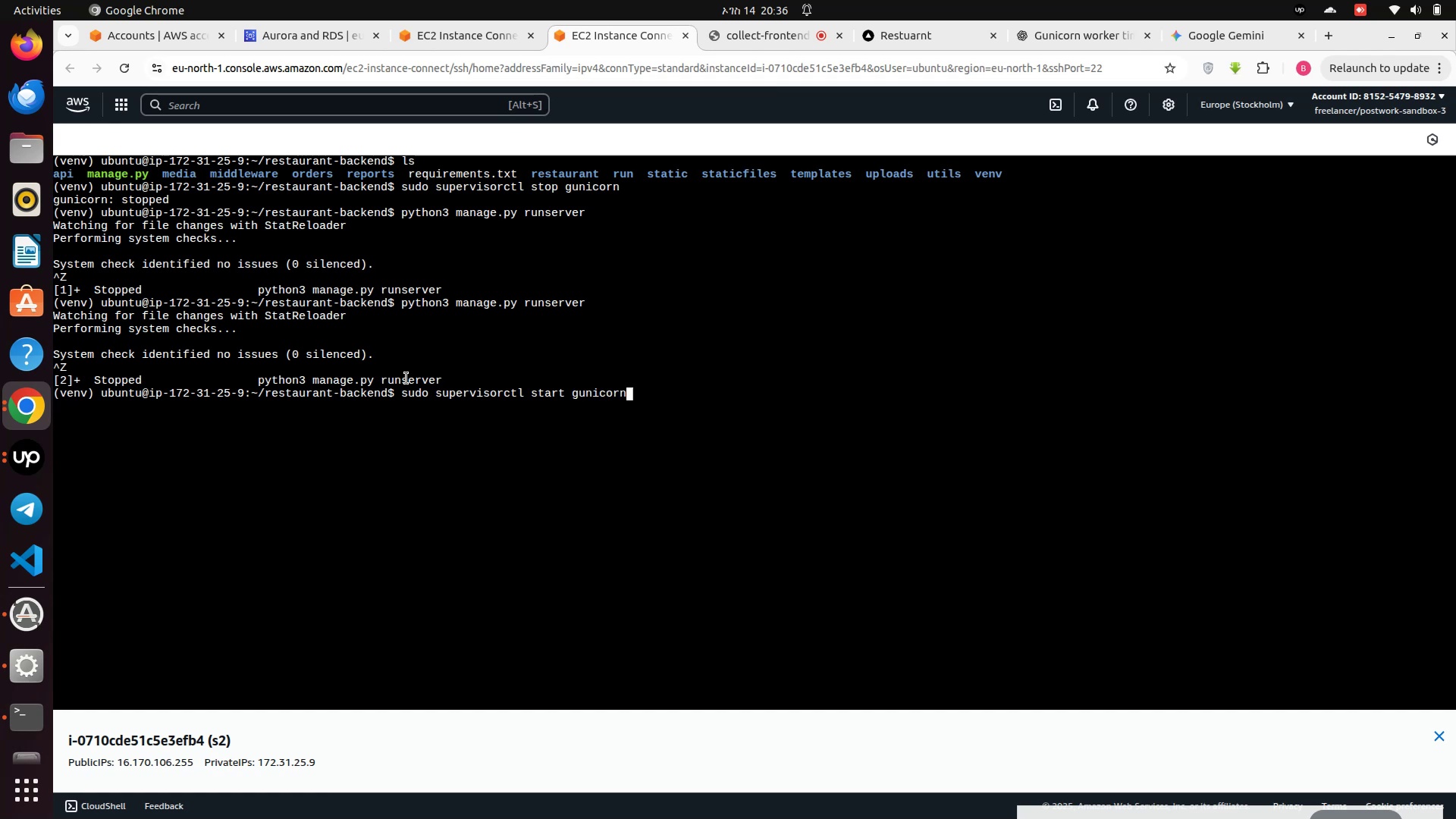 
key(Enter)
 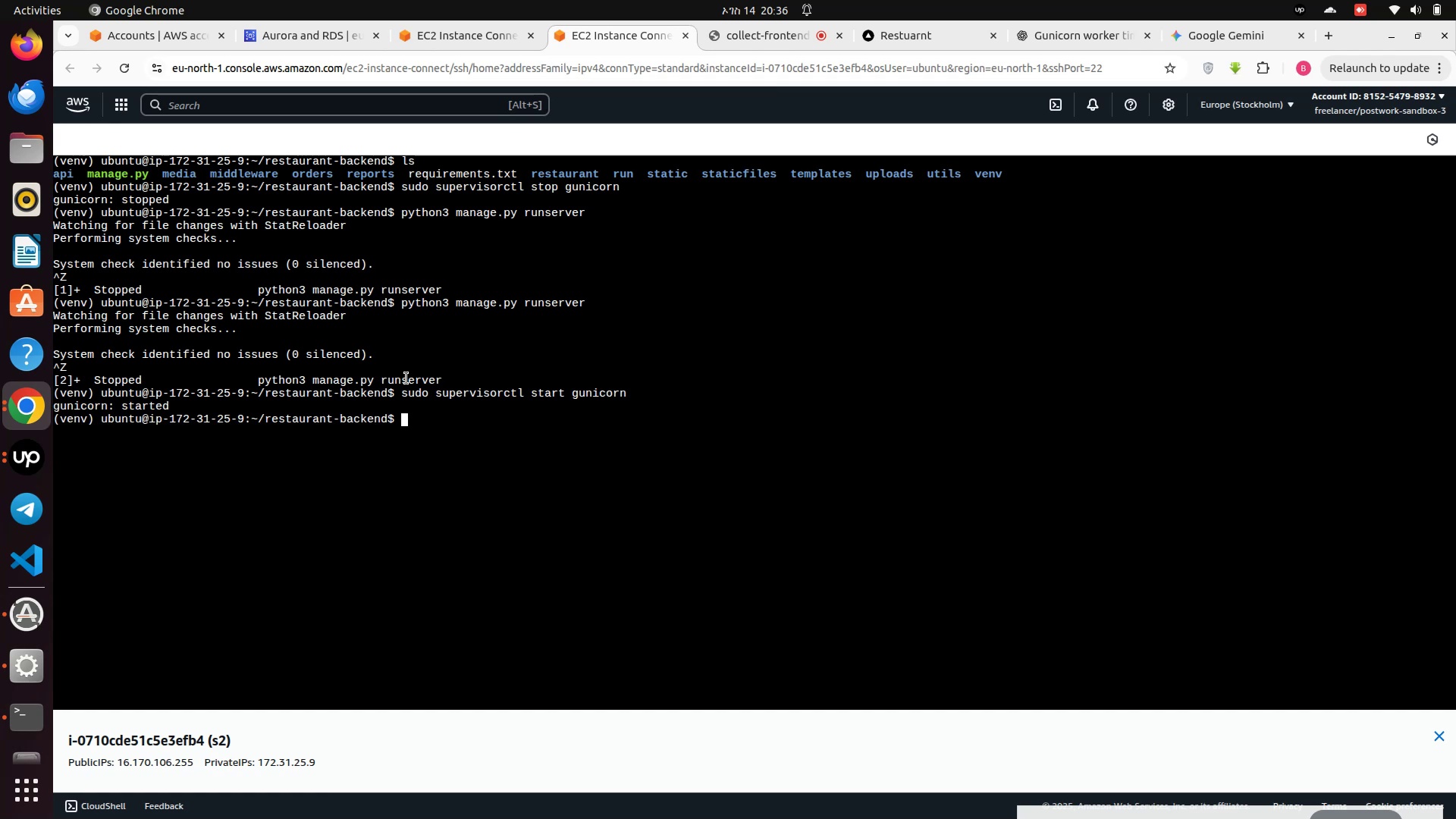 
wait(5.55)
 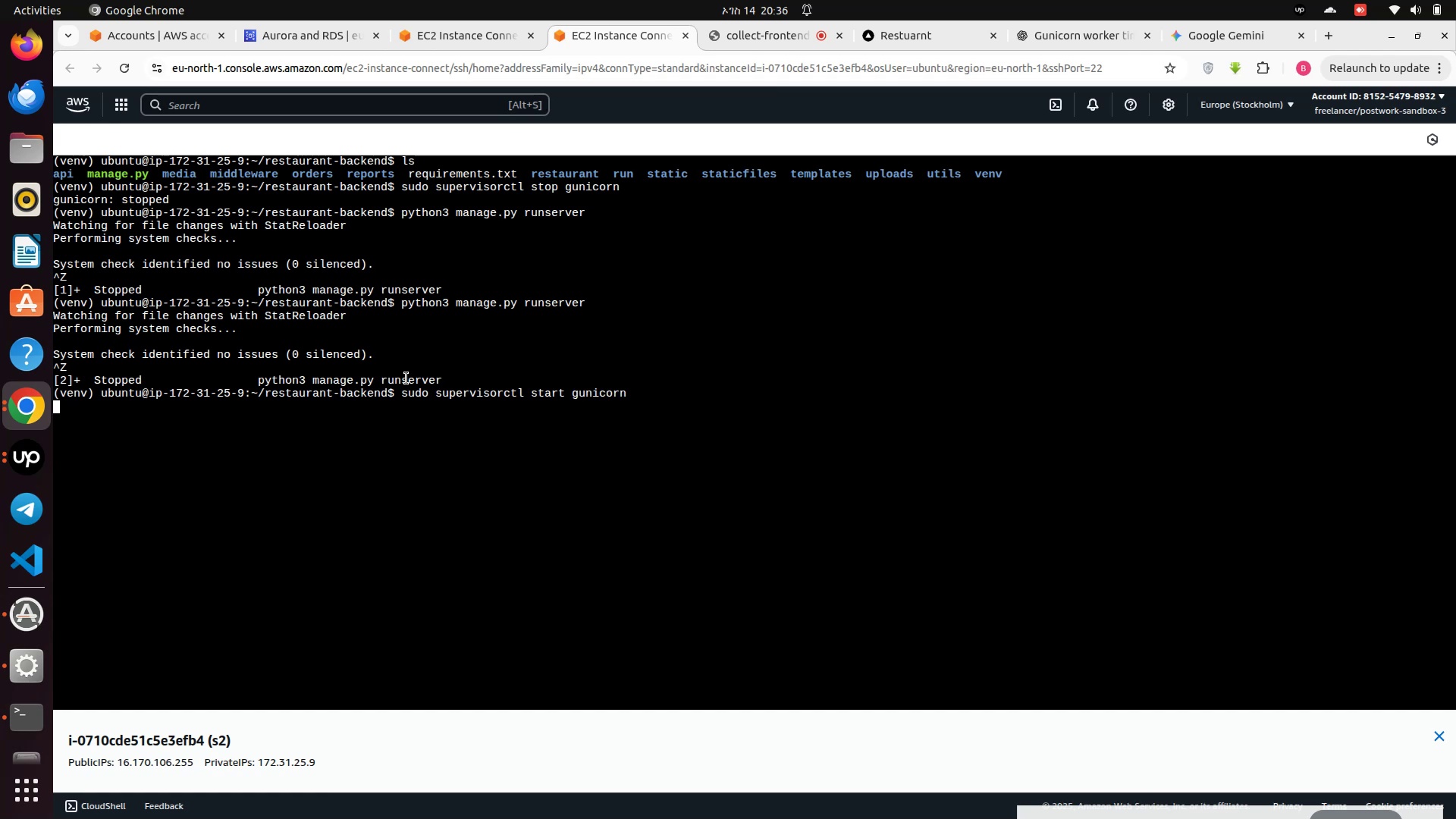 
left_click([917, 36])
 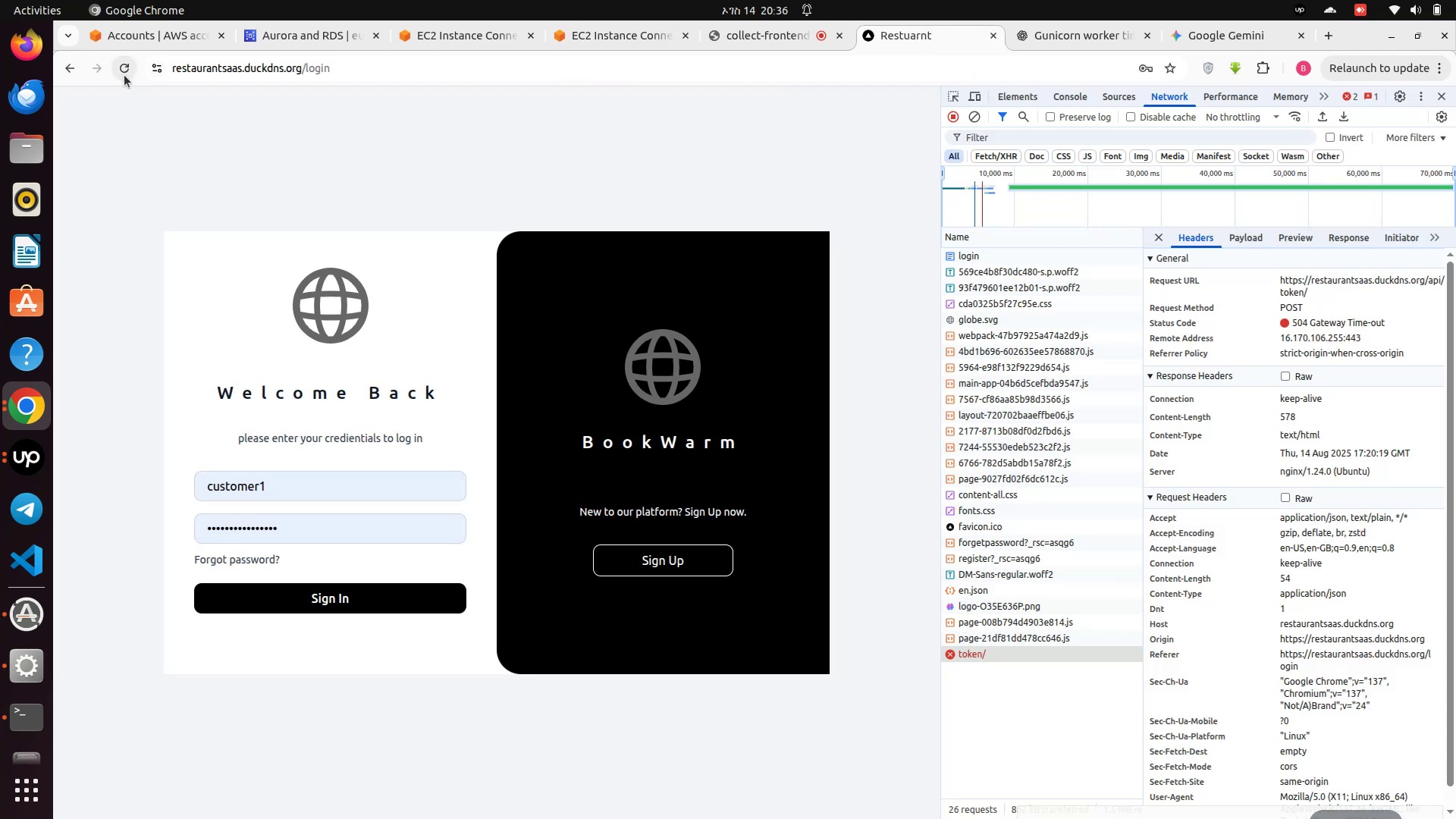 
left_click([123, 68])
 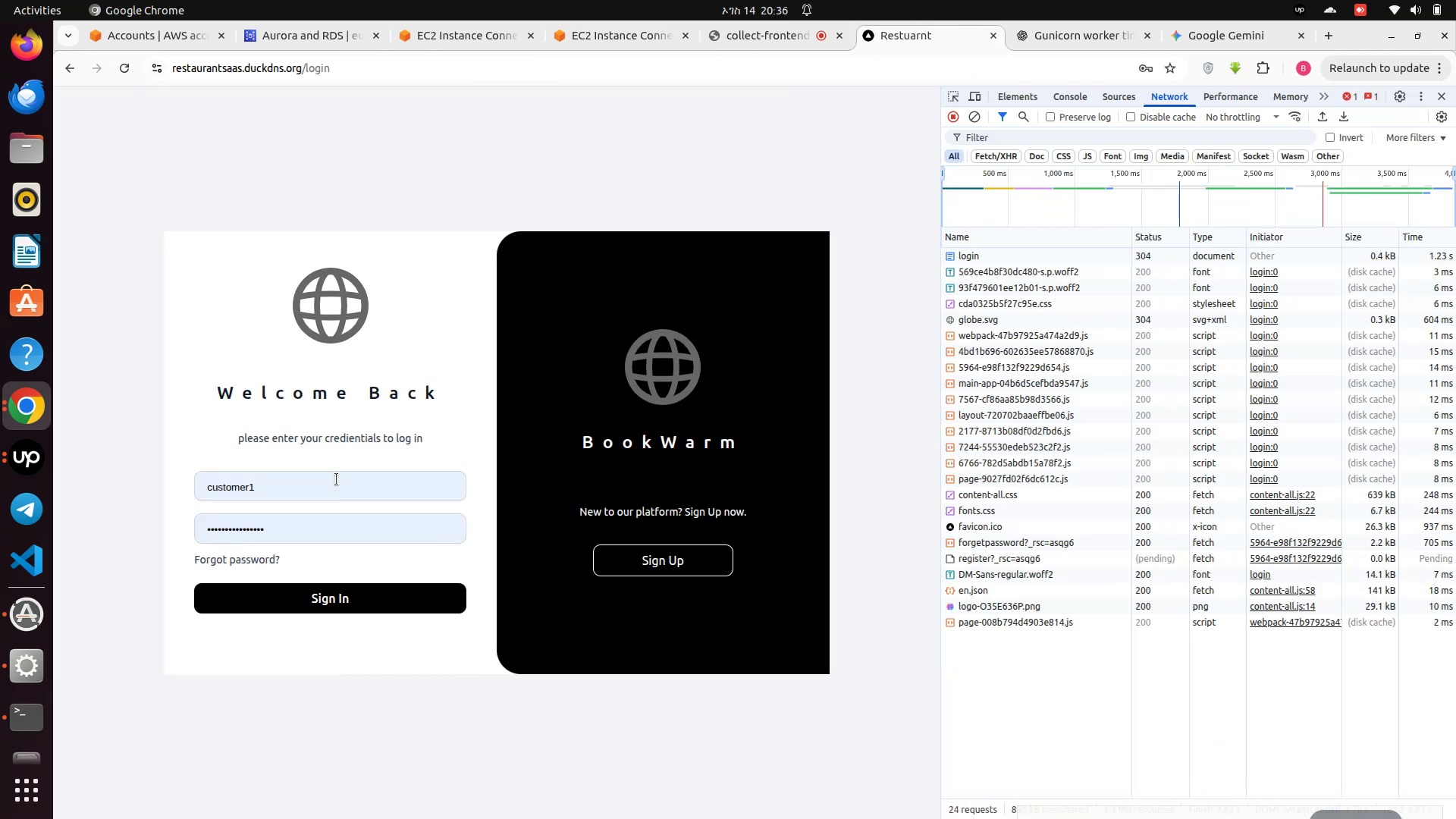 
wait(5.69)
 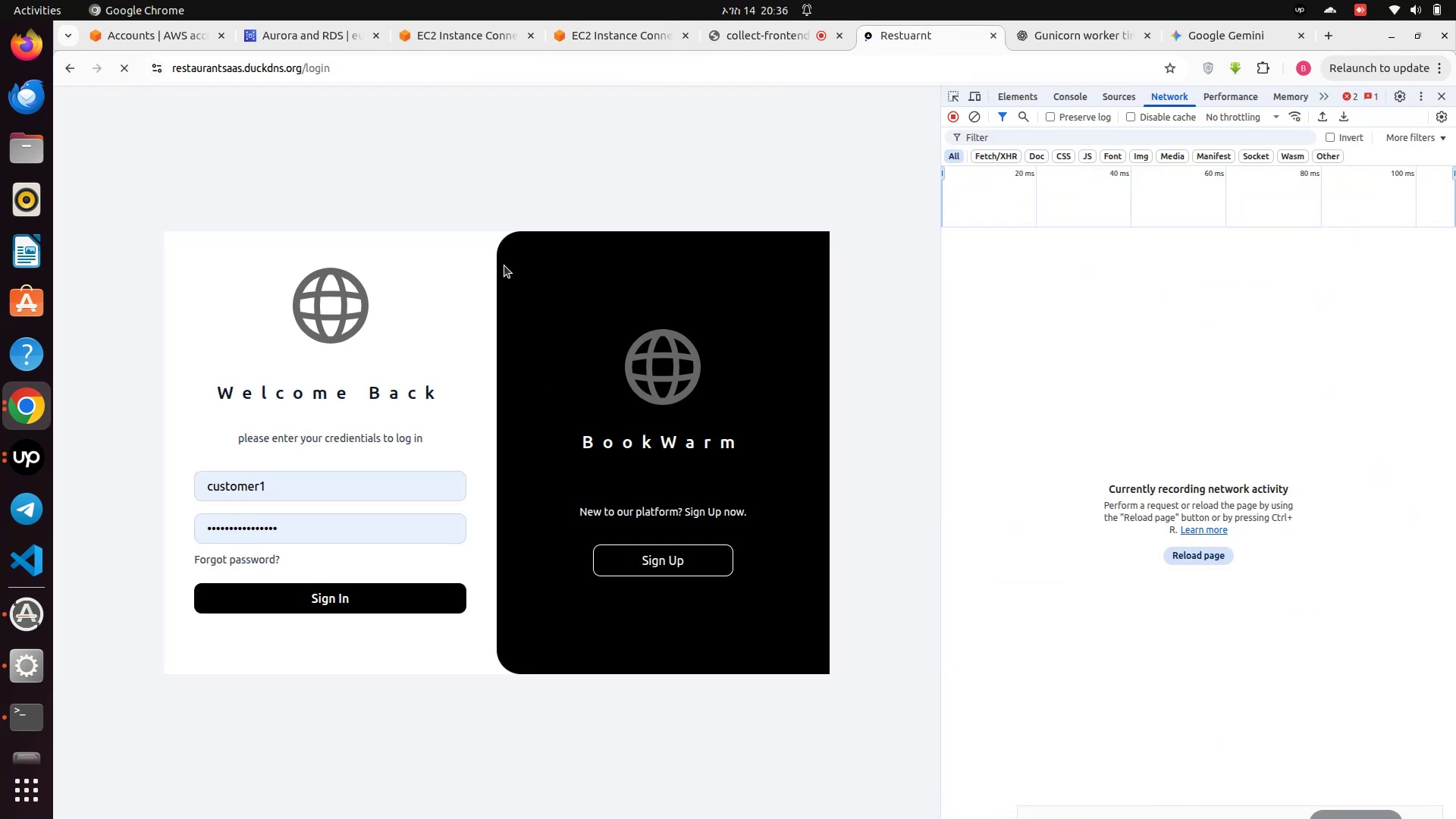 
left_click([299, 602])
 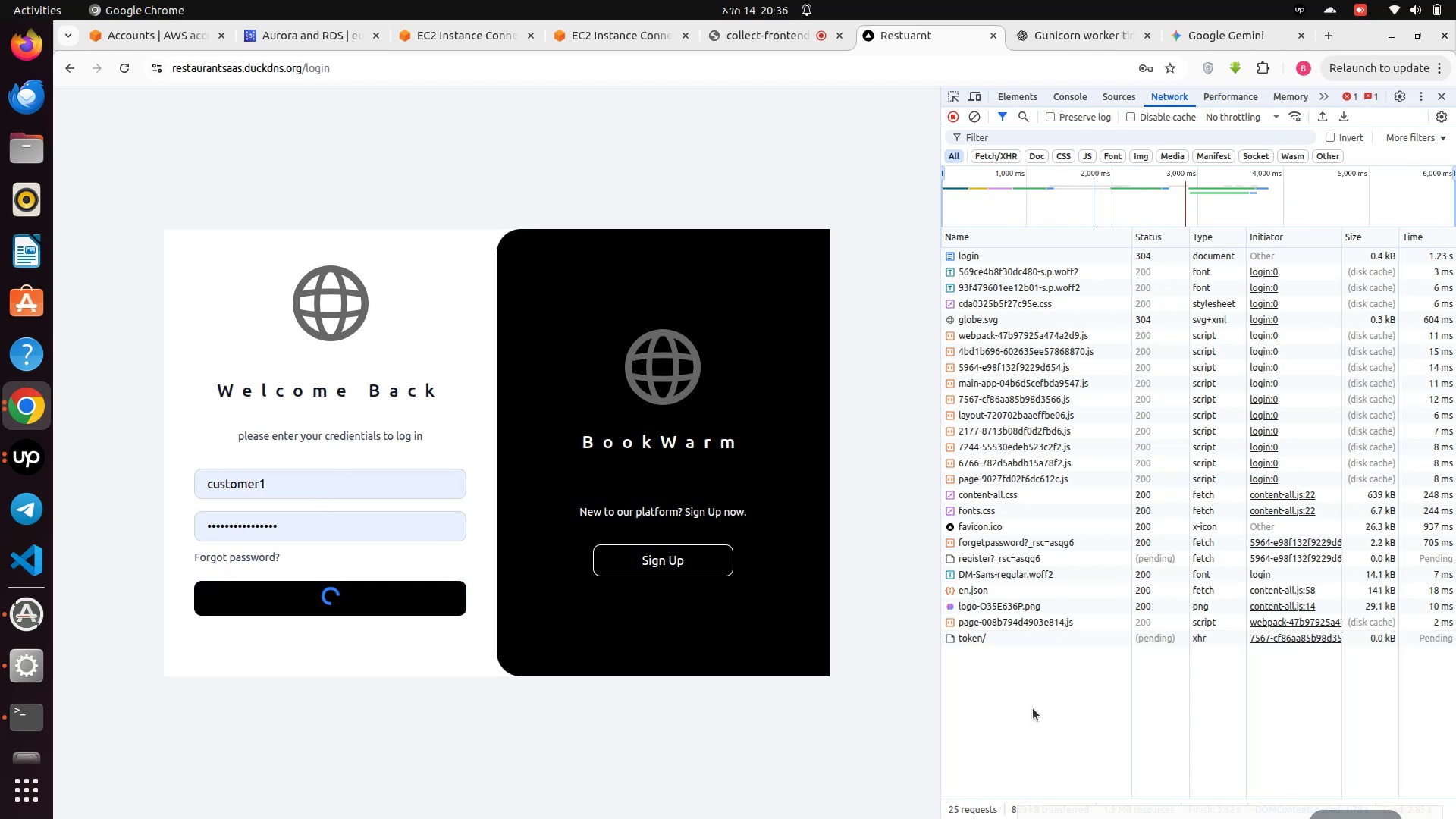 
left_click([969, 641])
 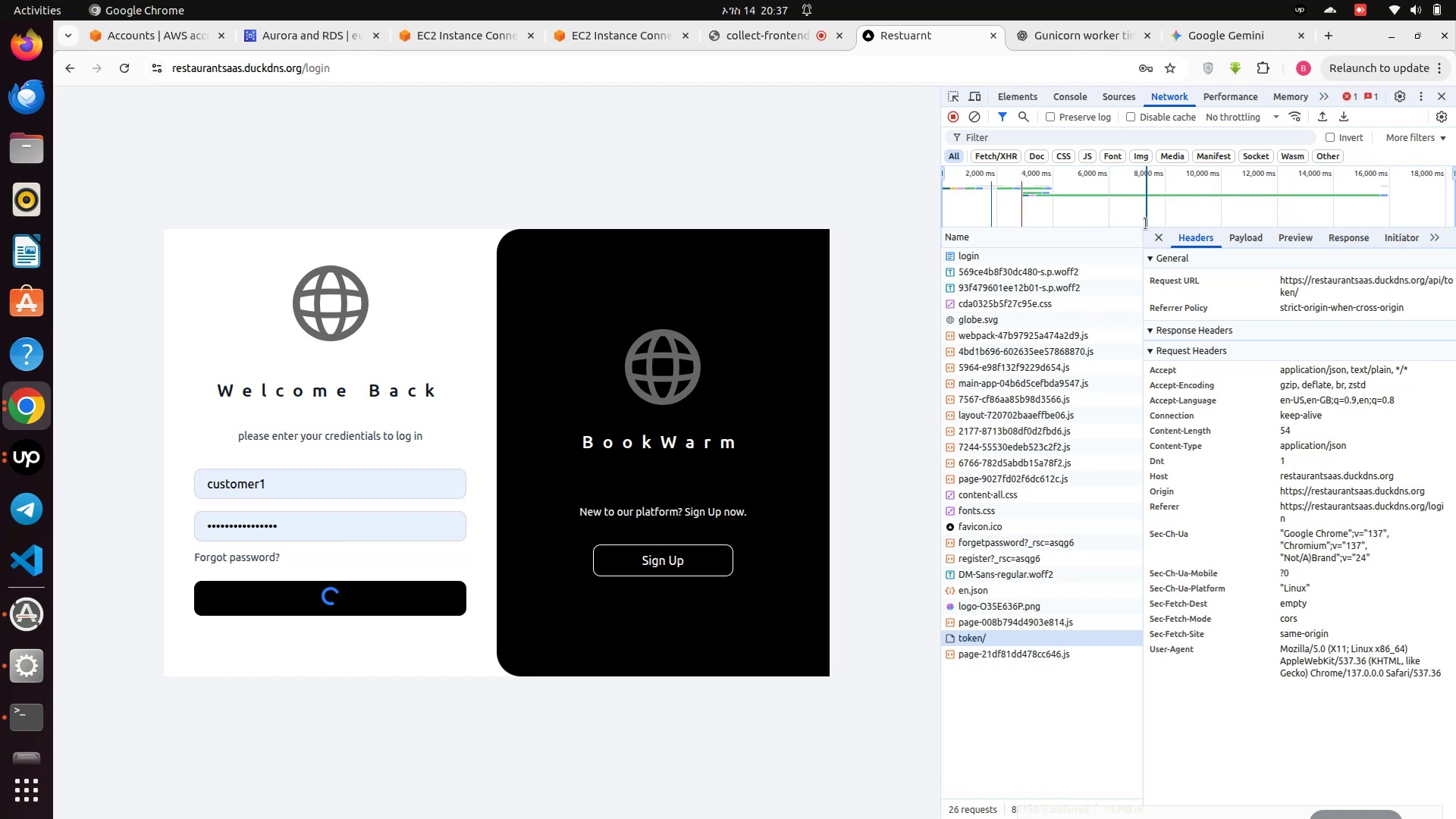 
wait(15.16)
 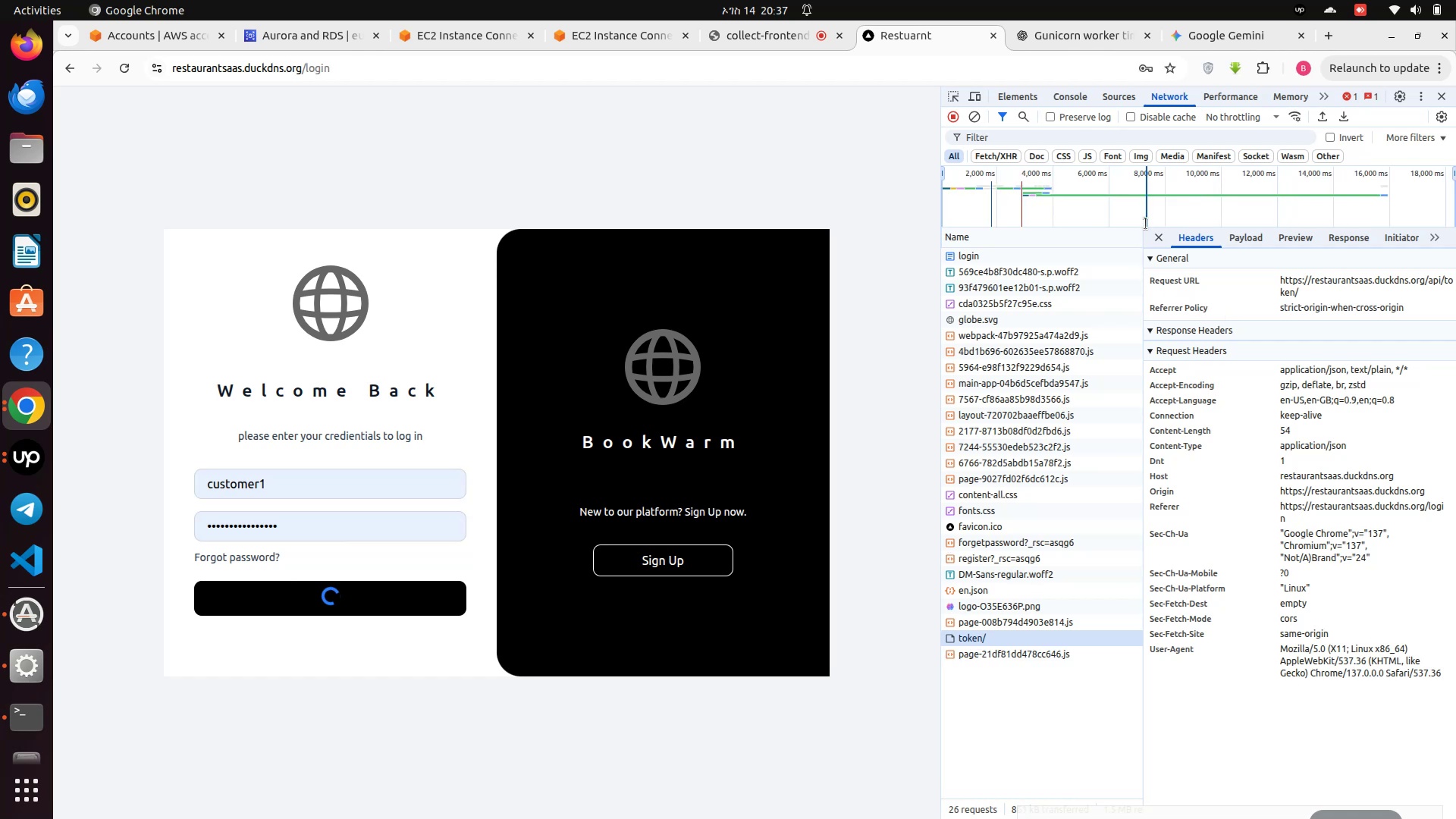 
left_click([333, 596])
 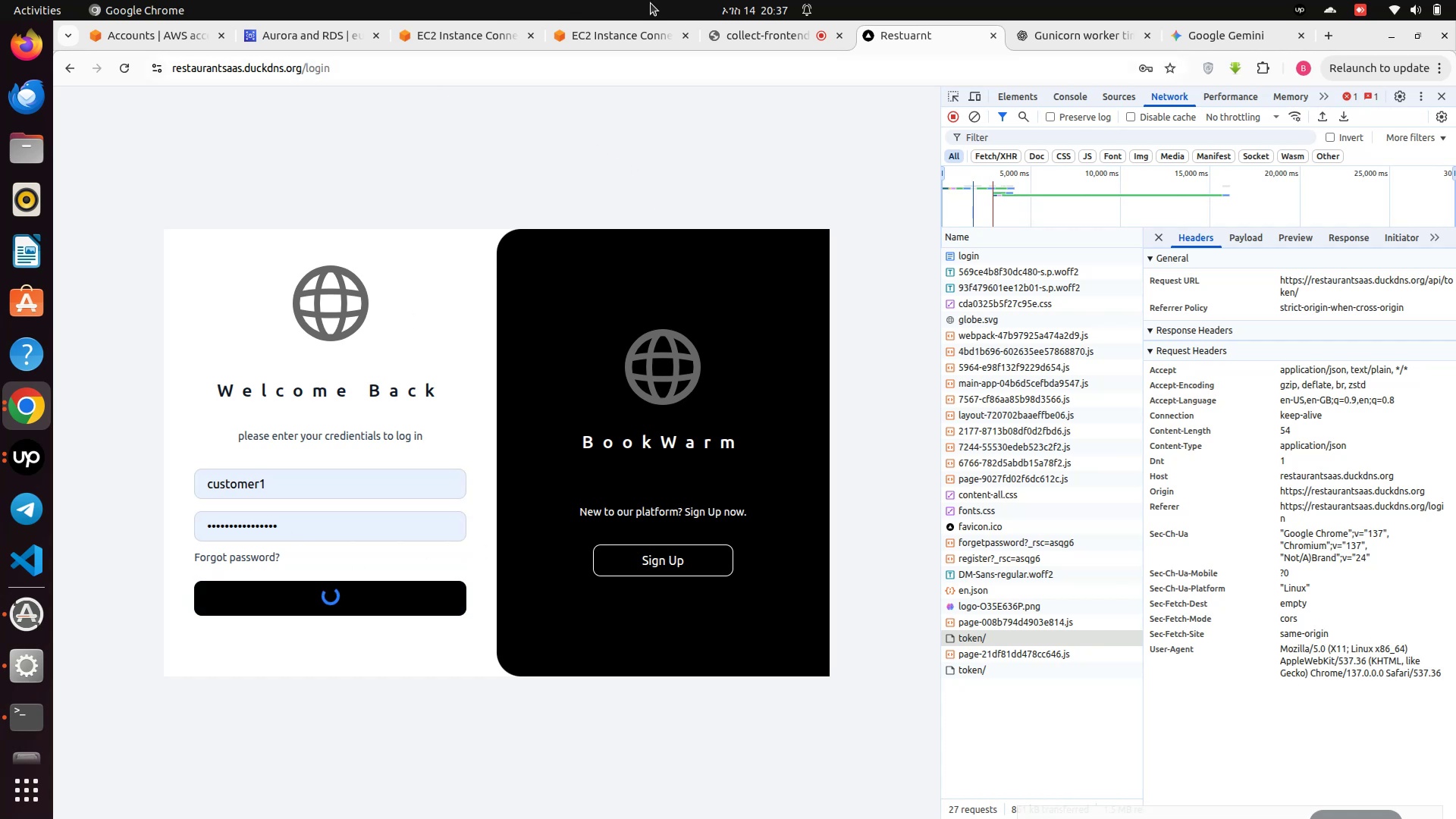 
left_click([613, 33])
 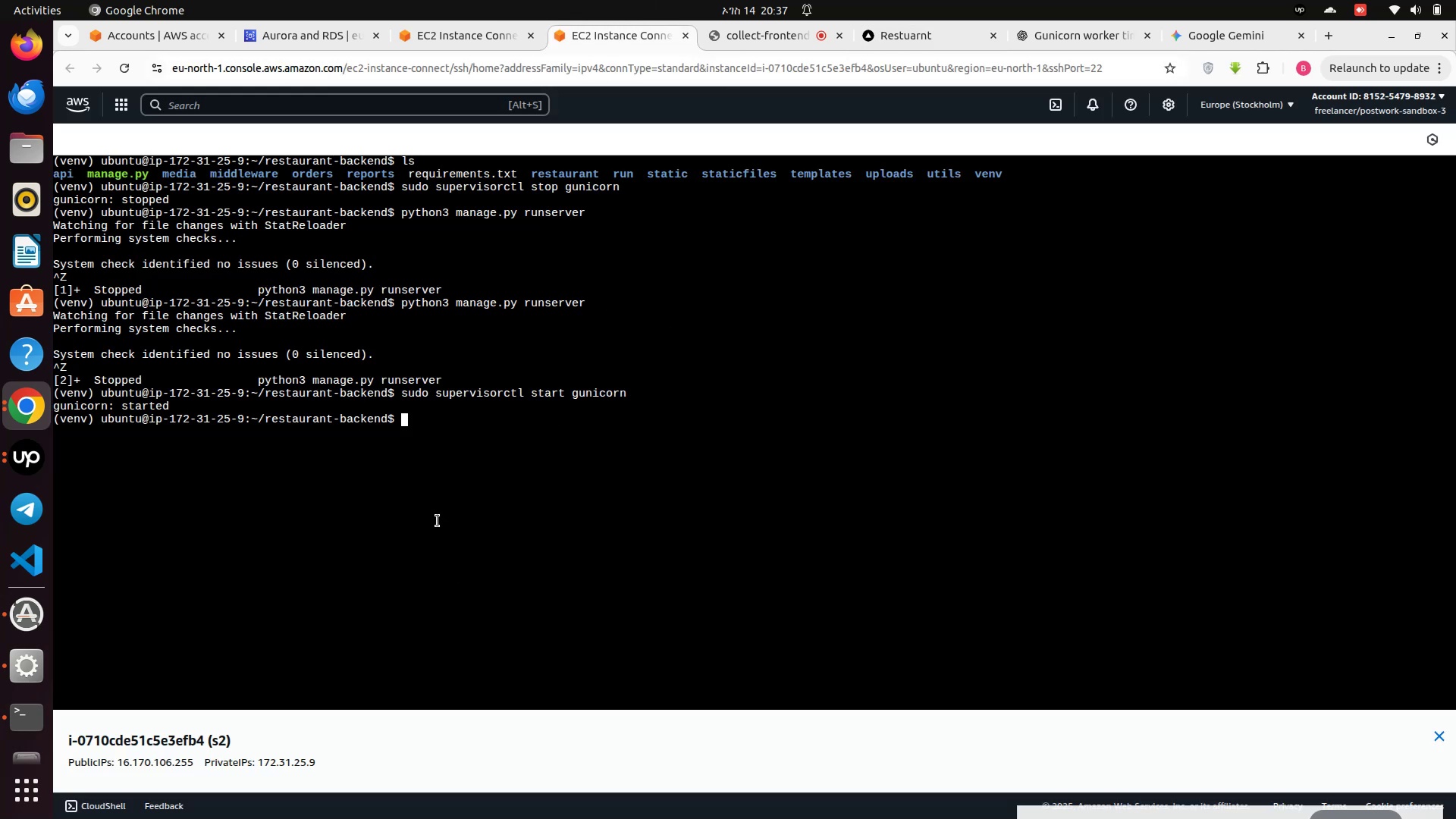 
type(python manage.py makemigration)
 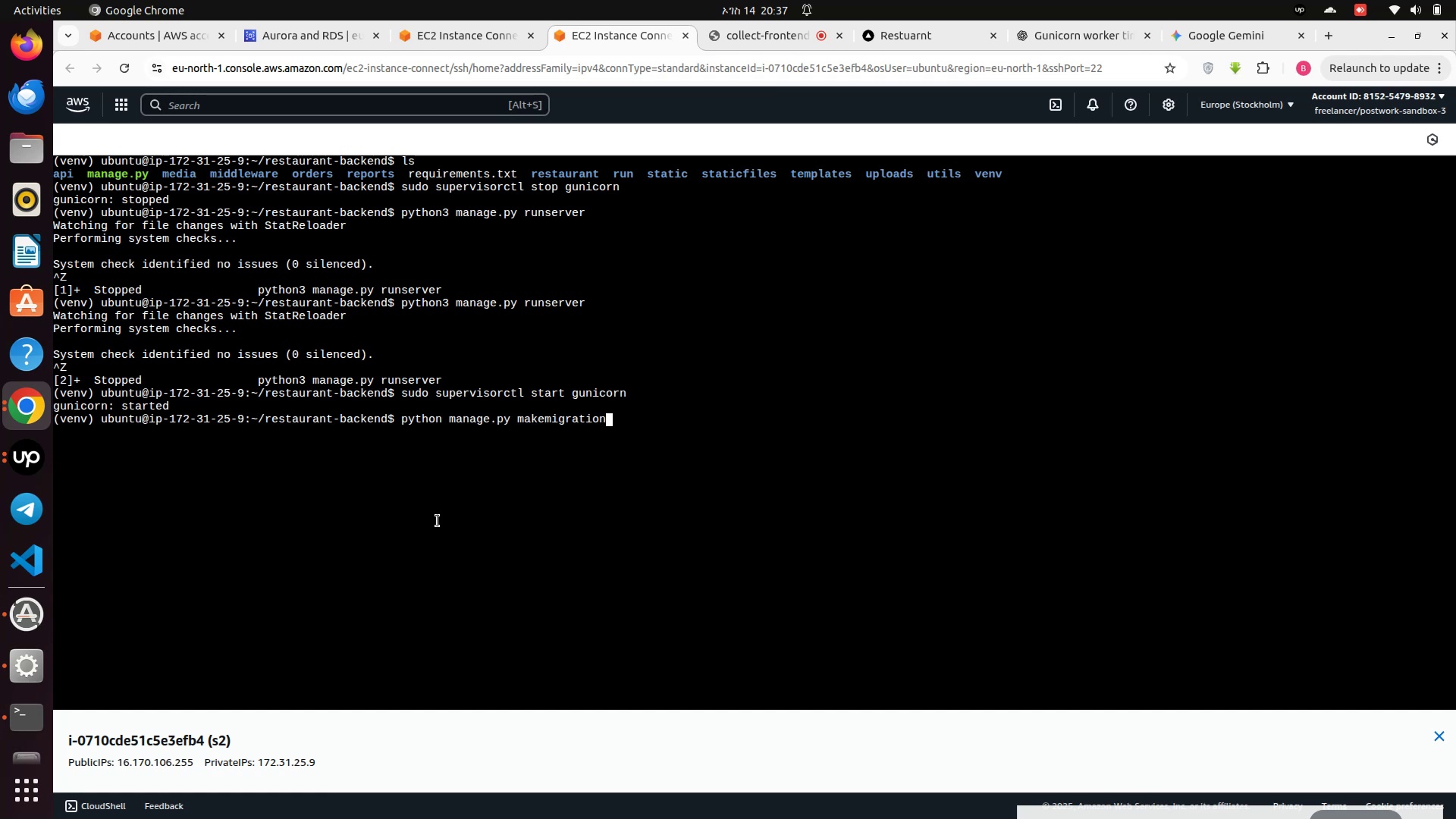 
key(Enter)
 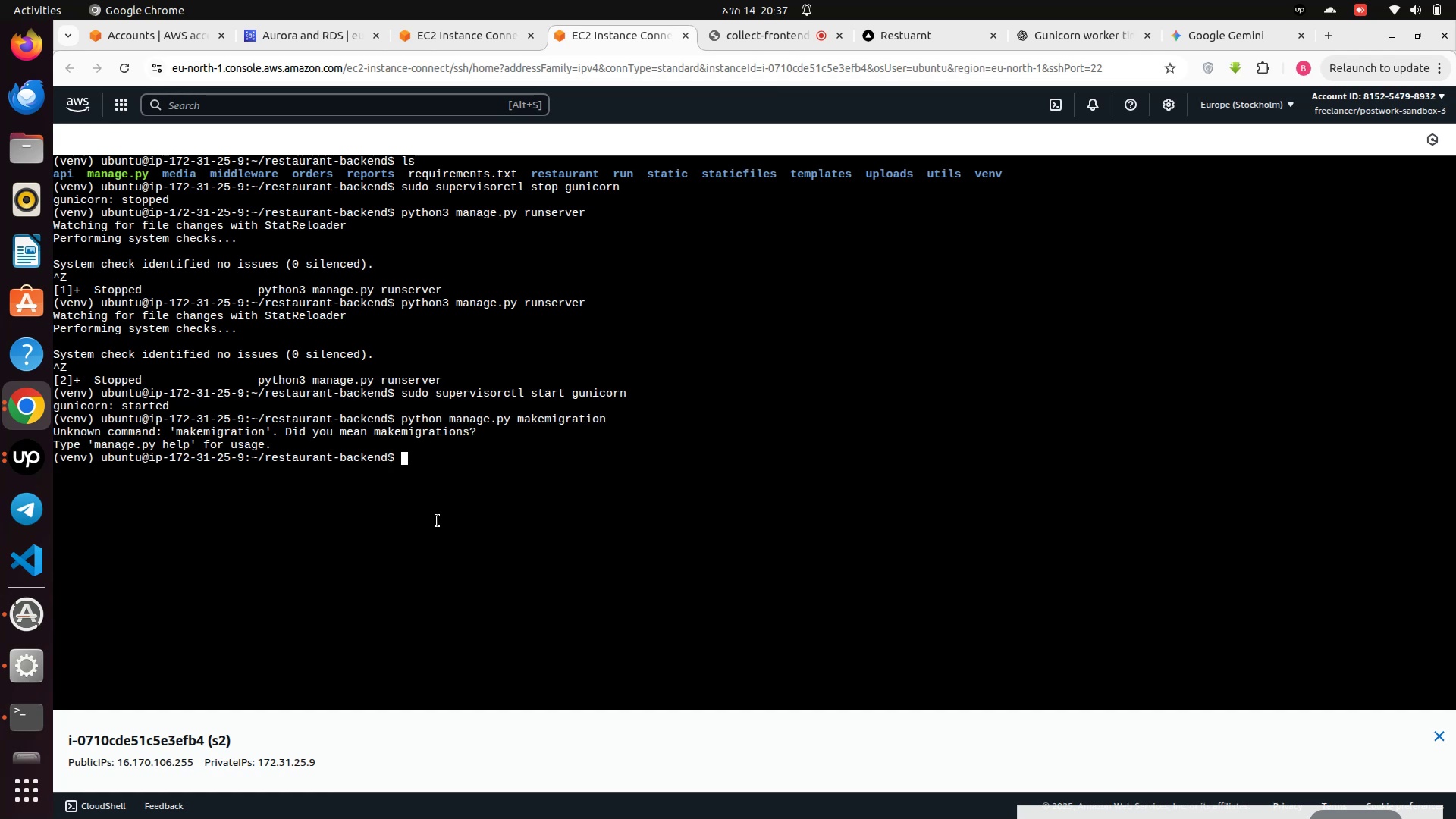 
key(ArrowUp)
 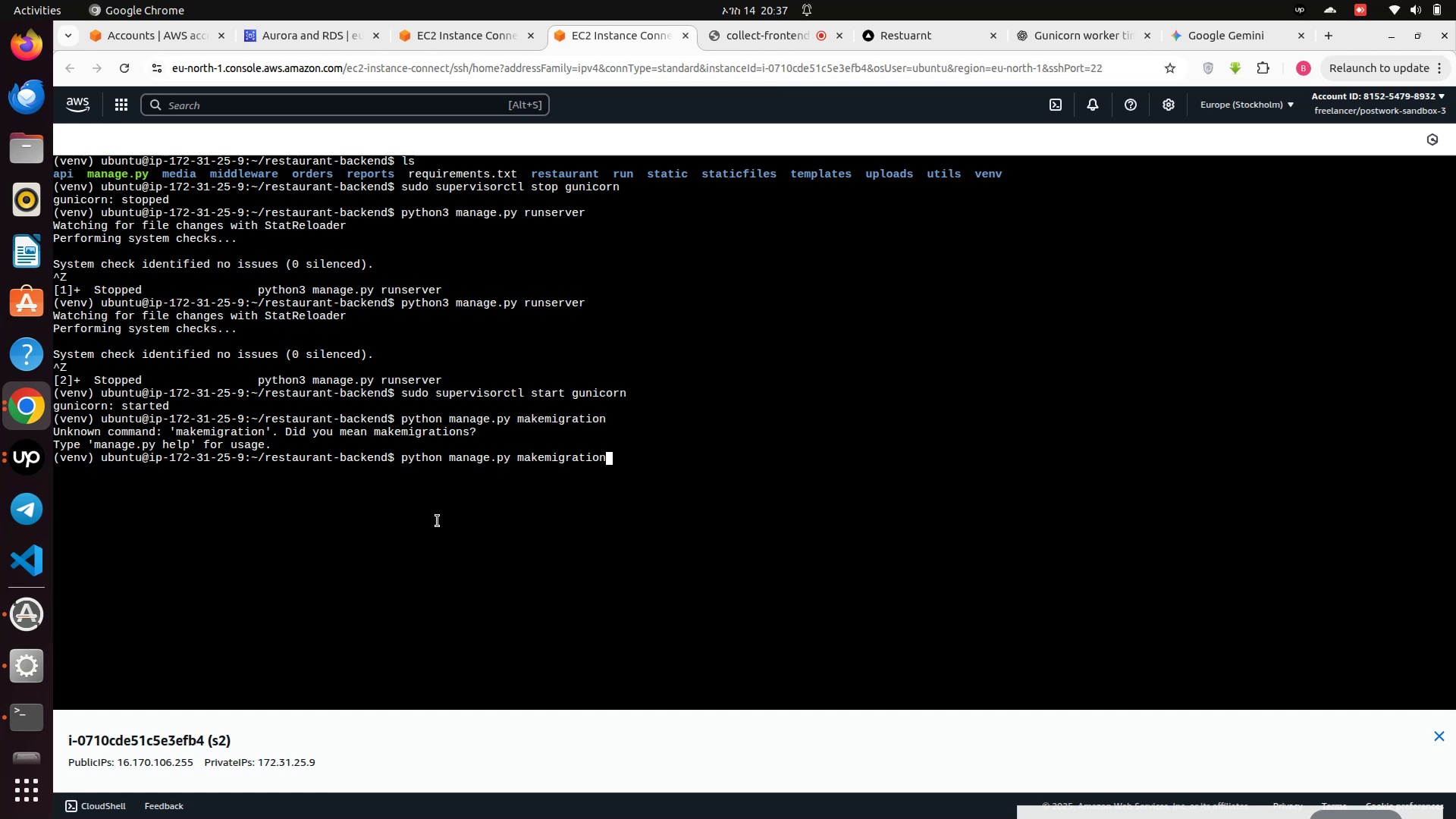 
key(S)
 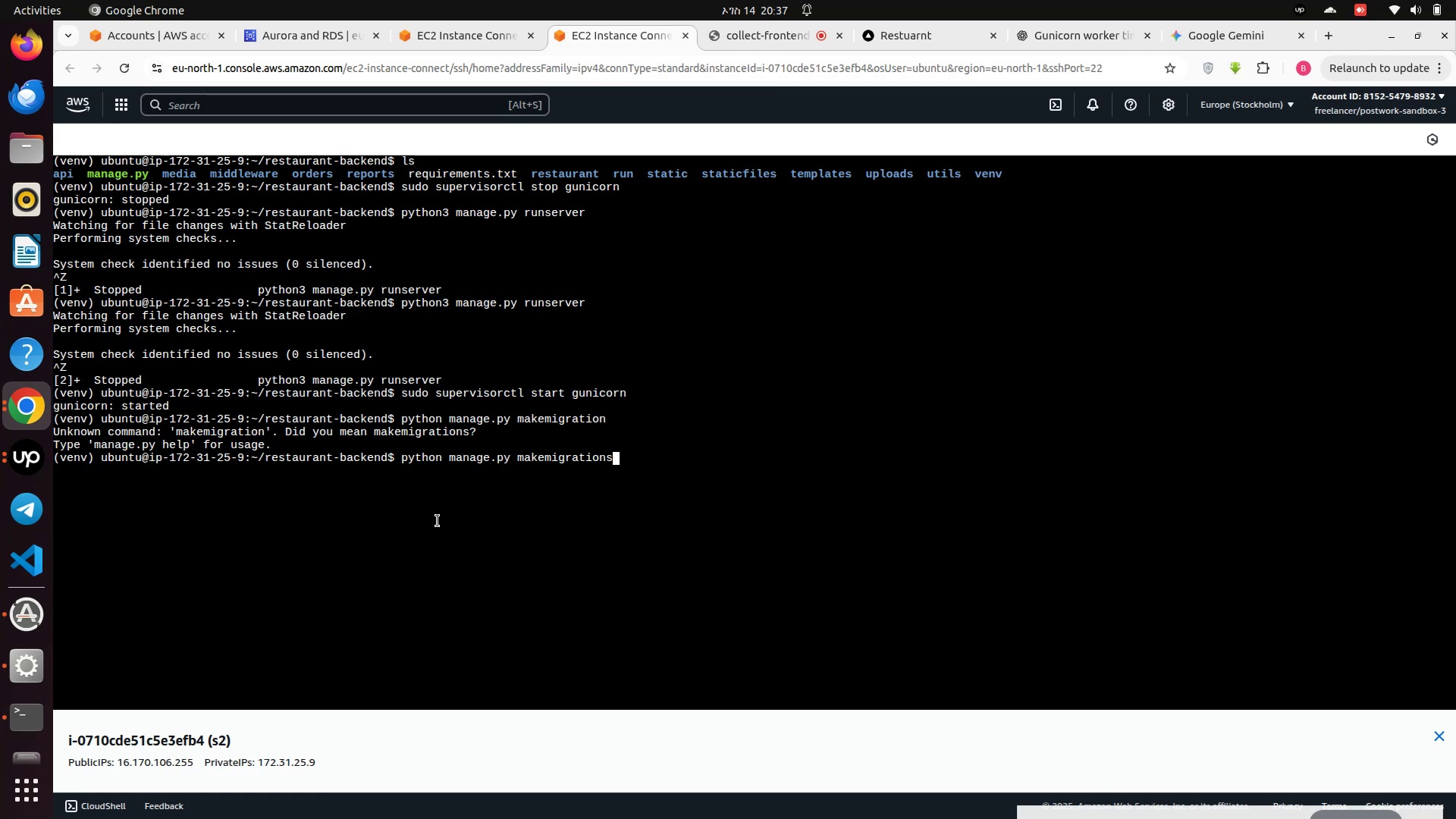 
hold_key(key=ArrowLeft, duration=1.53)
 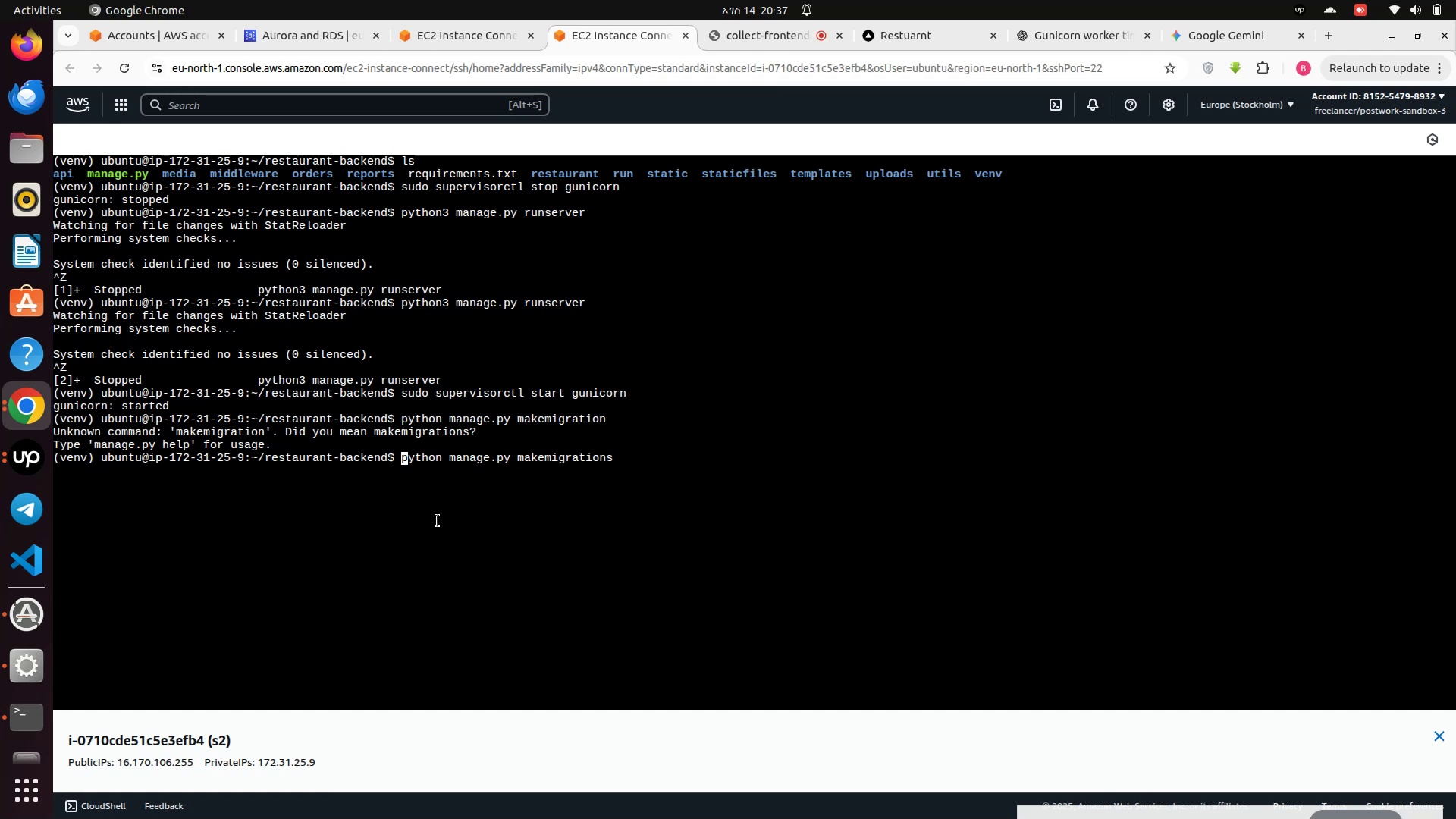 
hold_key(key=ArrowLeft, duration=0.42)
 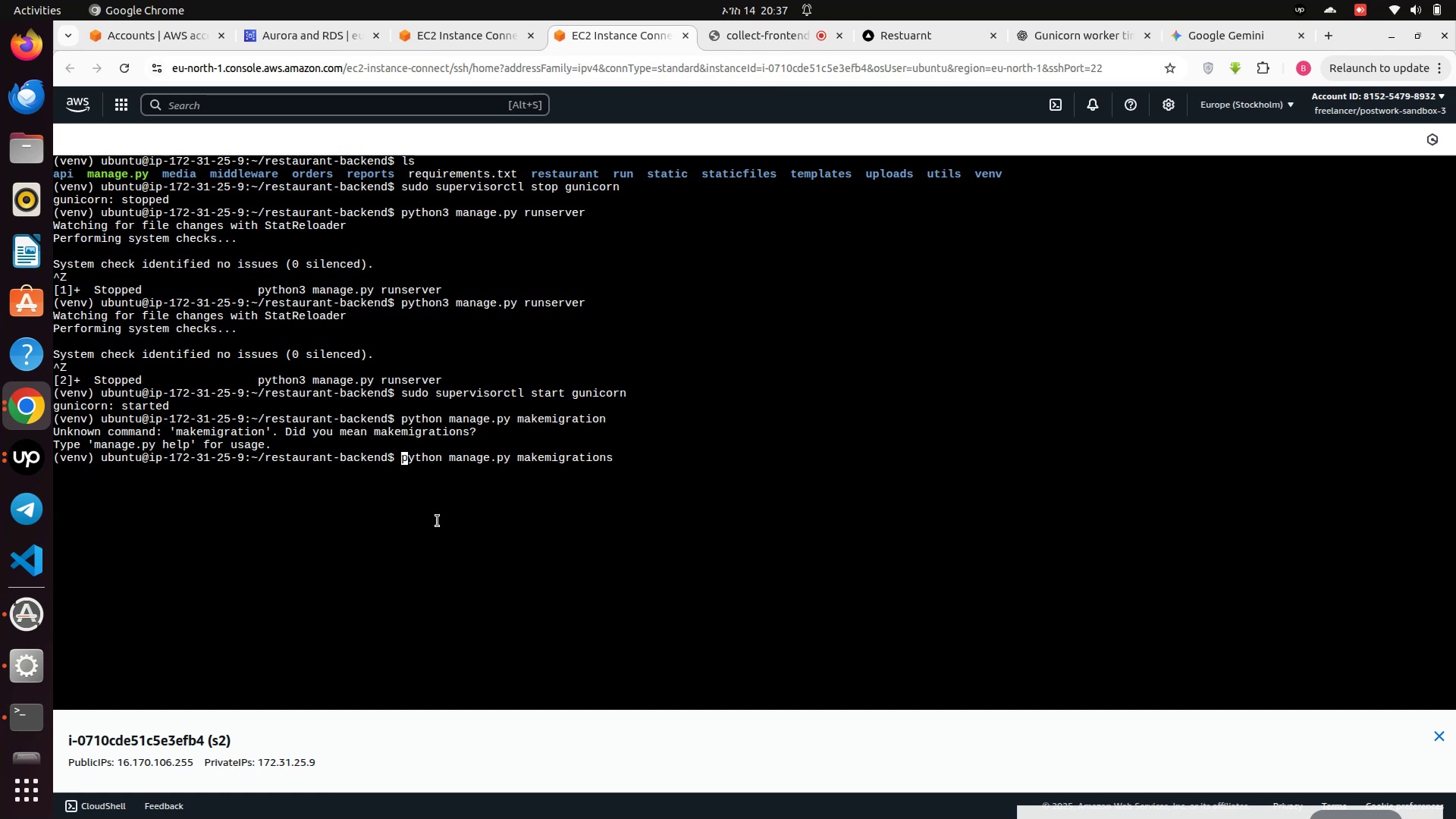 
key(ArrowRight)
 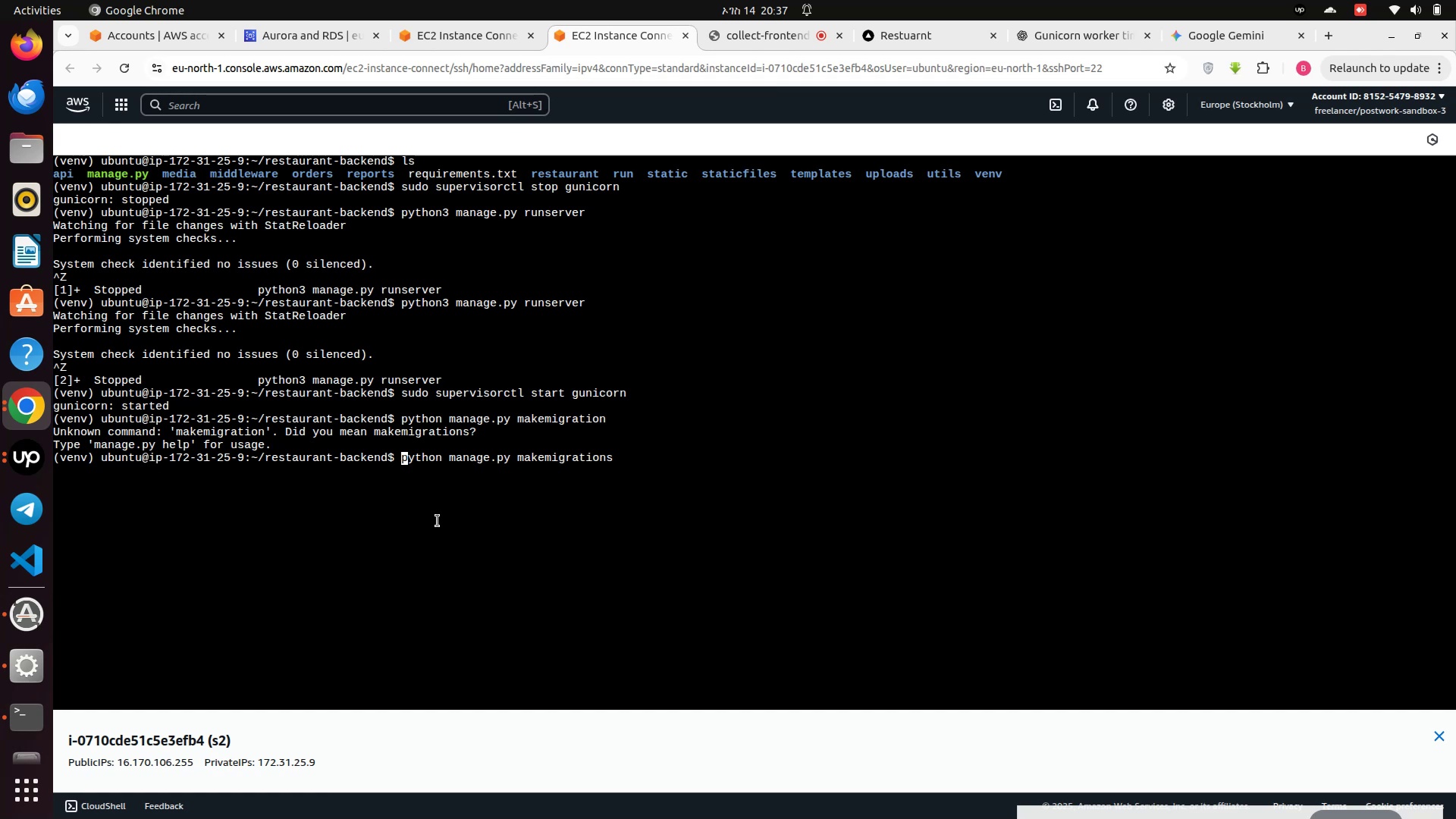 
key(ArrowRight)
 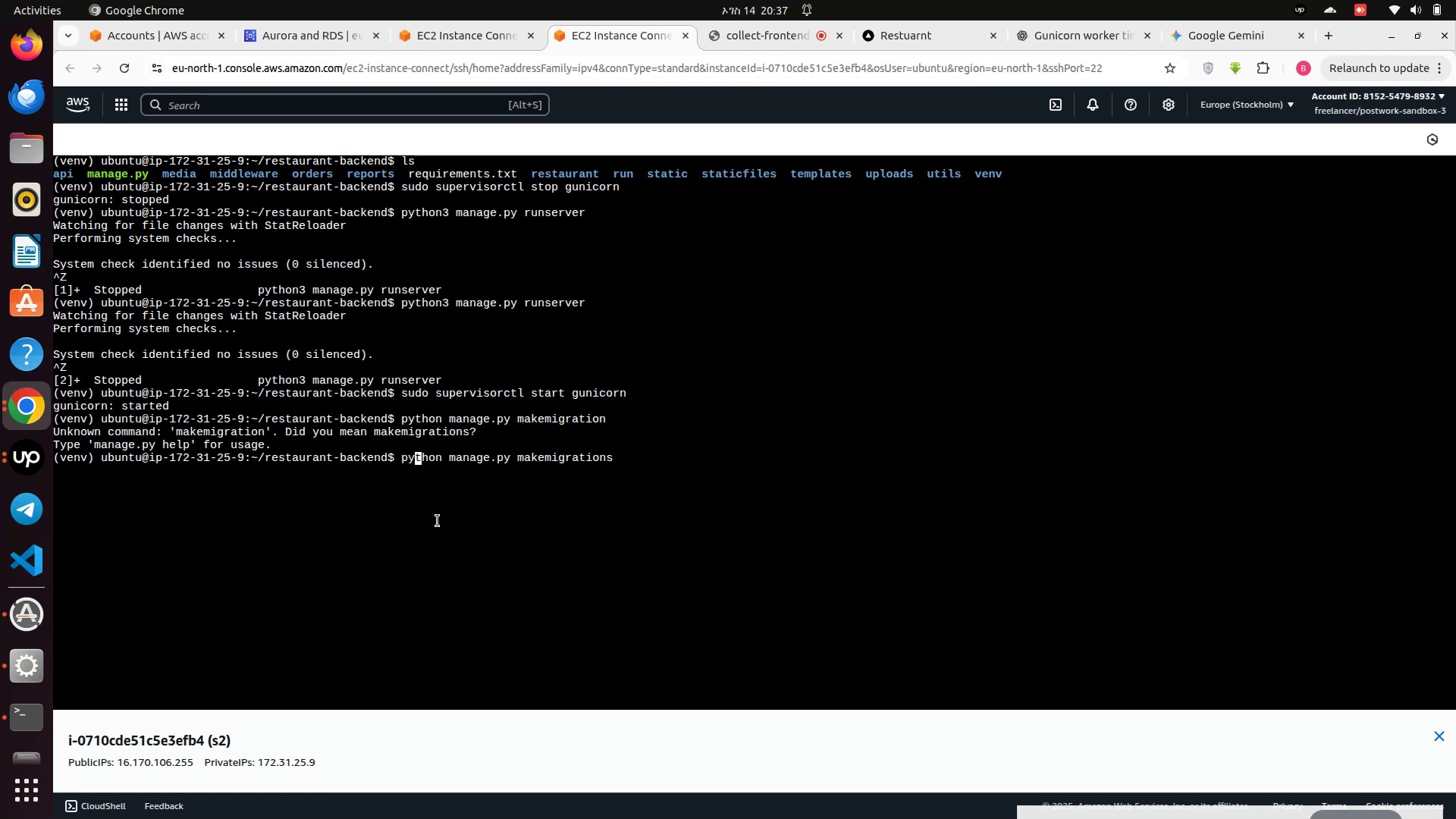 
key(ArrowRight)
 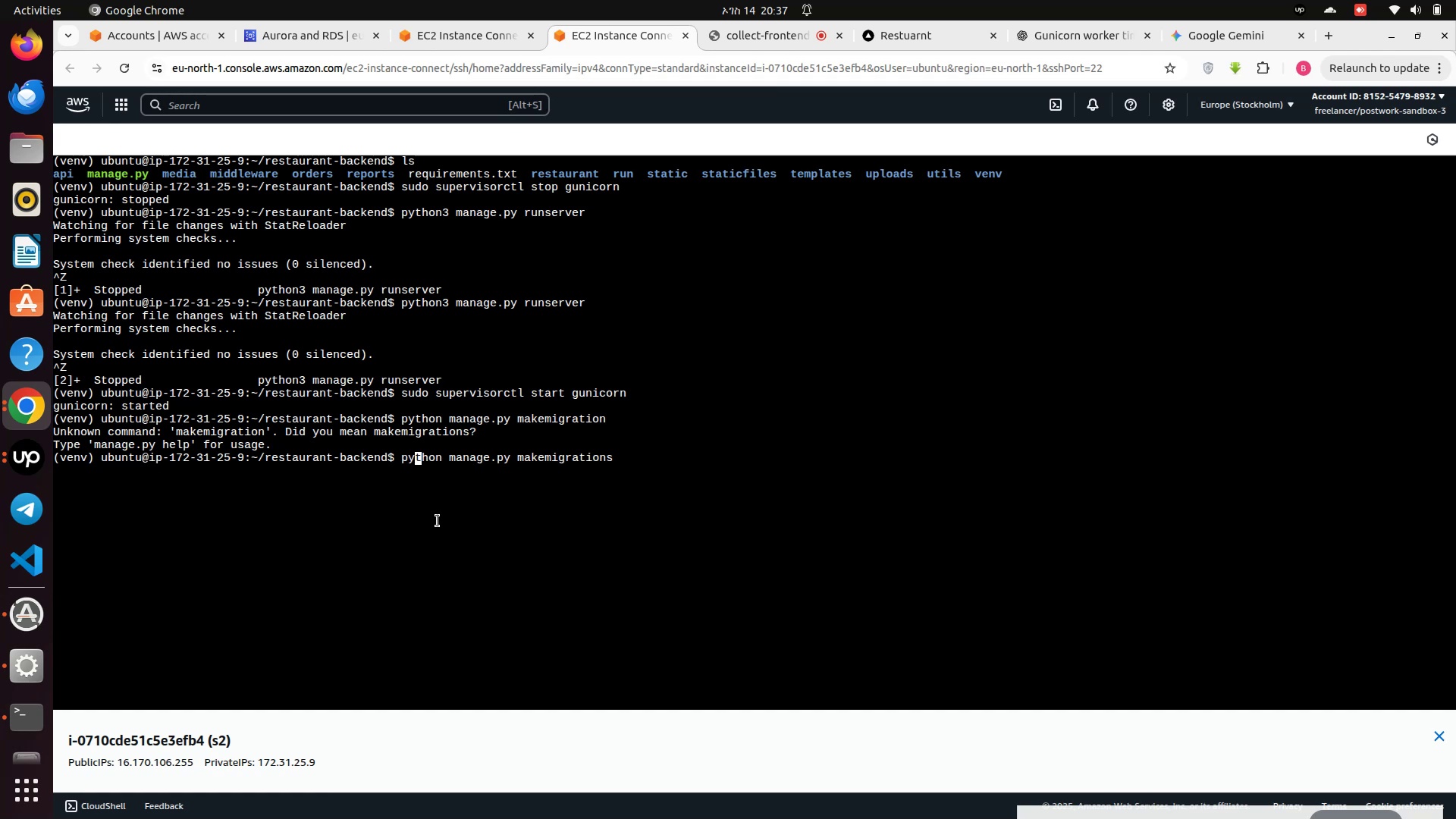 
key(ArrowRight)
 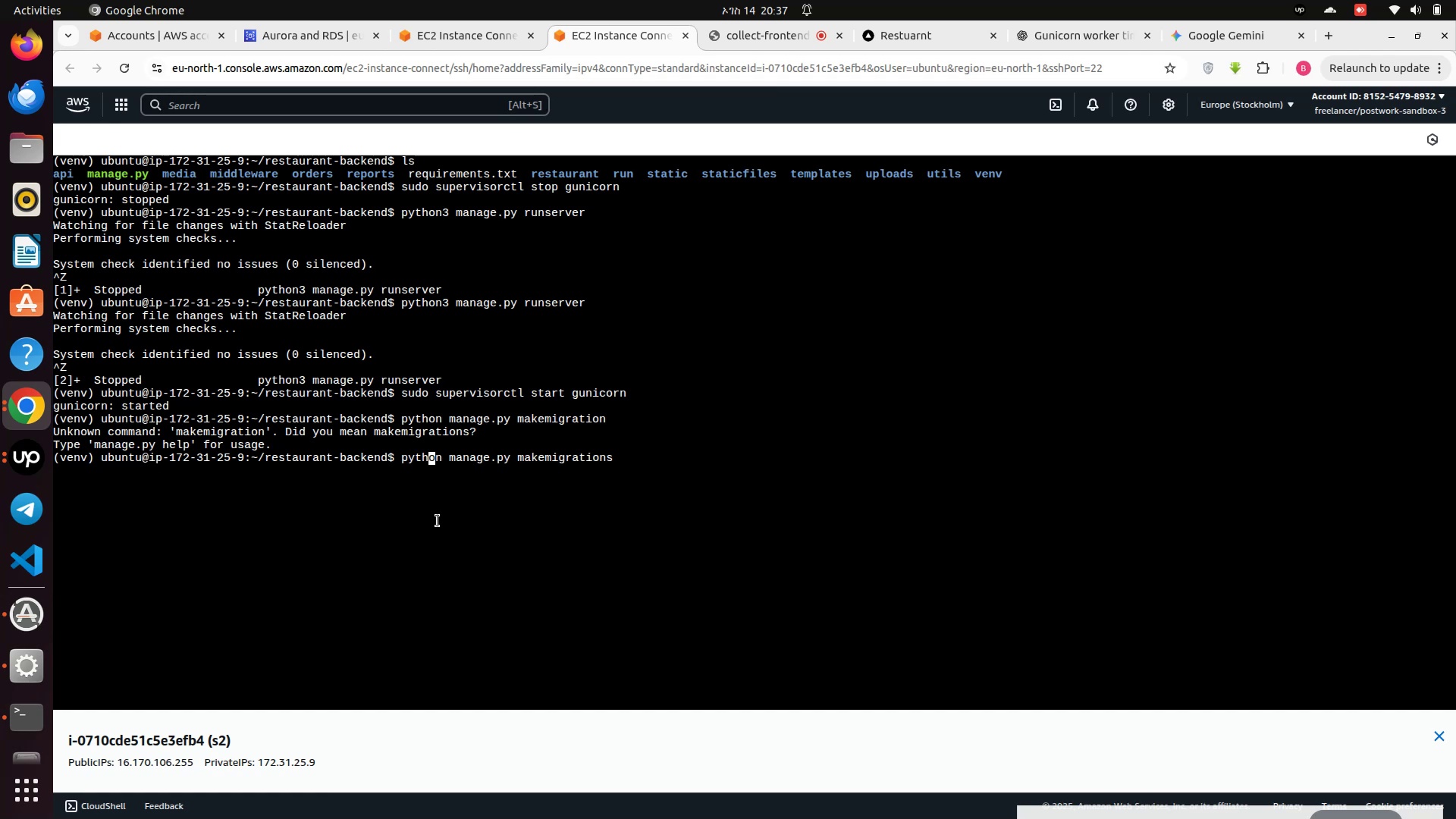 
key(ArrowRight)
 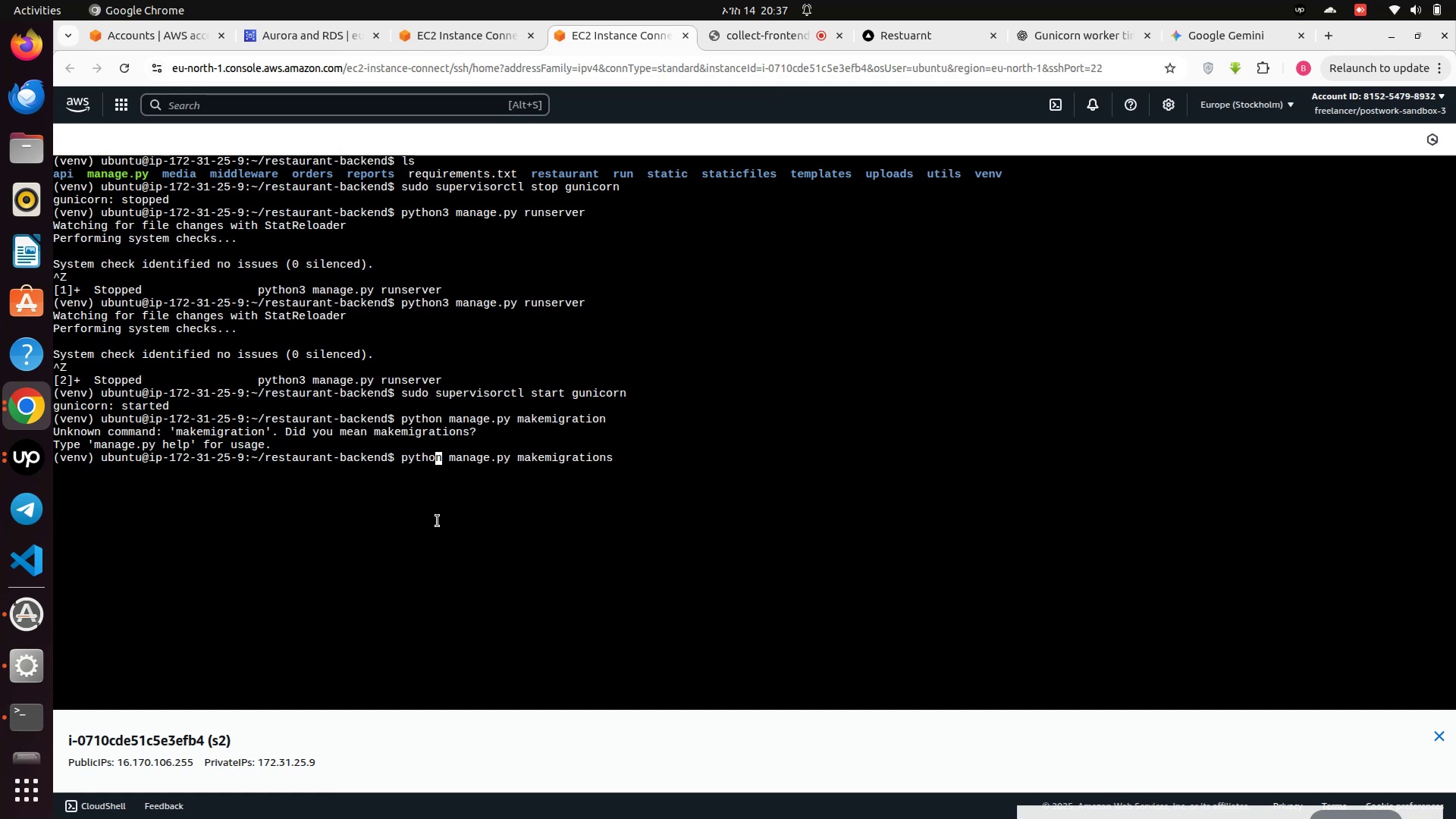 
key(3)
 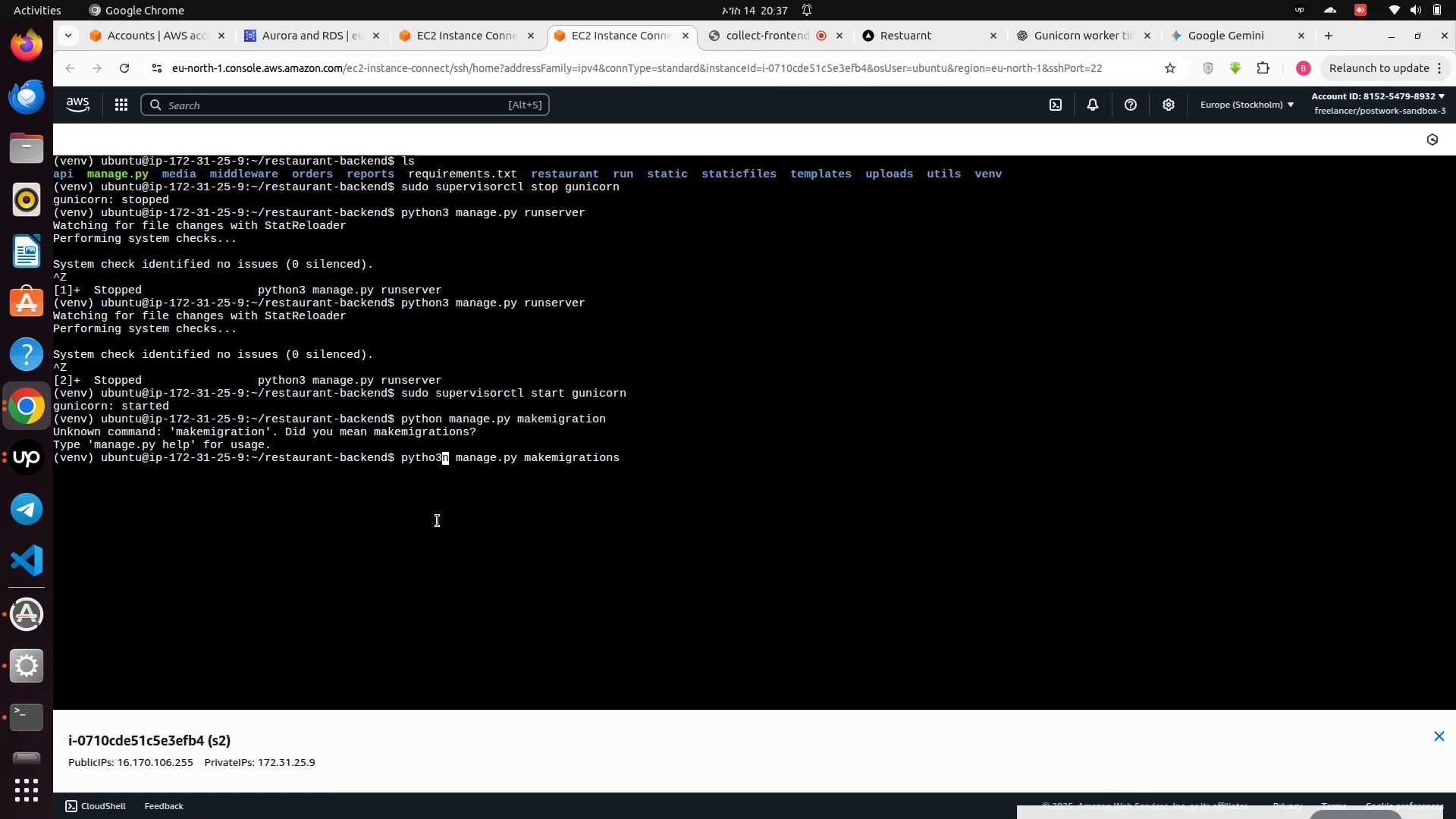 
key(Backspace)
 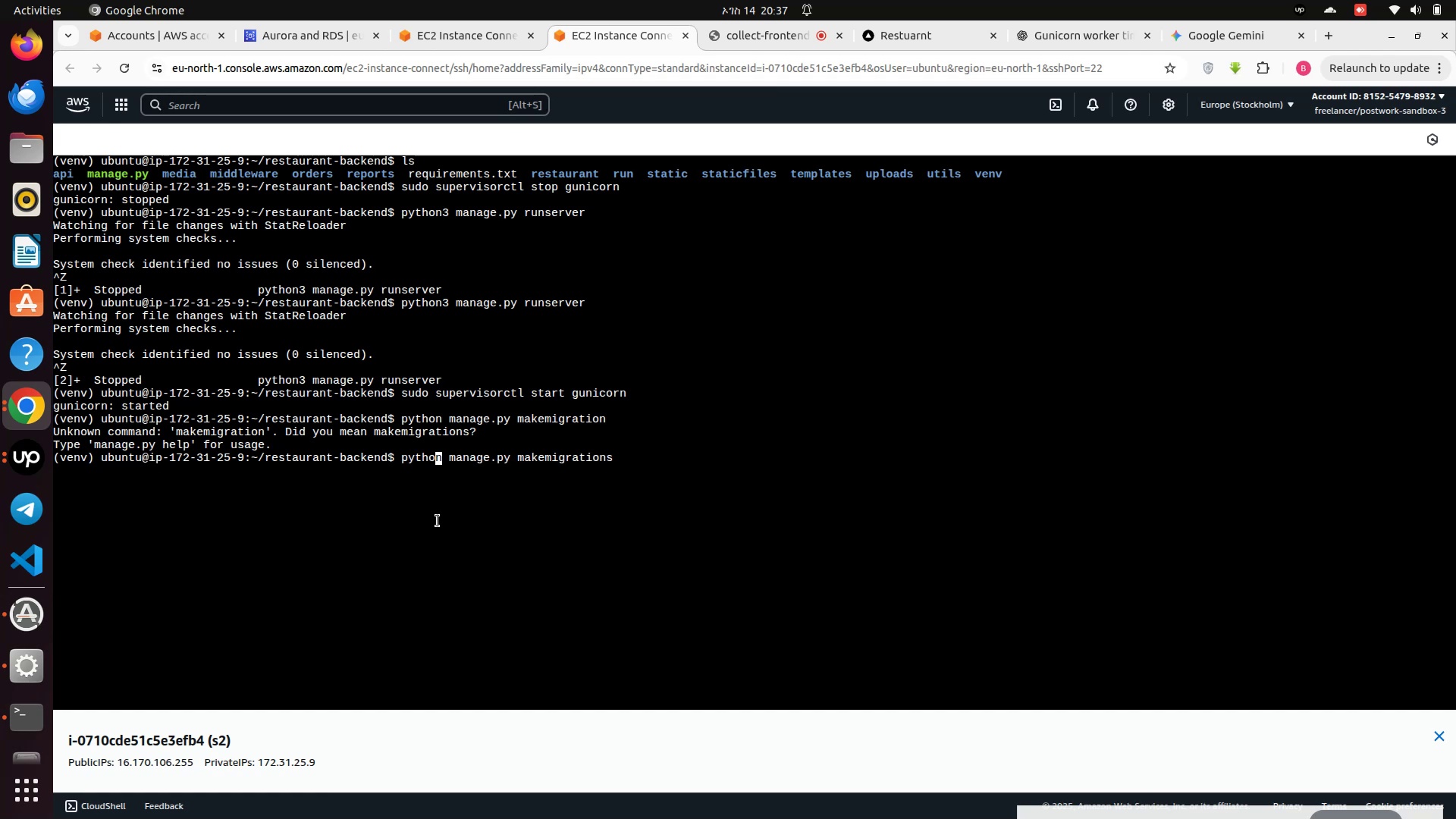 
key(ArrowRight)
 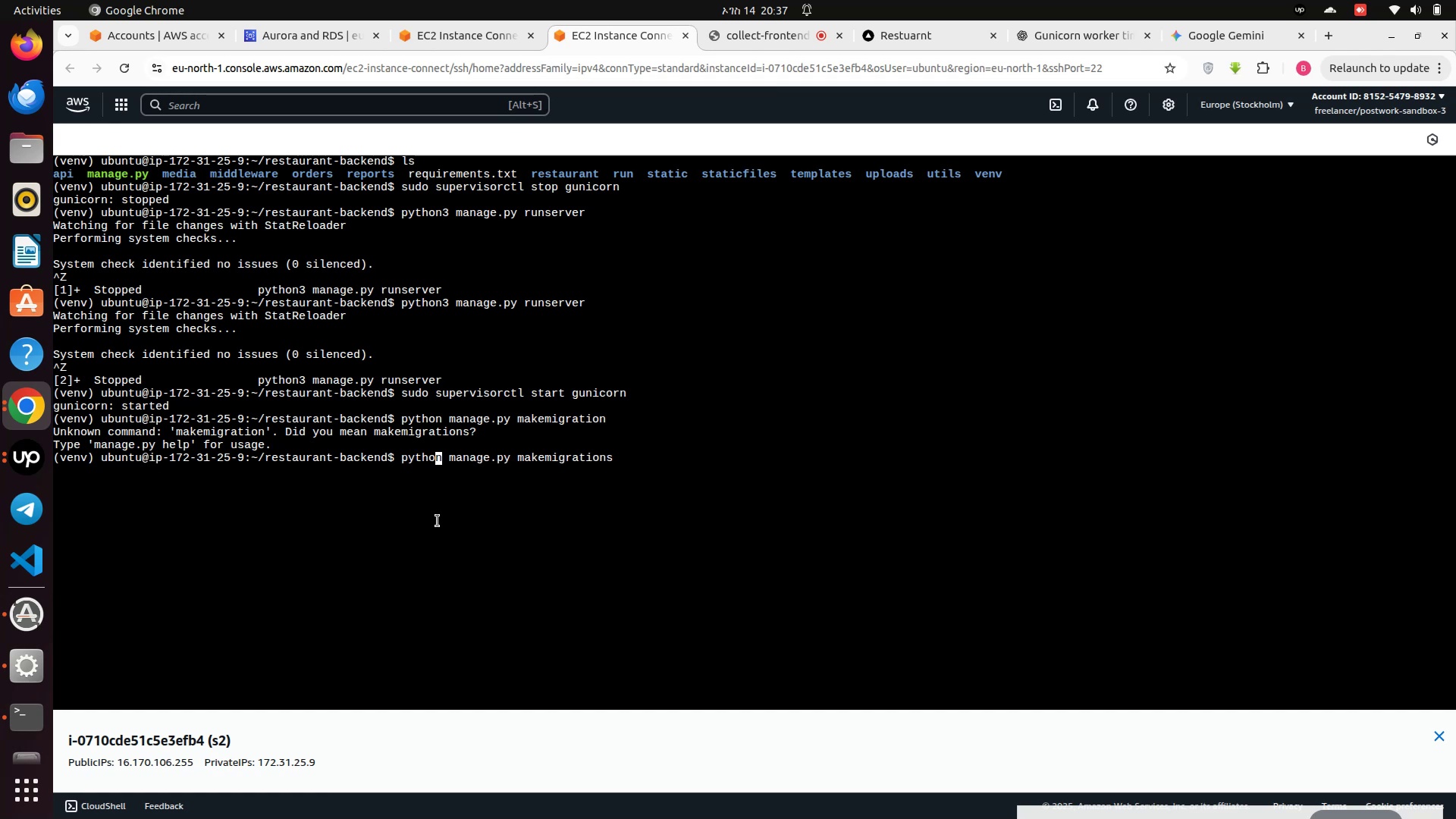 
key(3)
 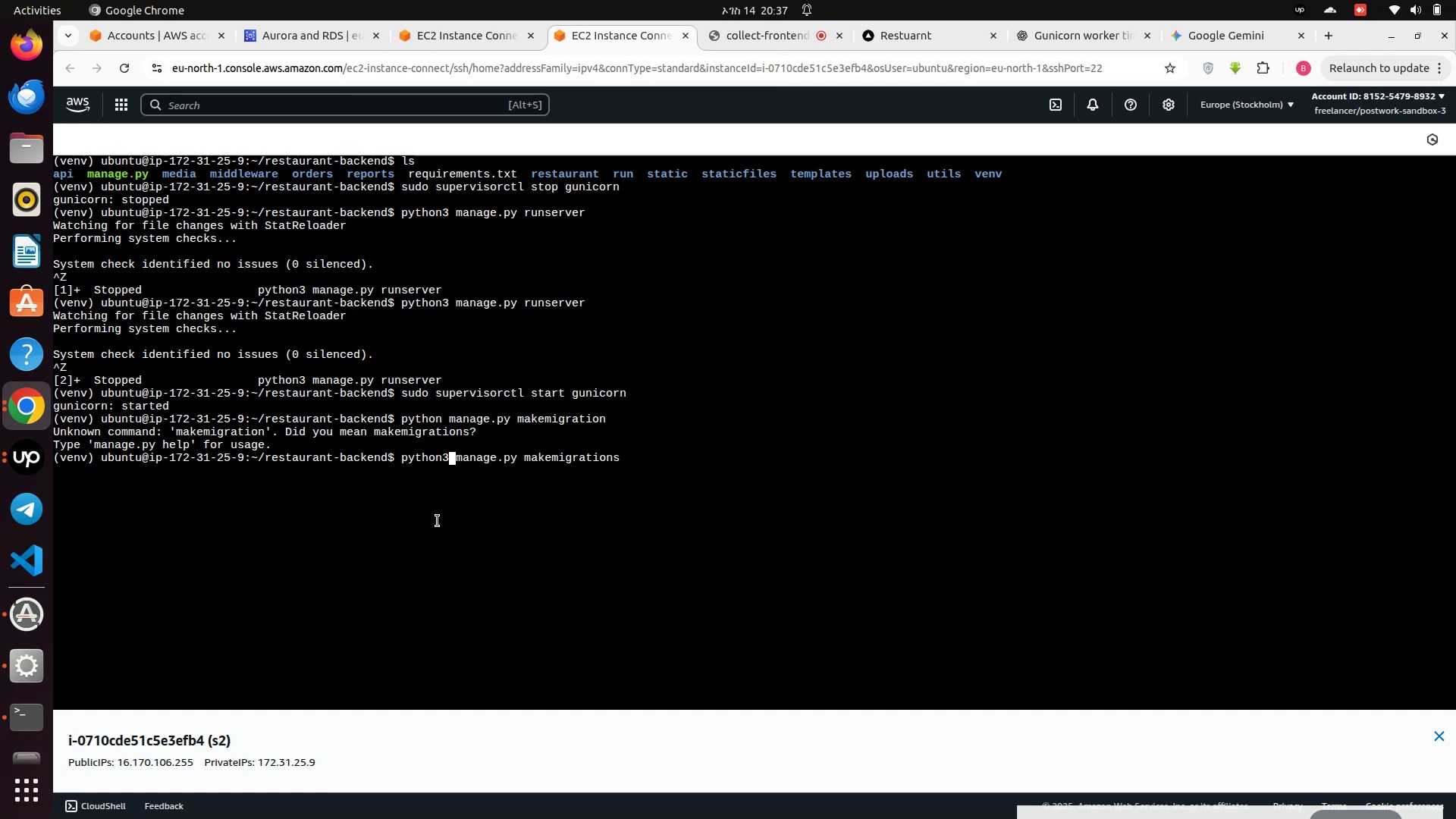 
key(Enter)
 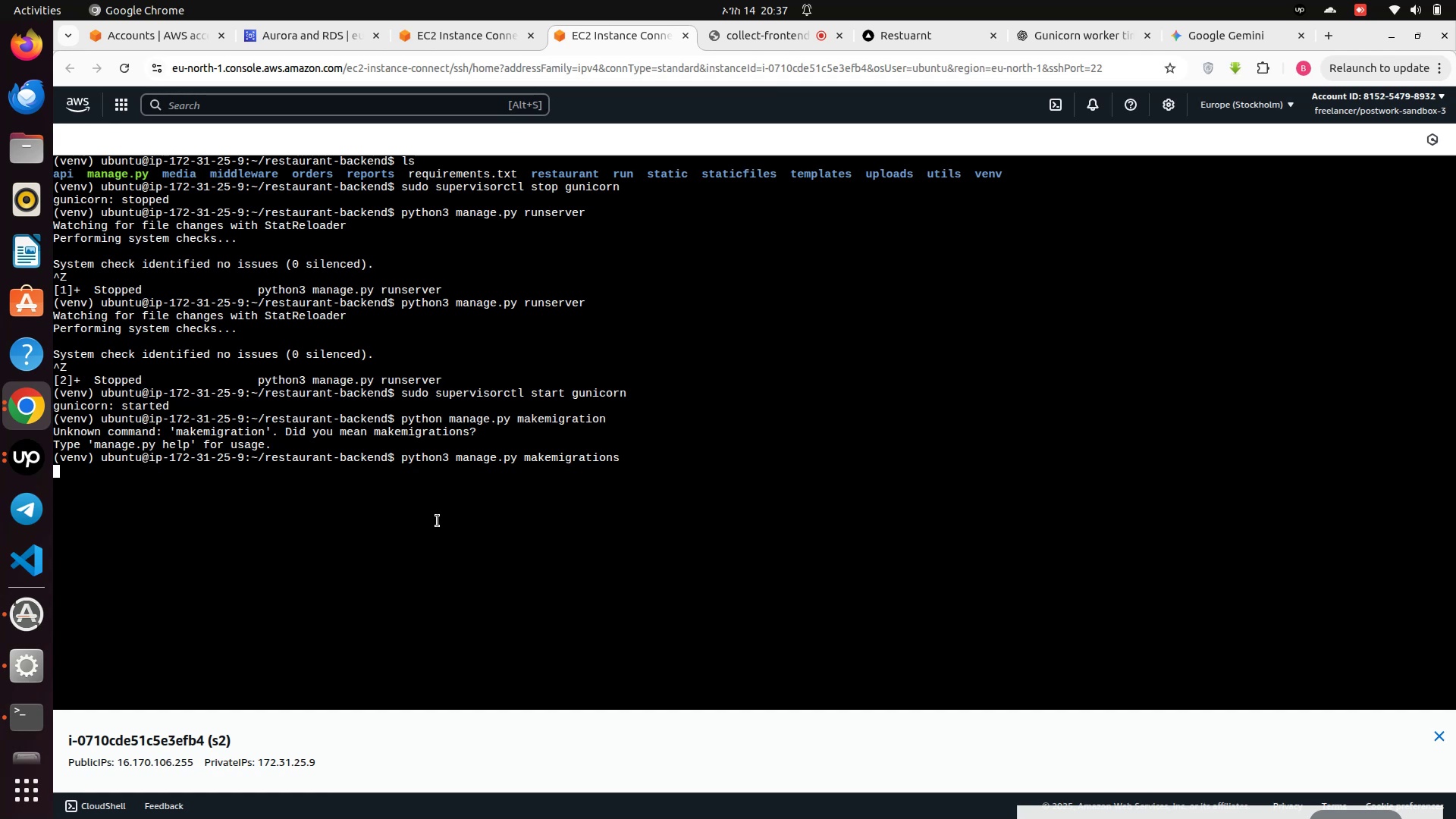 
wait(22.49)
 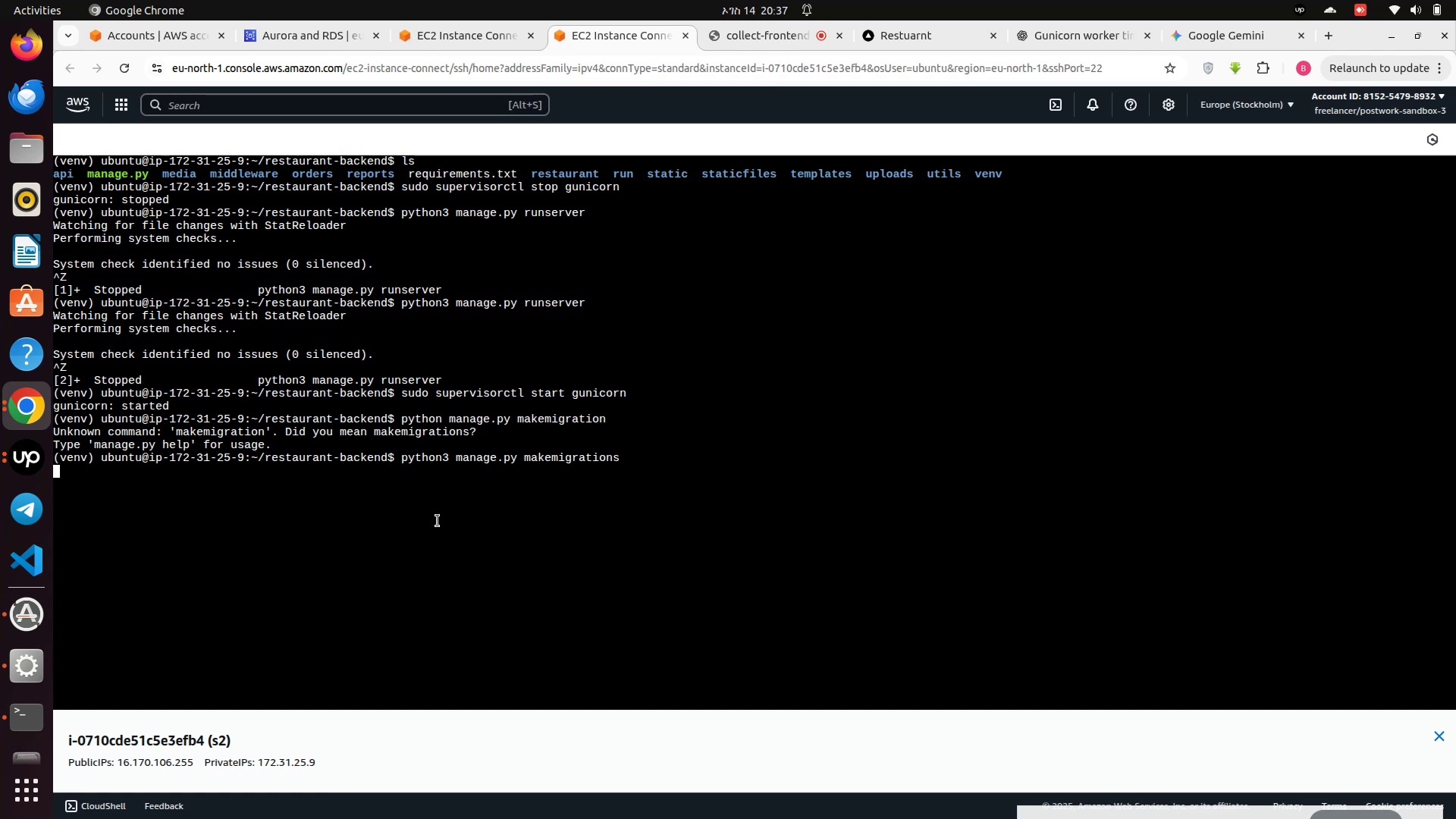 
left_click([280, 36])
 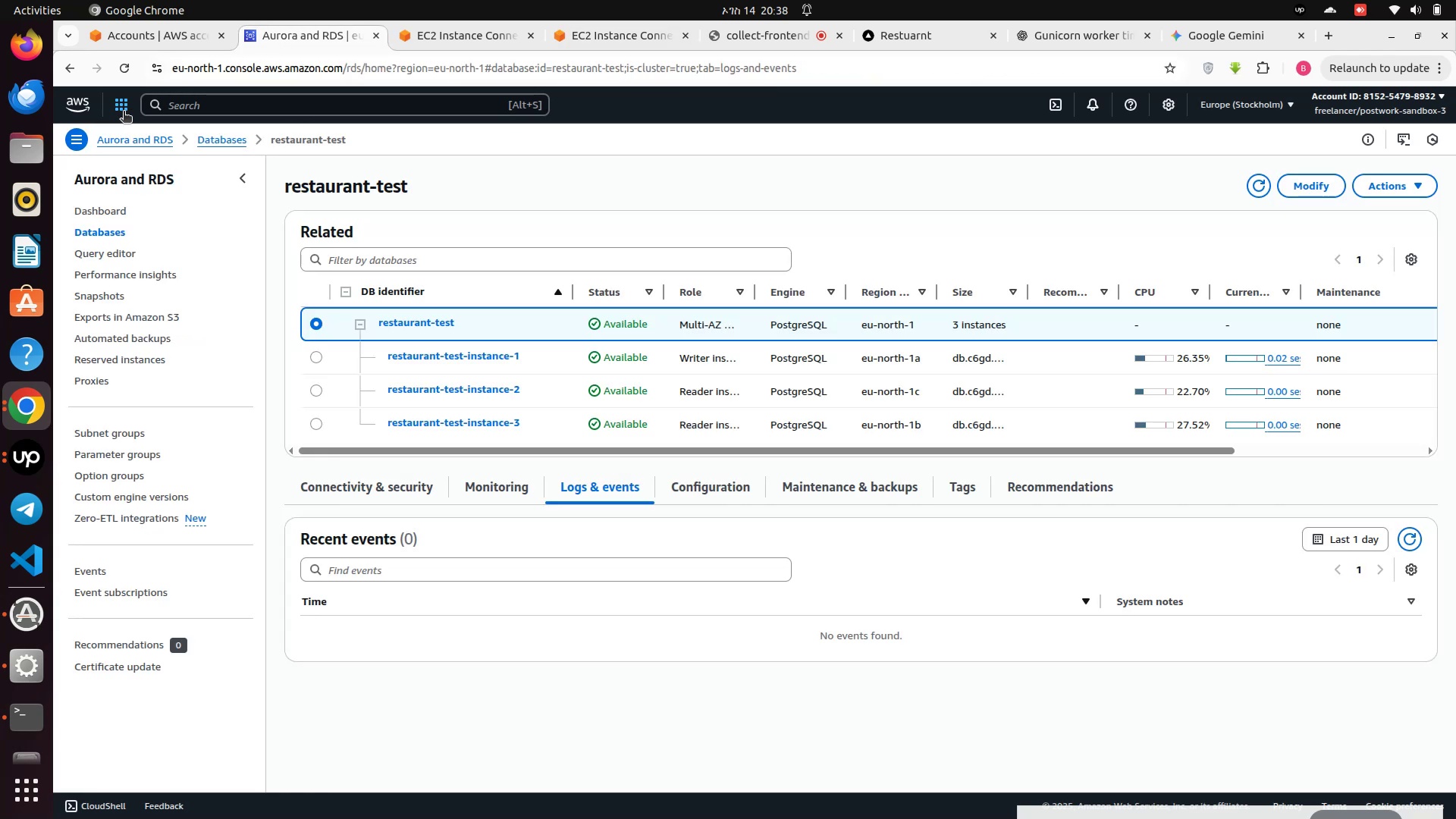 
left_click([124, 112])
 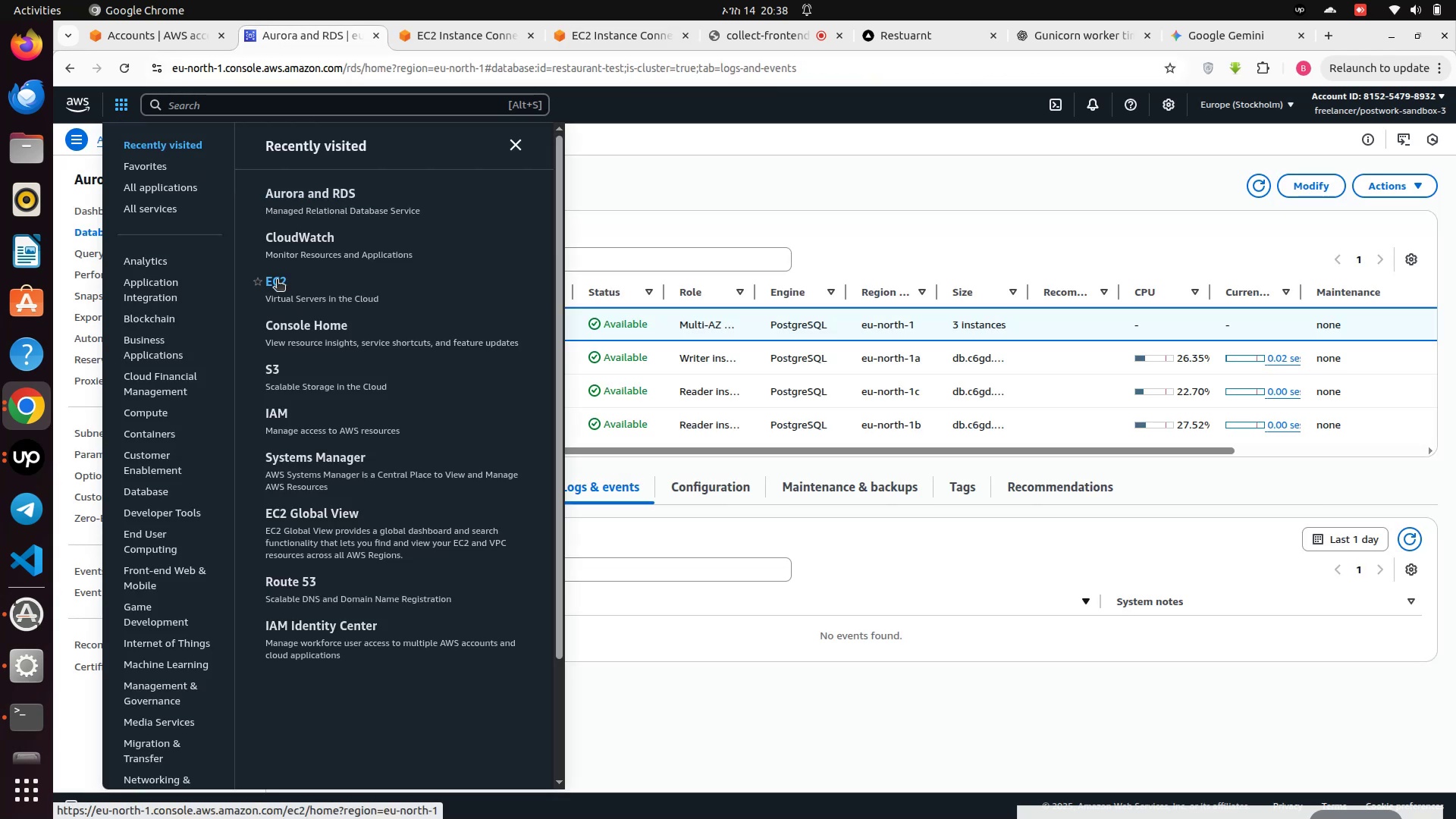 
left_click([275, 275])
 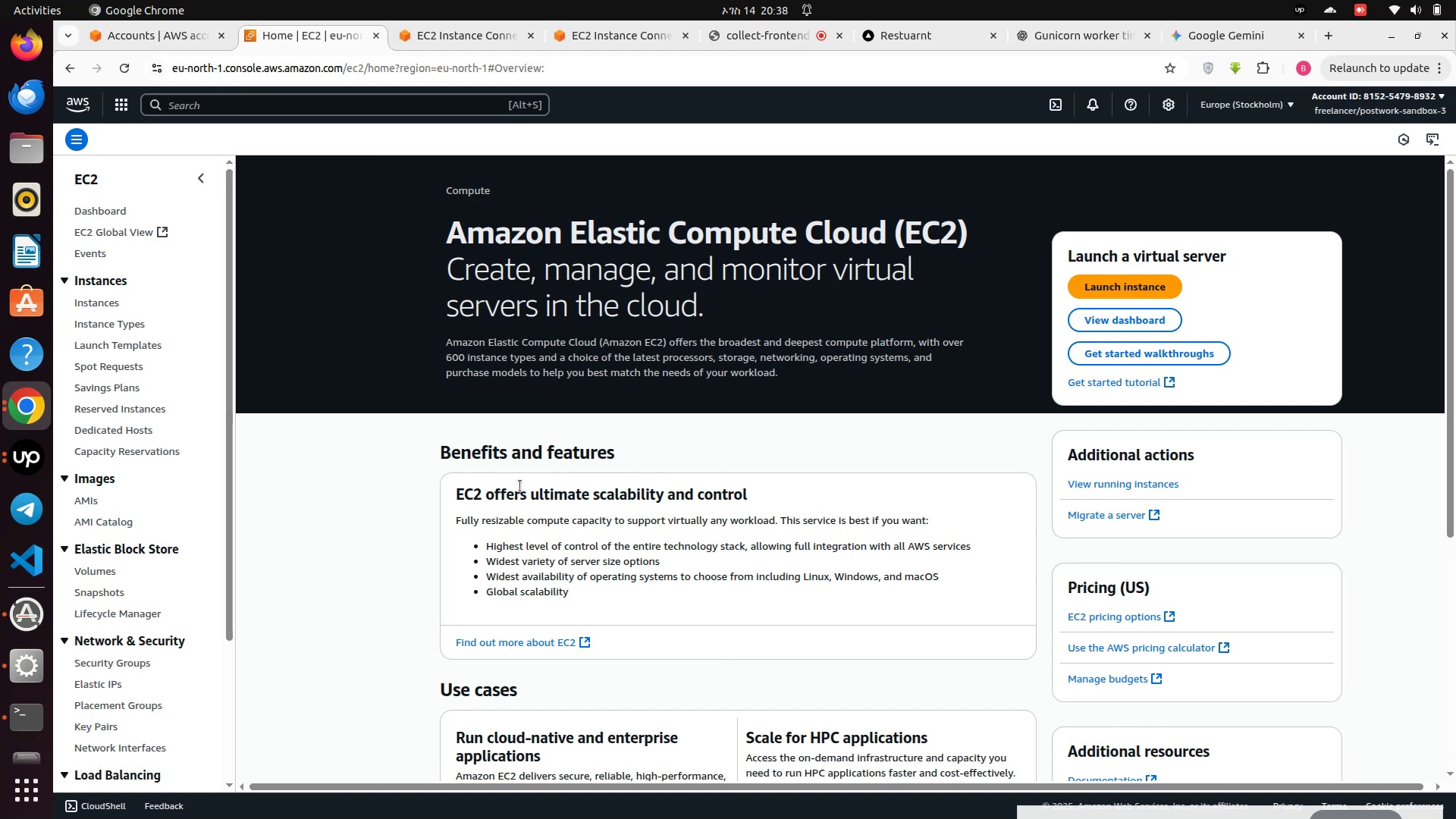 
wait(18.53)
 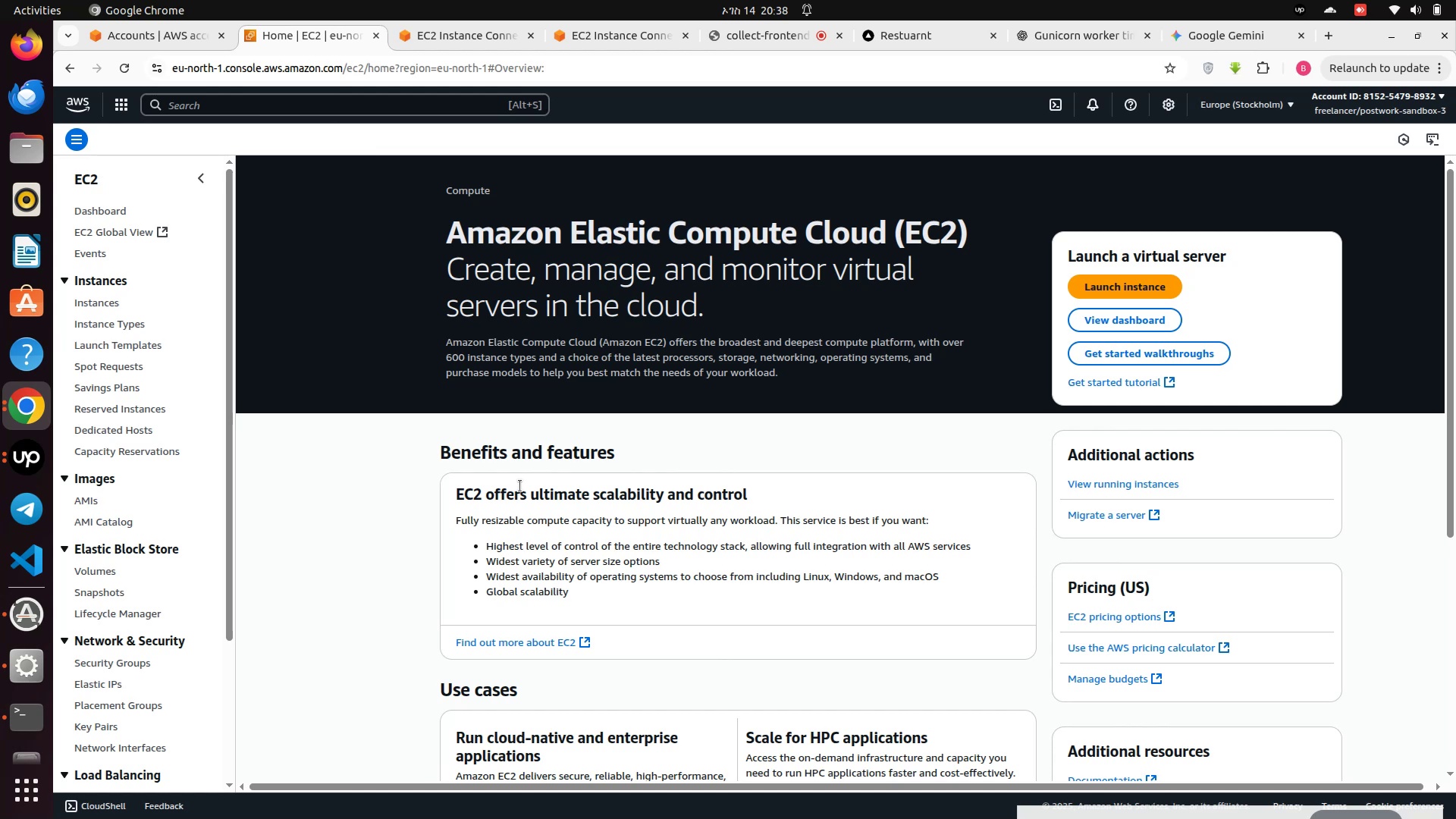 
left_click([1205, 32])
 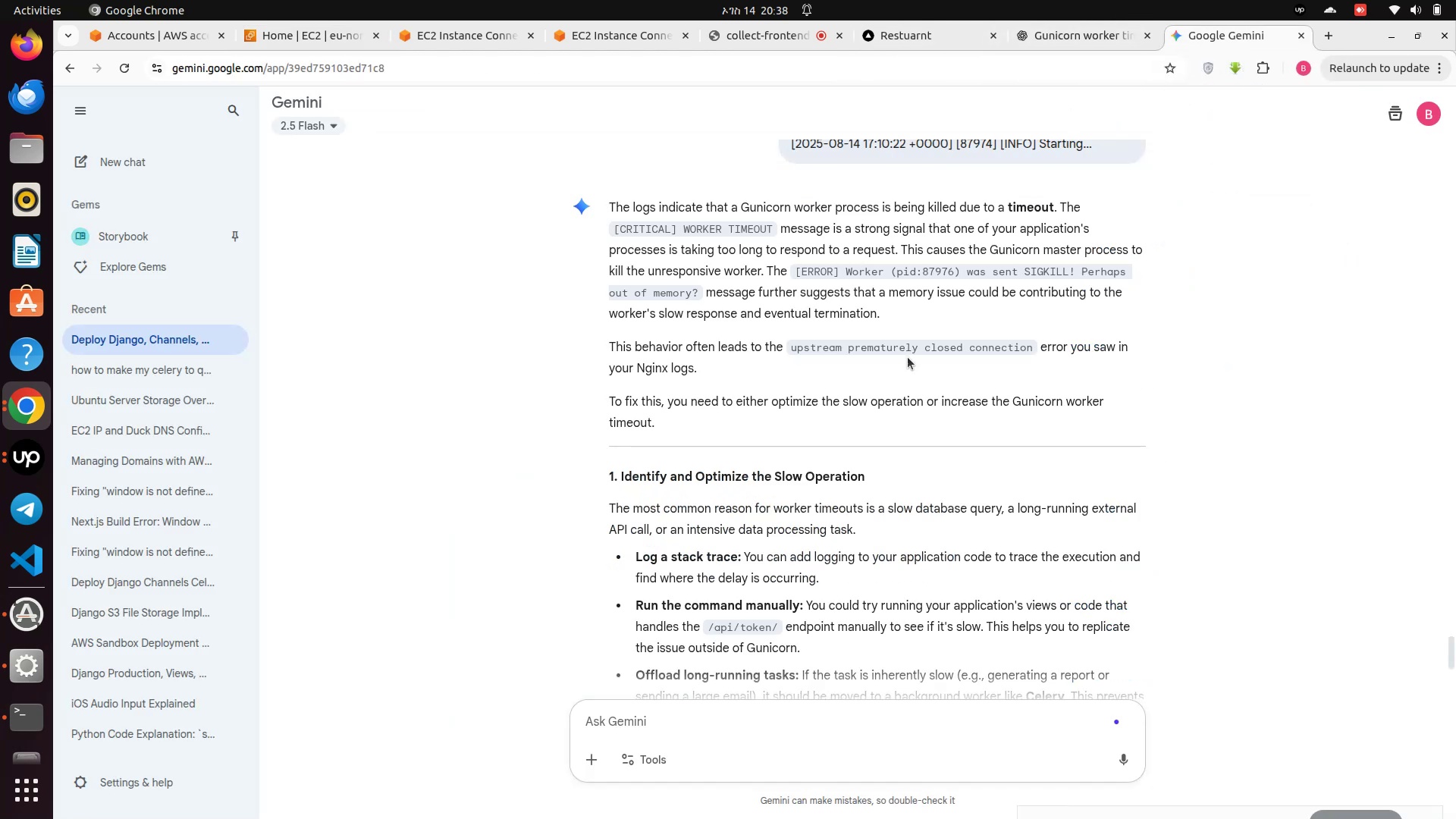 
scroll: coordinate [654, 708], scroll_direction: down, amount: 22.0
 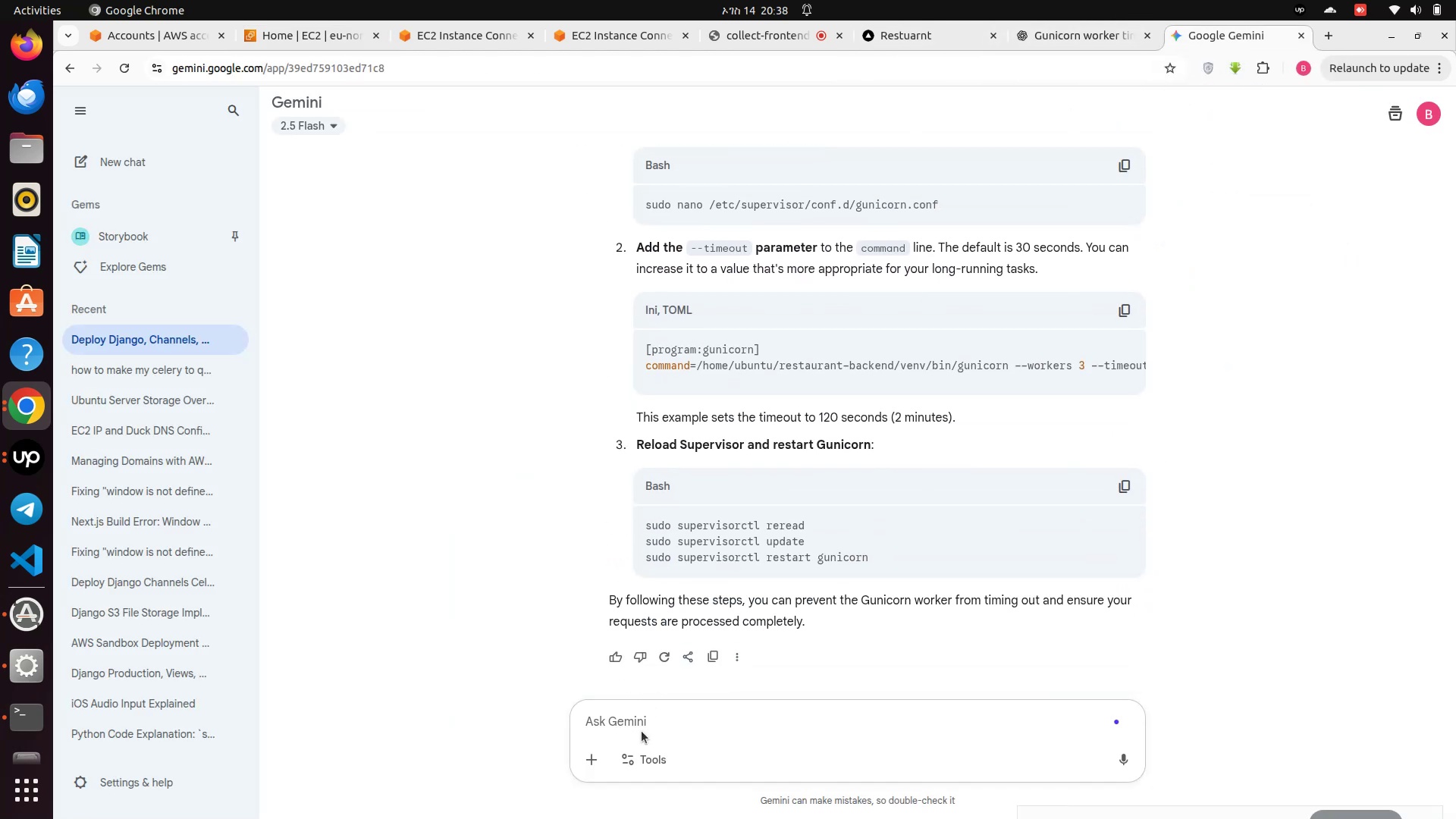 
left_click([645, 727])
 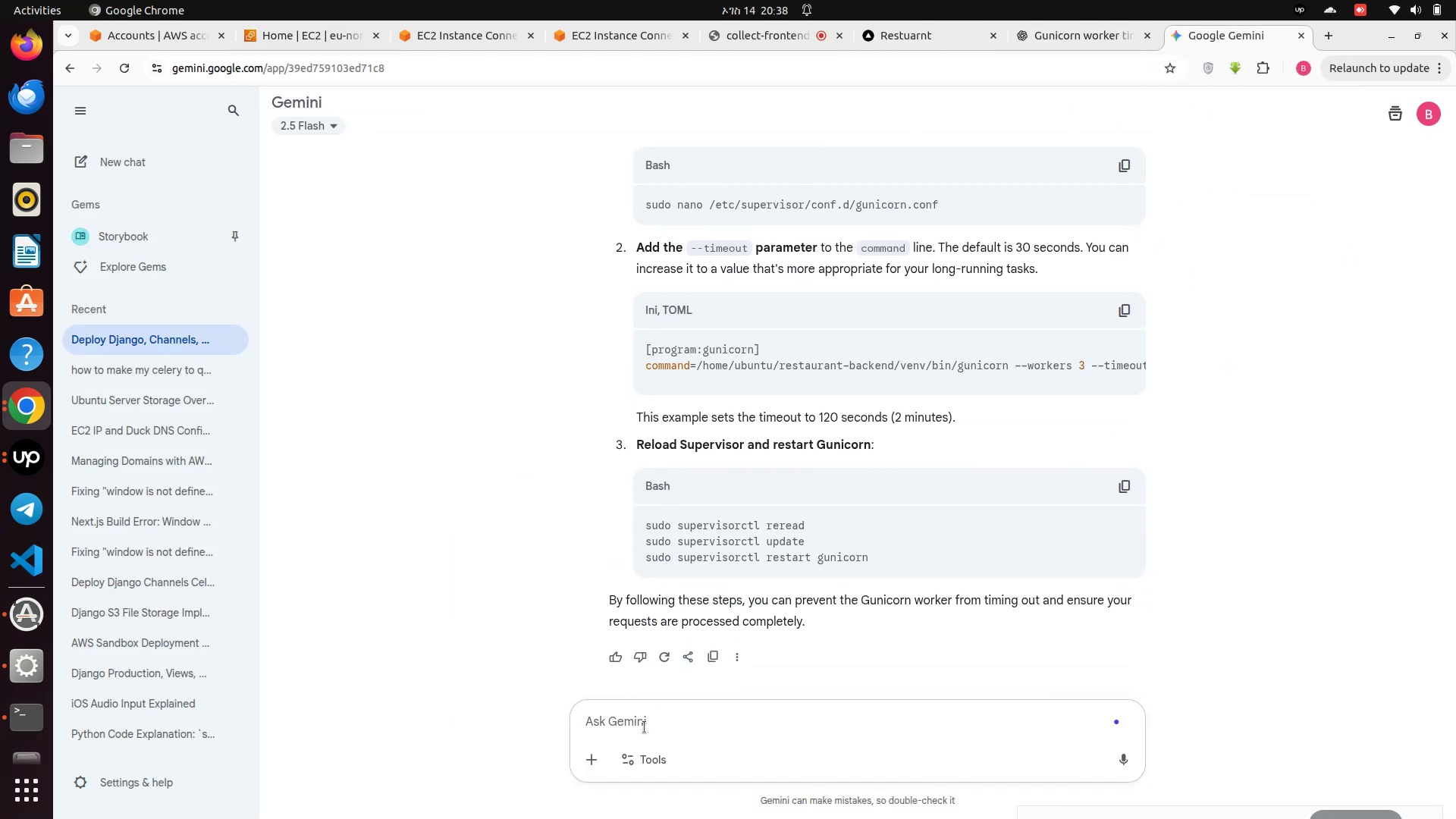 
type(how to connect EC2 instance with RDS)
 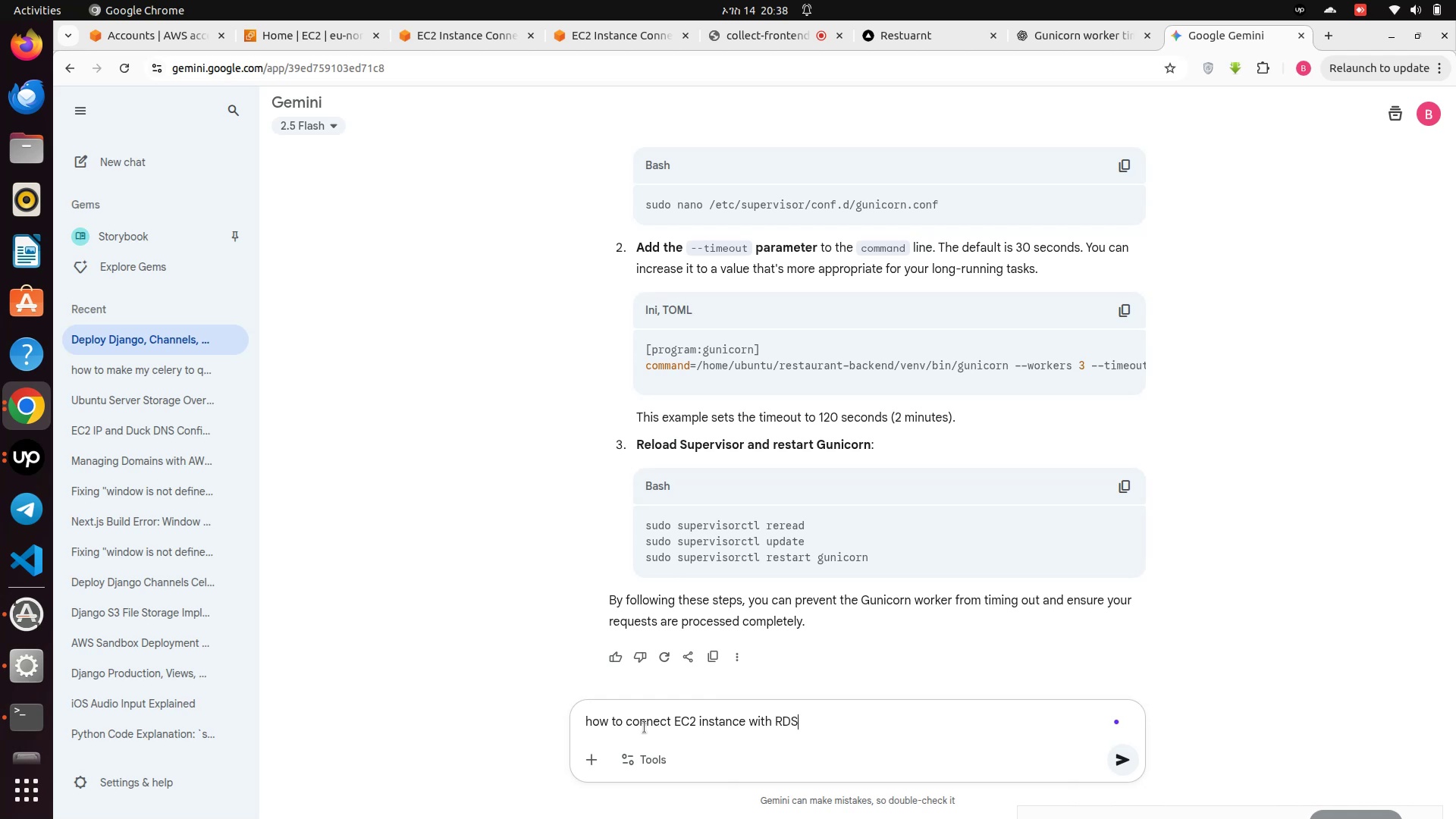 
 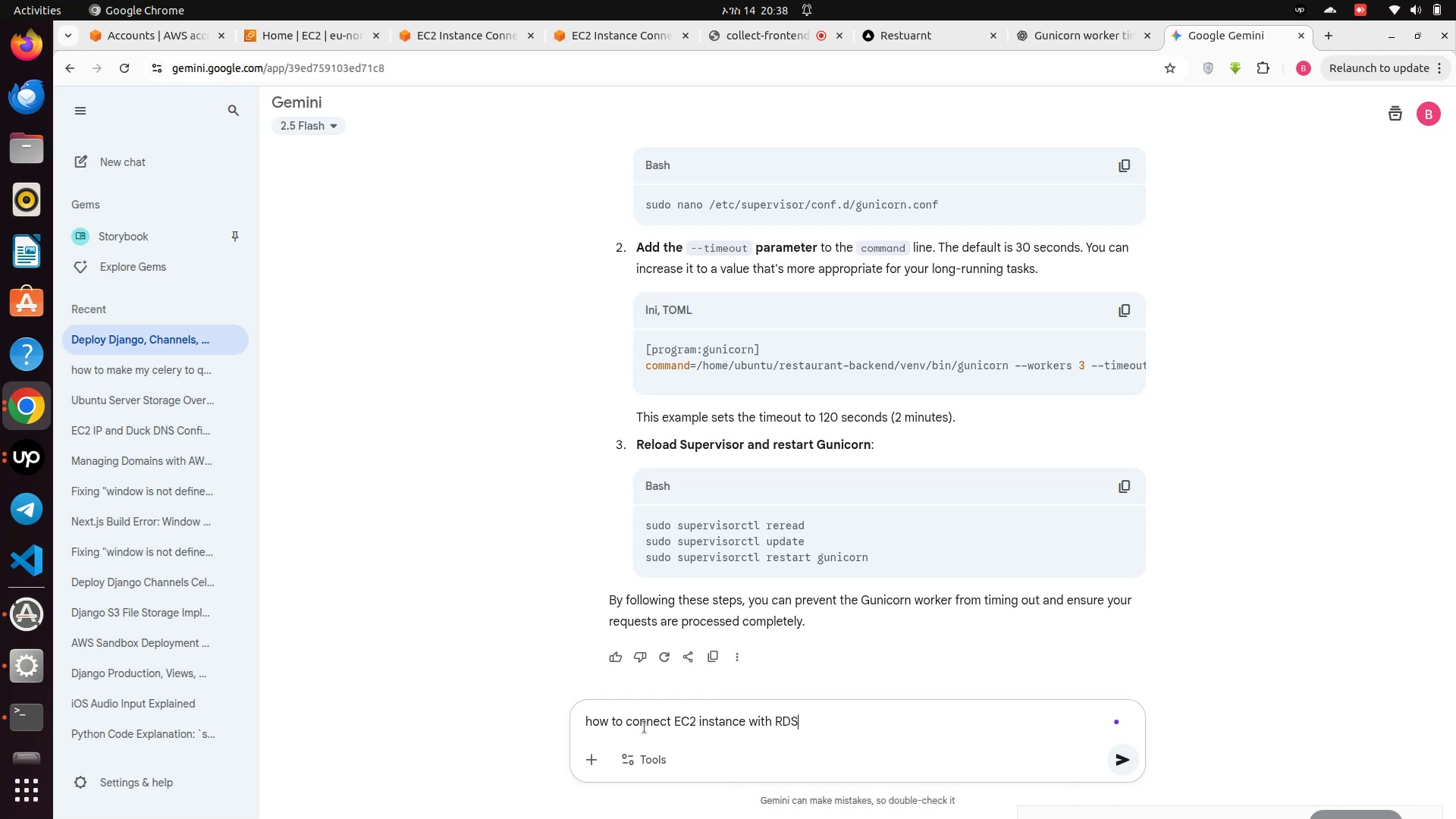 
key(Enter)
 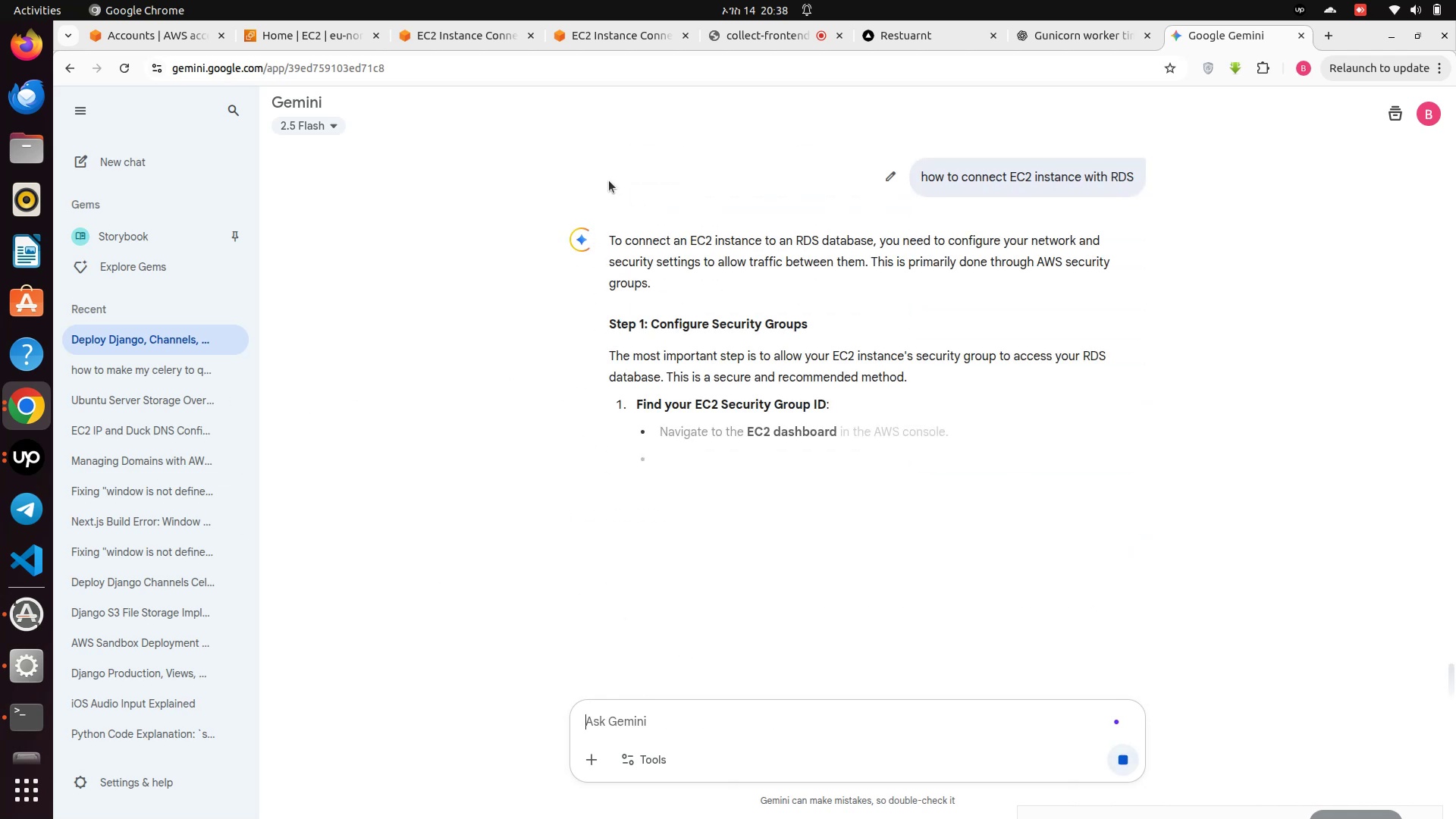 
wait(5.37)
 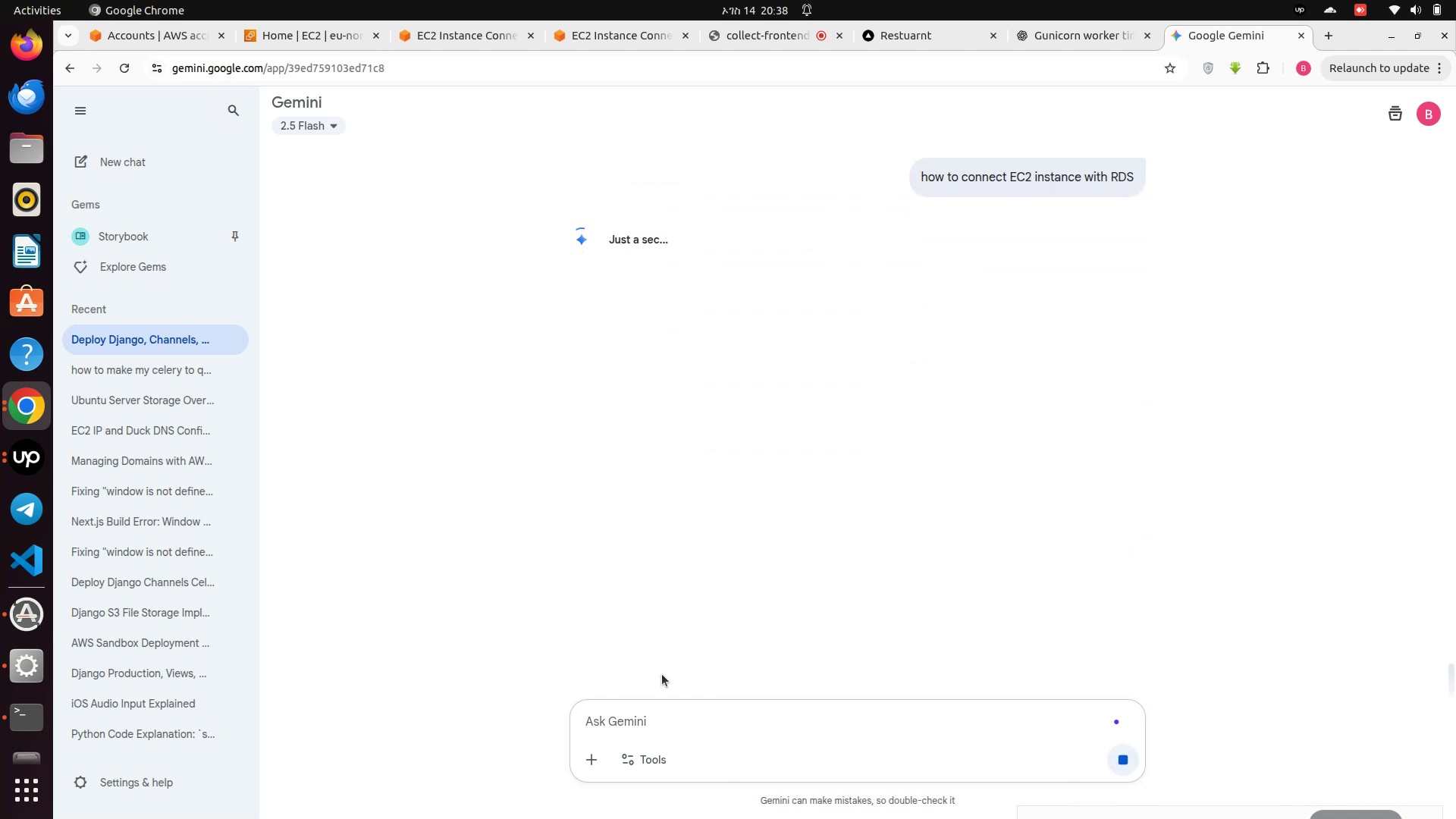 
left_click([749, 43])
 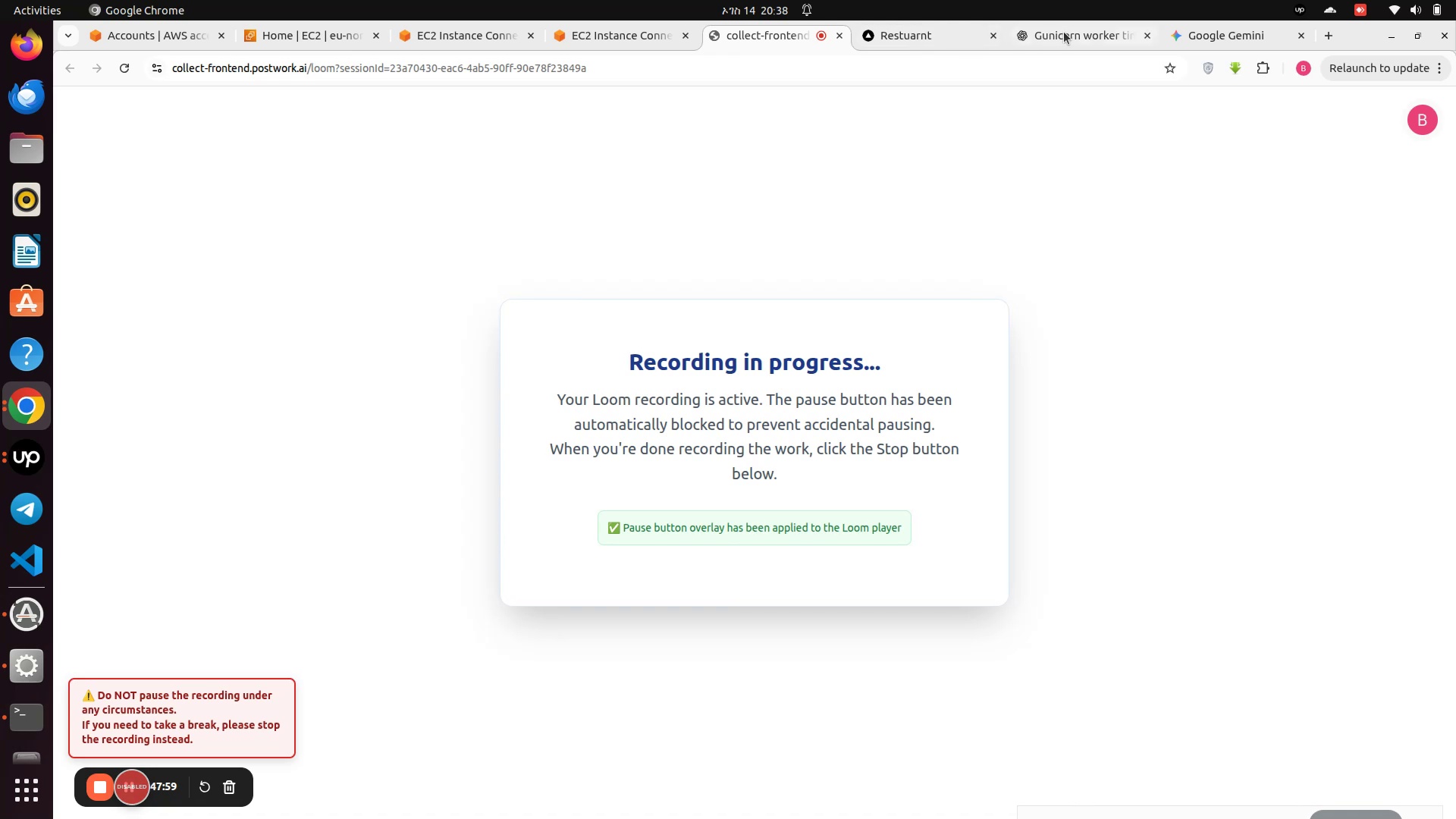 
left_click([1238, 36])
 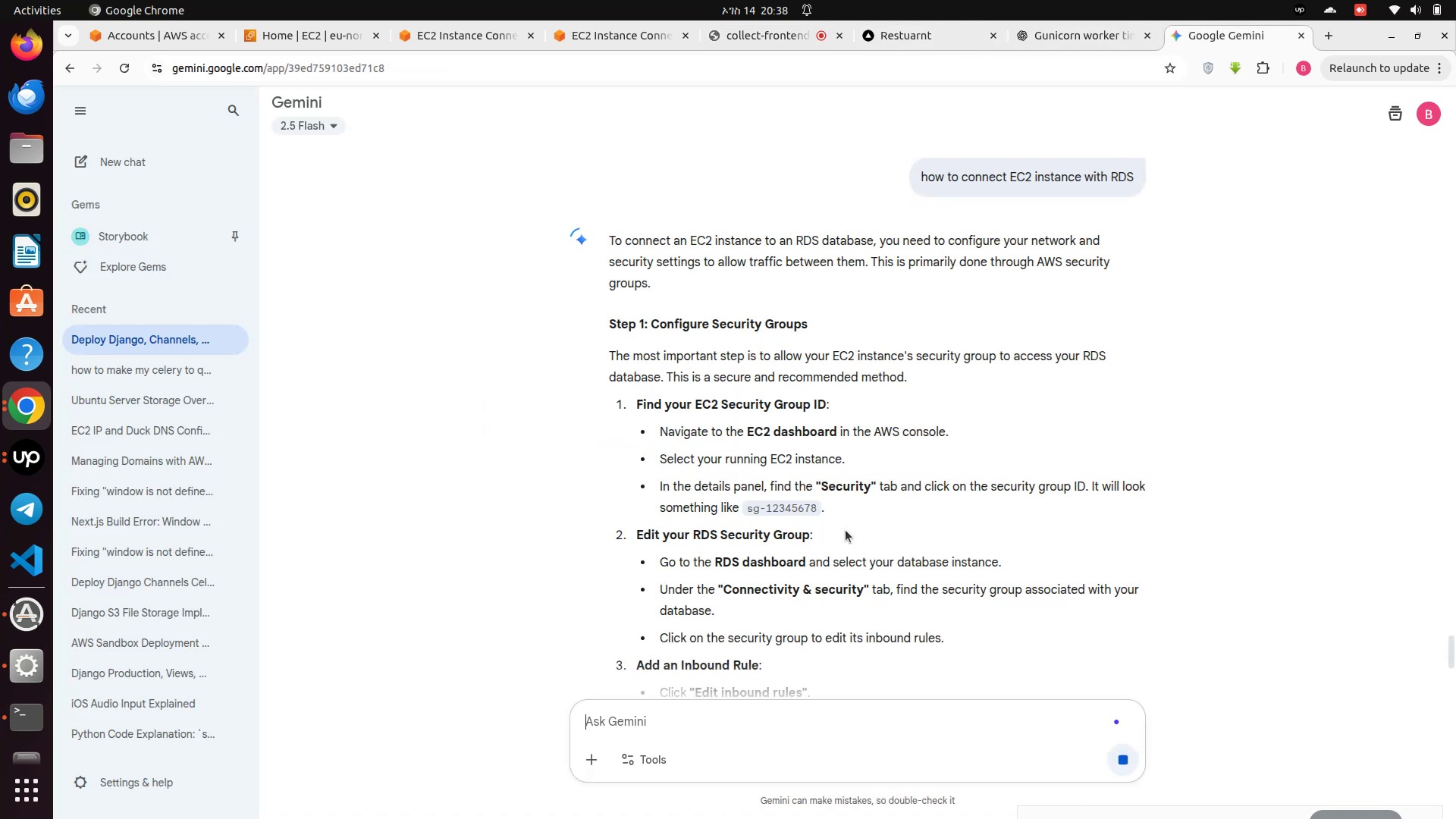 
scroll: coordinate [817, 553], scroll_direction: down, amount: 13.0
 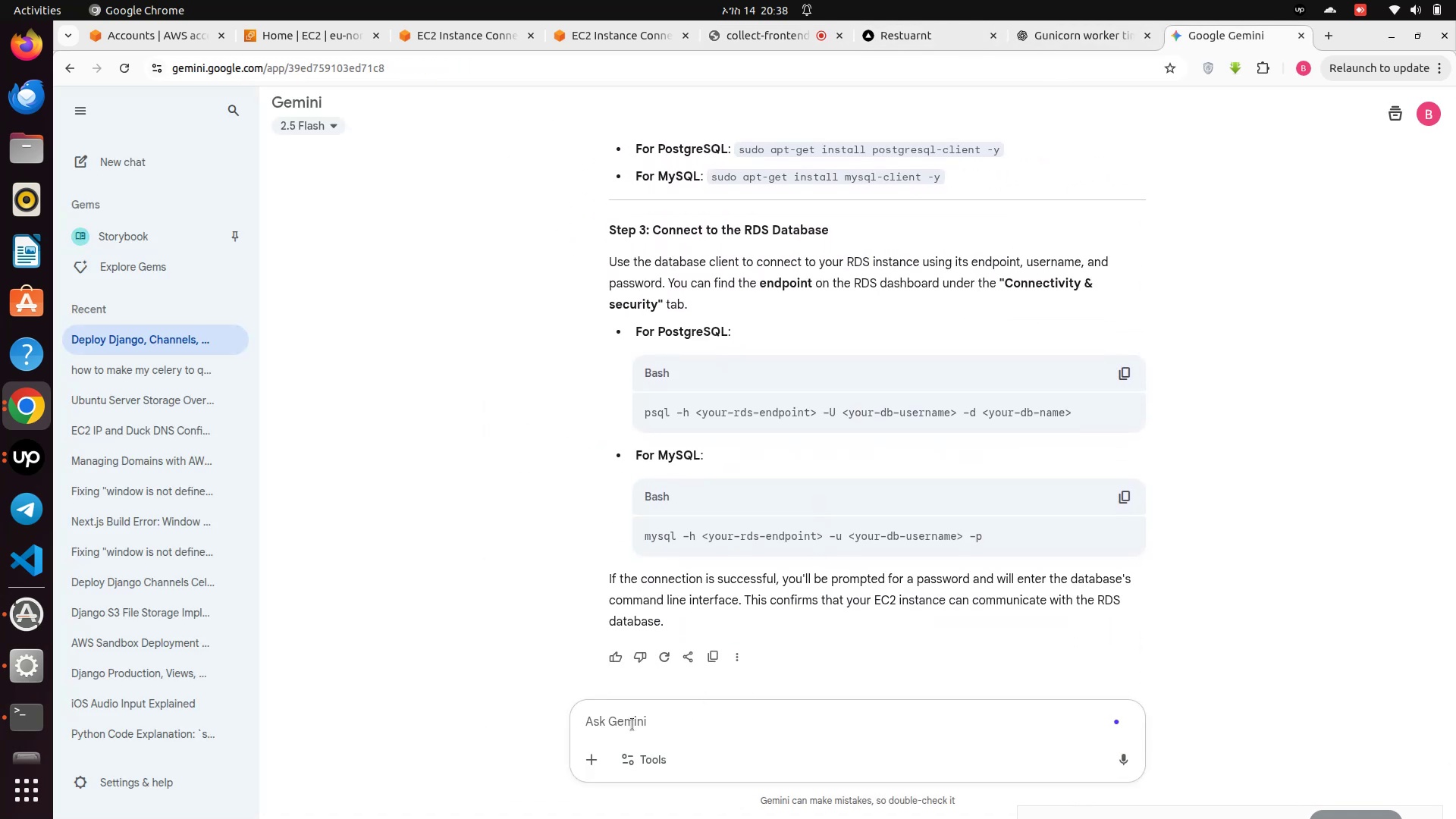 
left_click([632, 721])
 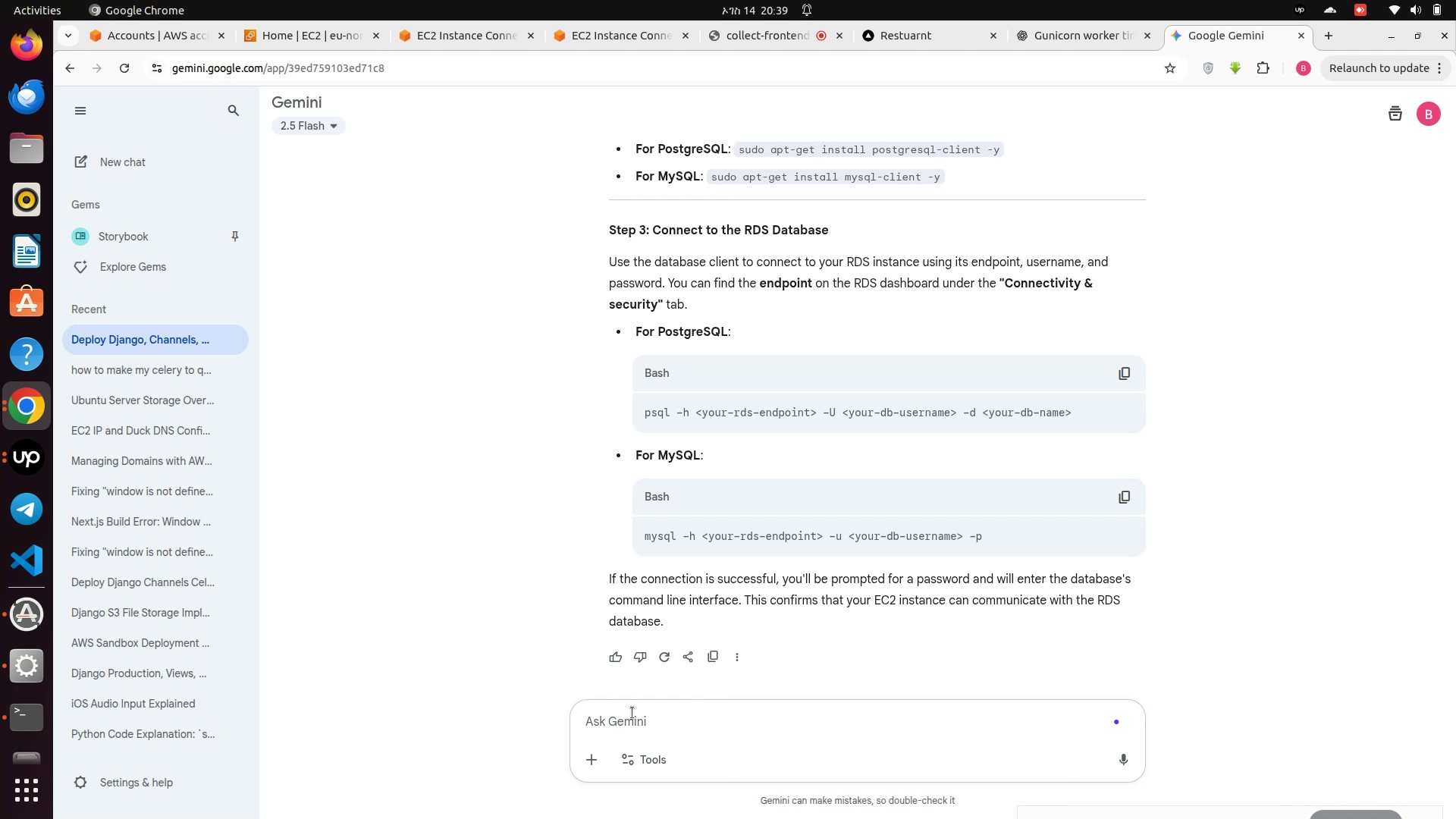 
wait(9.43)
 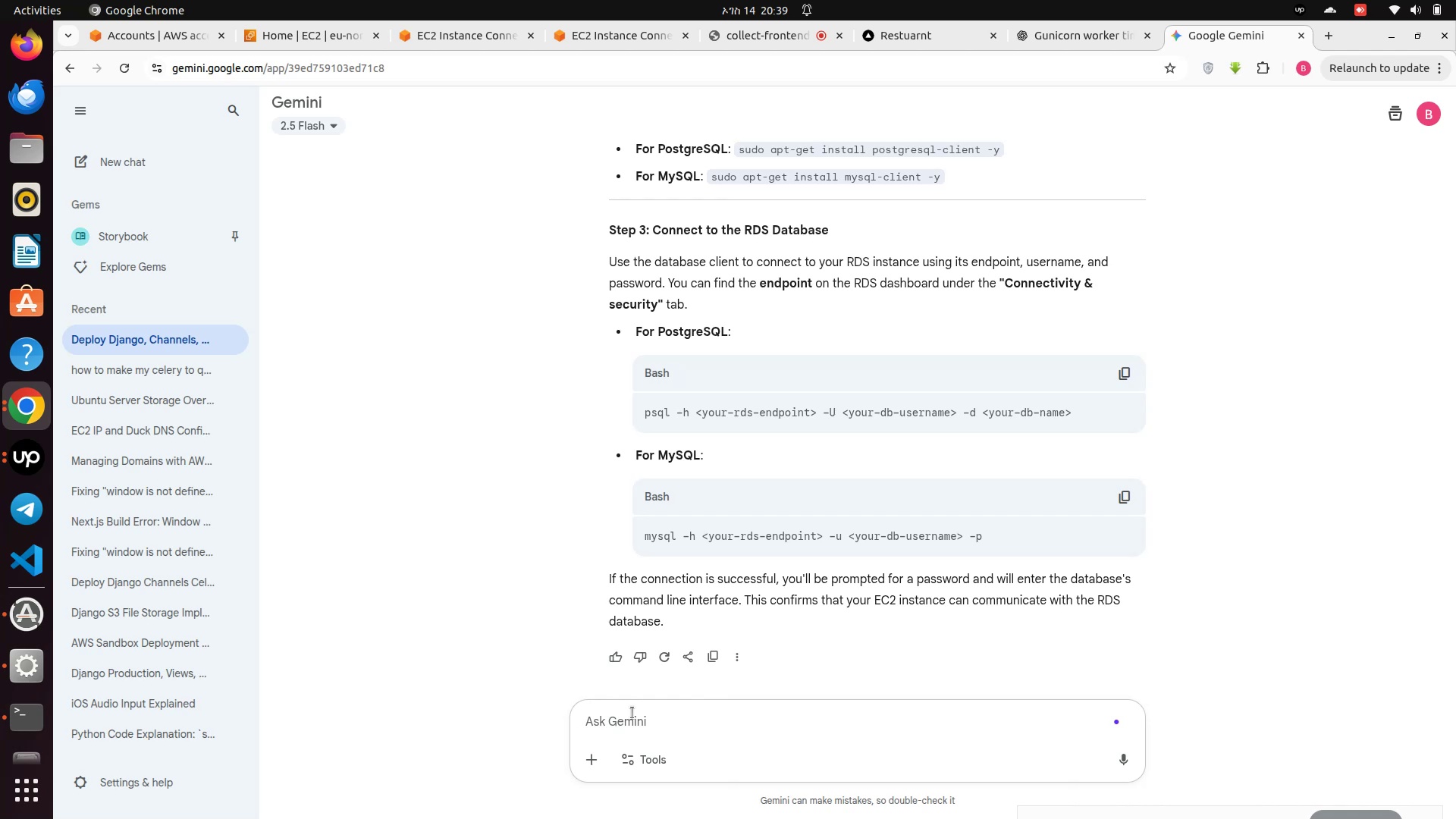 
scroll: coordinate [644, 636], scroll_direction: up, amount: 2.0
 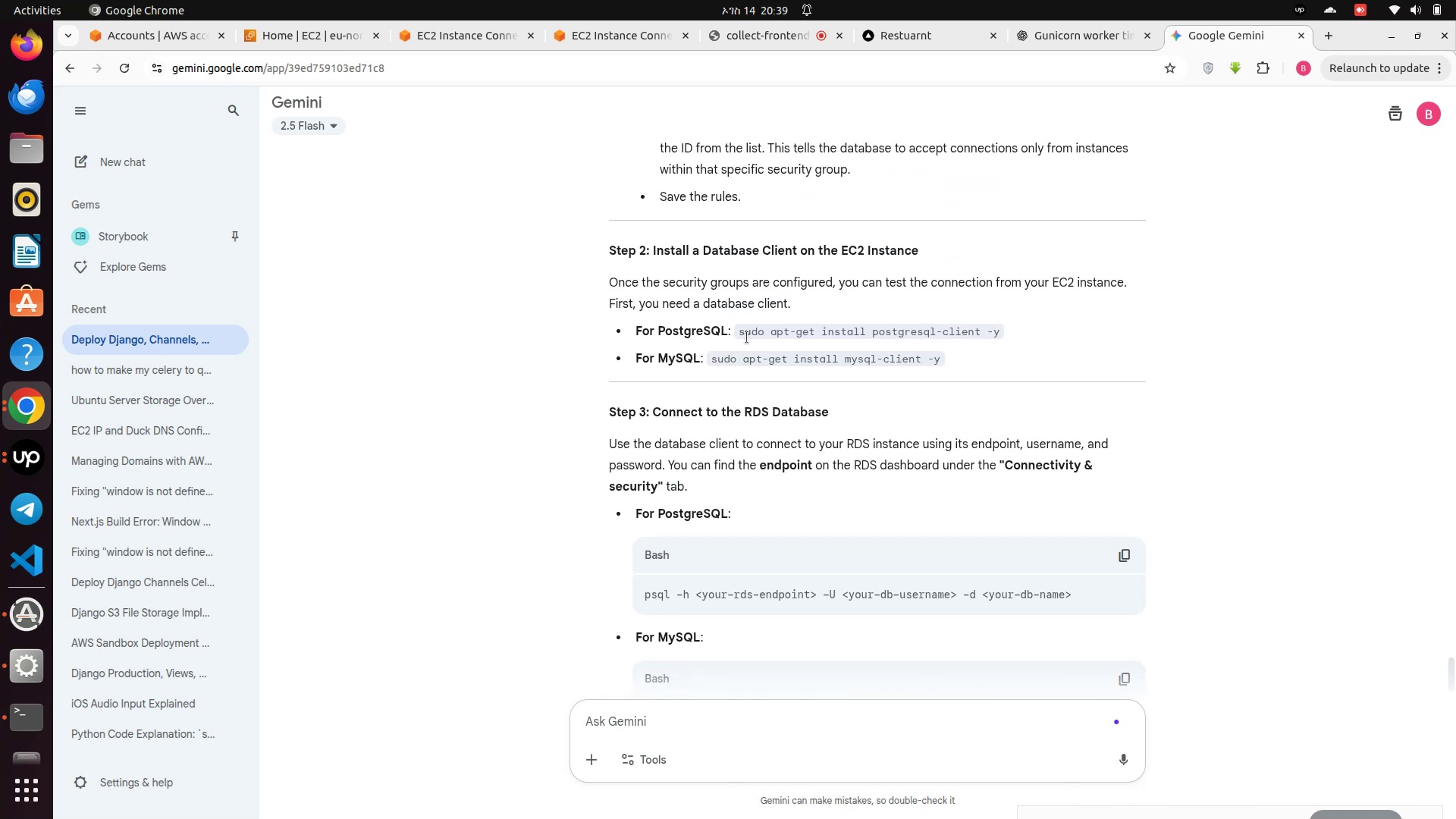 
left_click_drag(start_coordinate=[741, 334], to_coordinate=[1005, 334])
 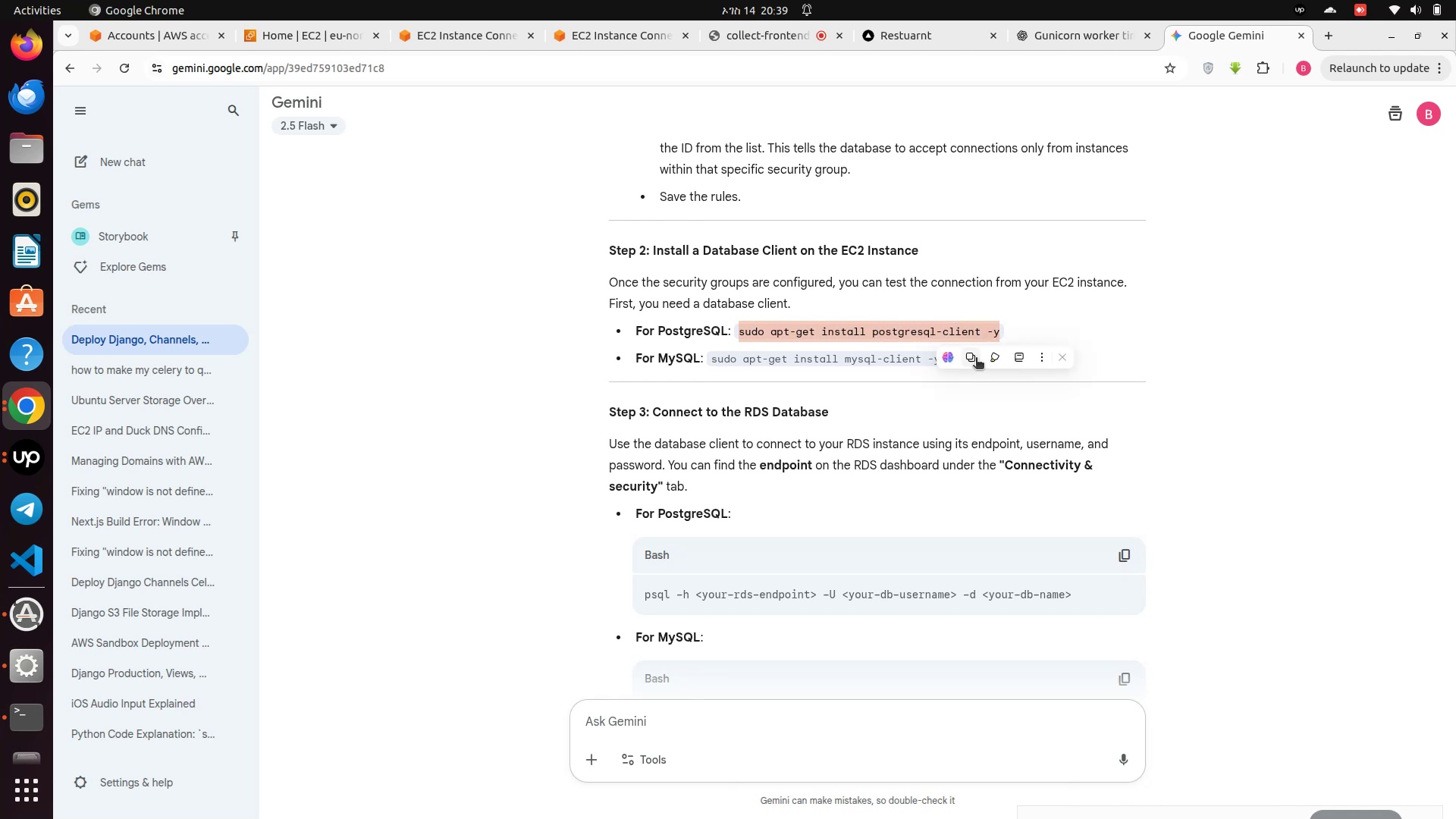 
left_click([971, 359])
 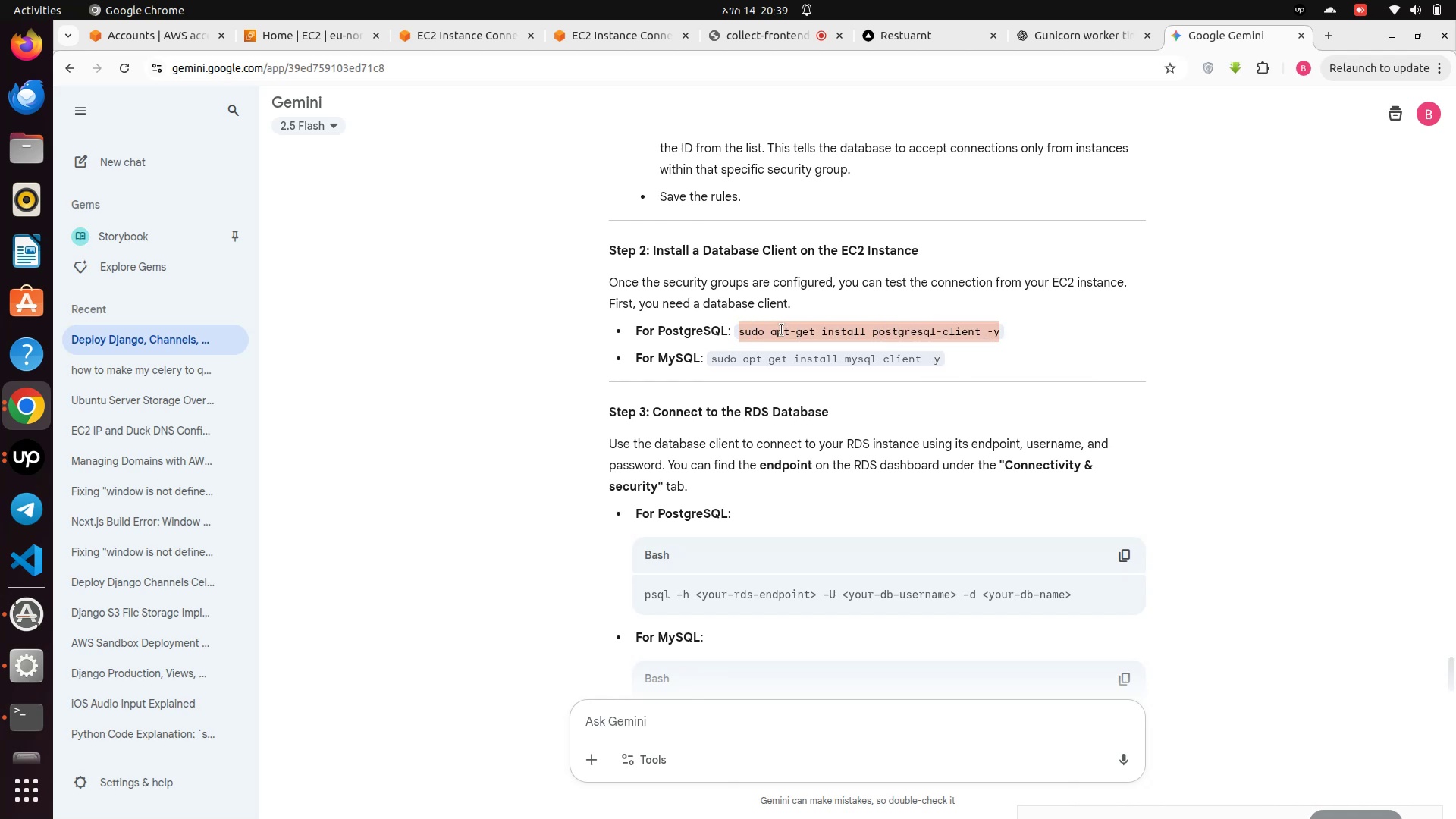 
scroll: coordinate [866, 401], scroll_direction: up, amount: 5.0
 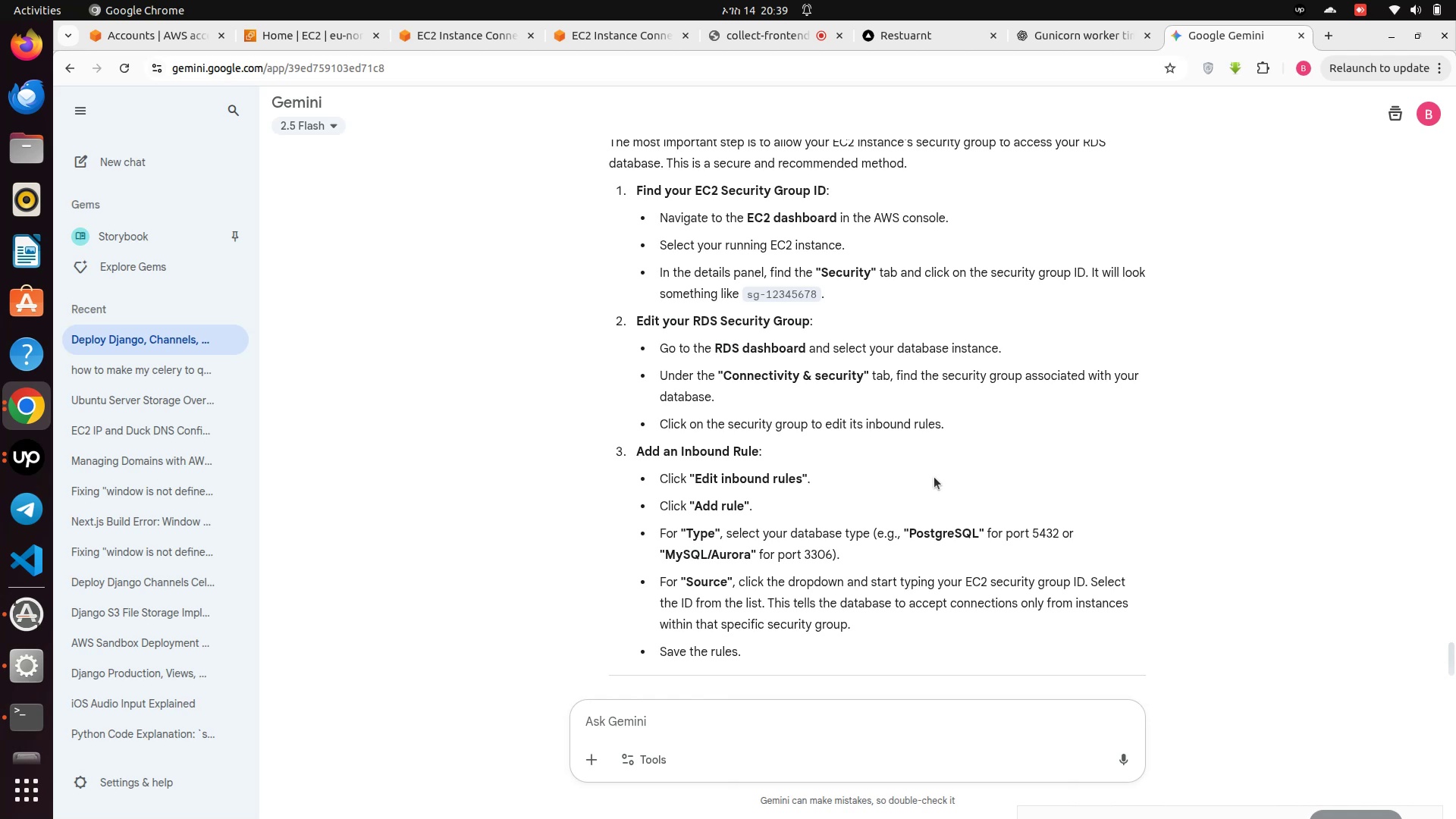 
wait(10.35)
 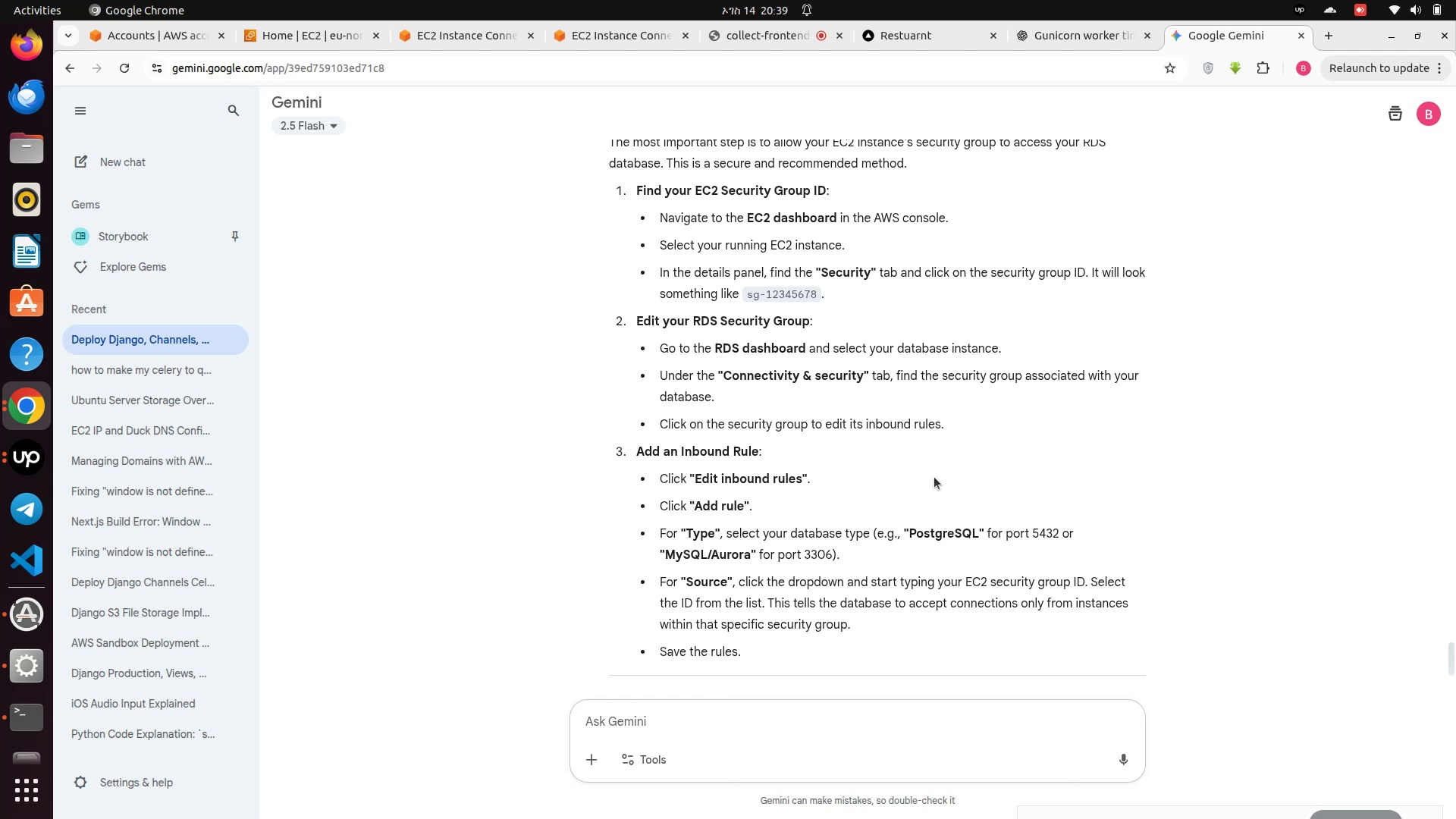 
scroll: coordinate [934, 477], scroll_direction: up, amount: 2.0
 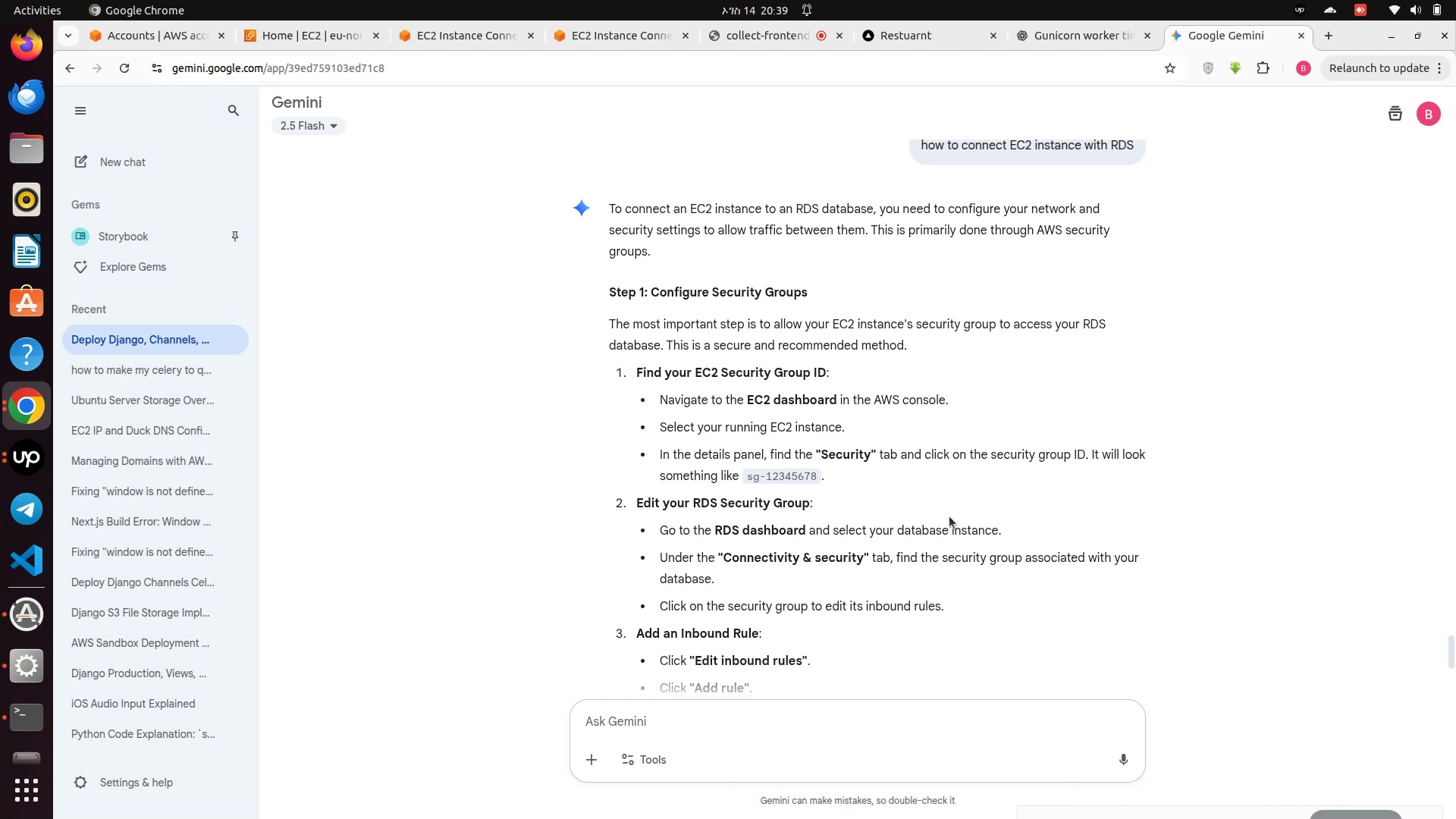 
wait(18.85)
 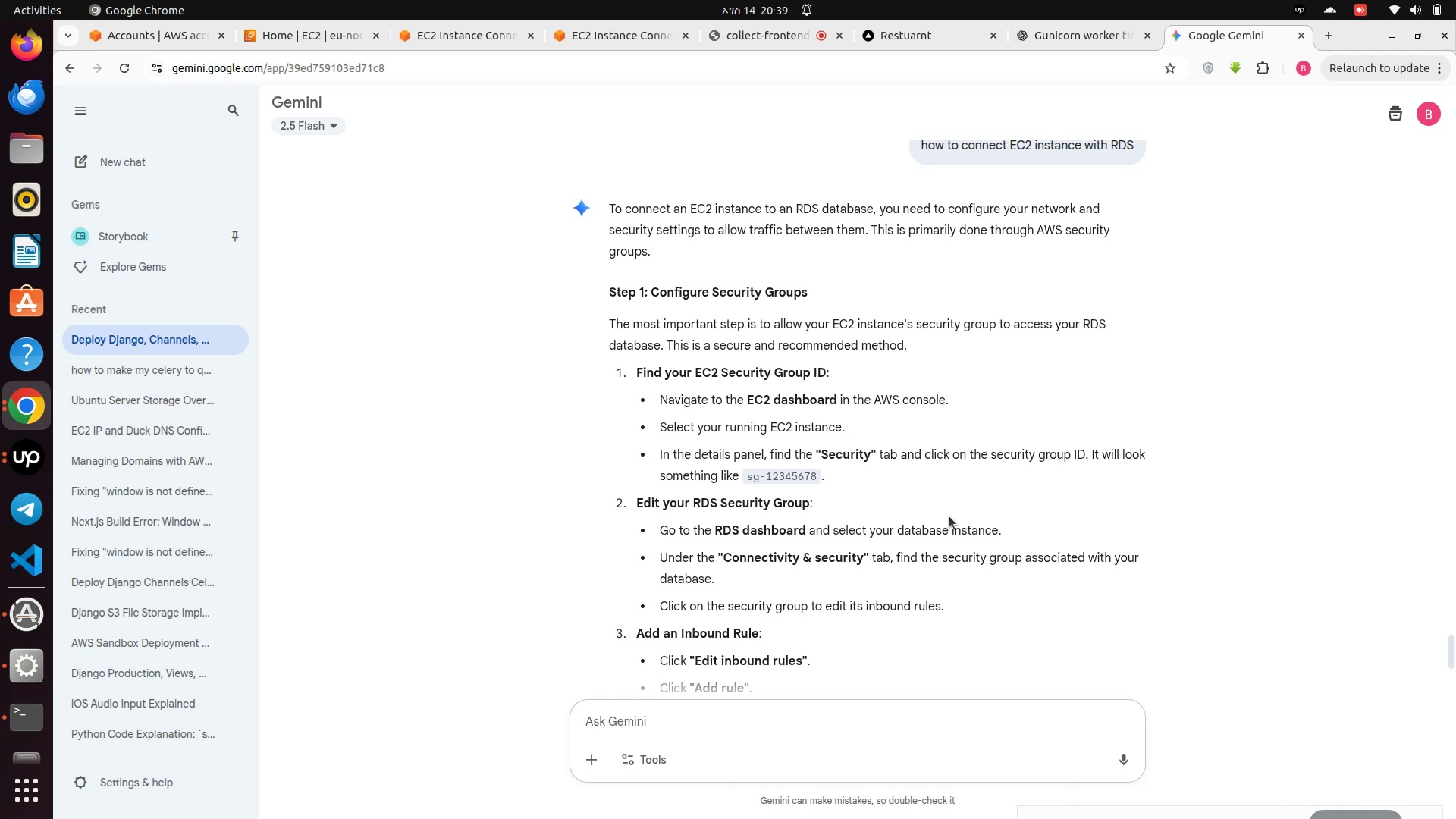 
left_click([456, 34])
 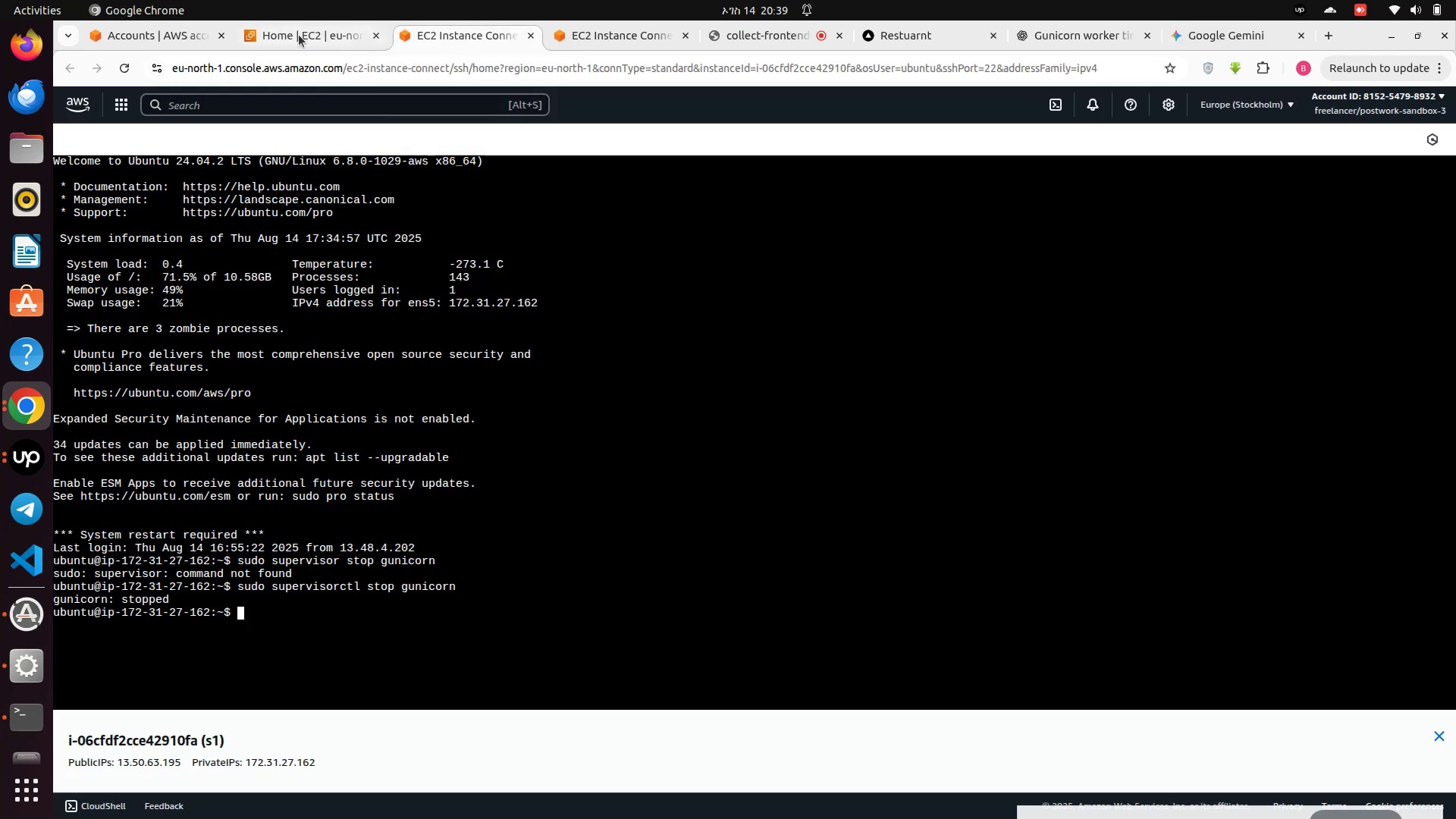 
left_click([299, 35])
 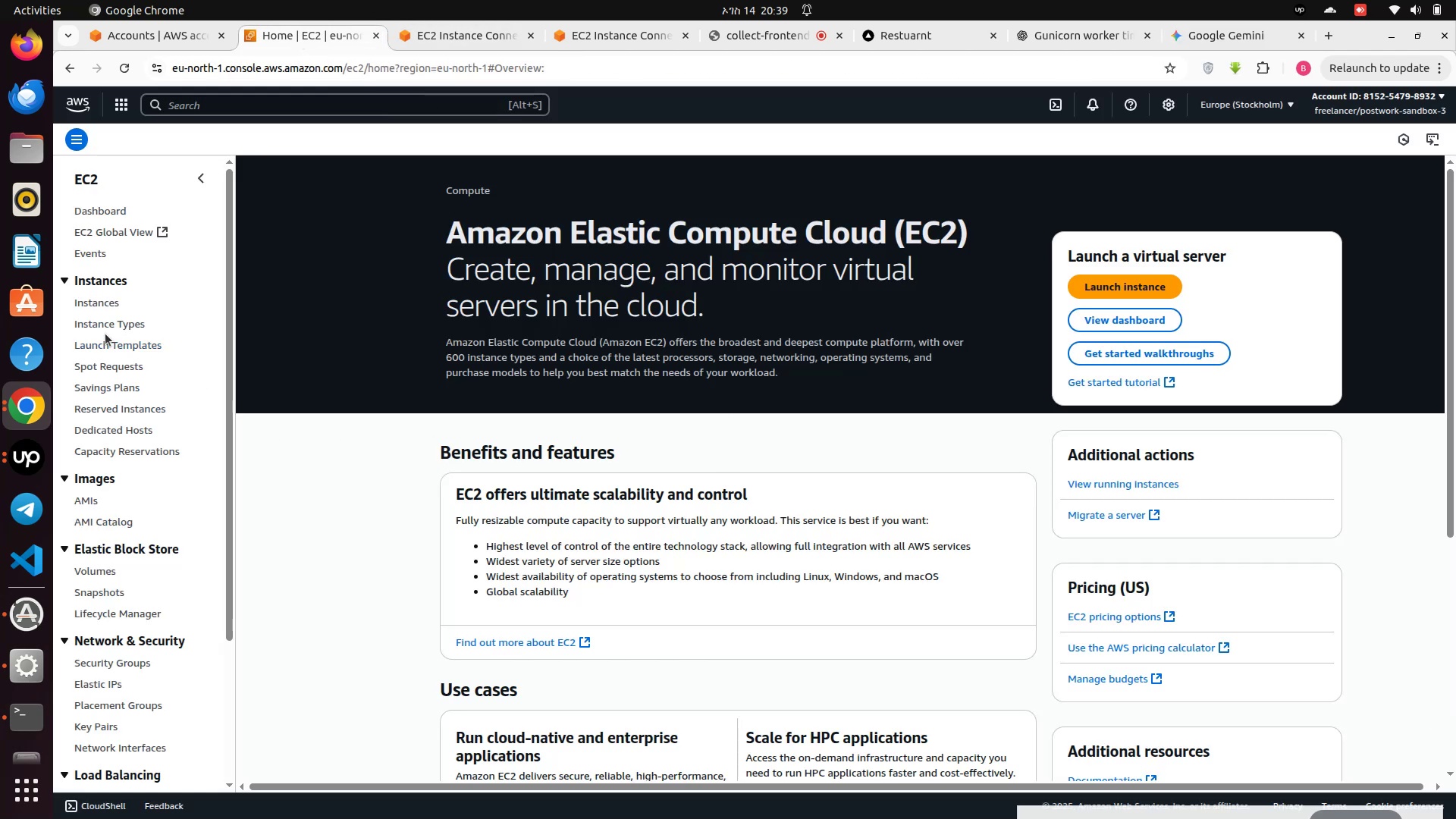 
left_click([97, 307])
 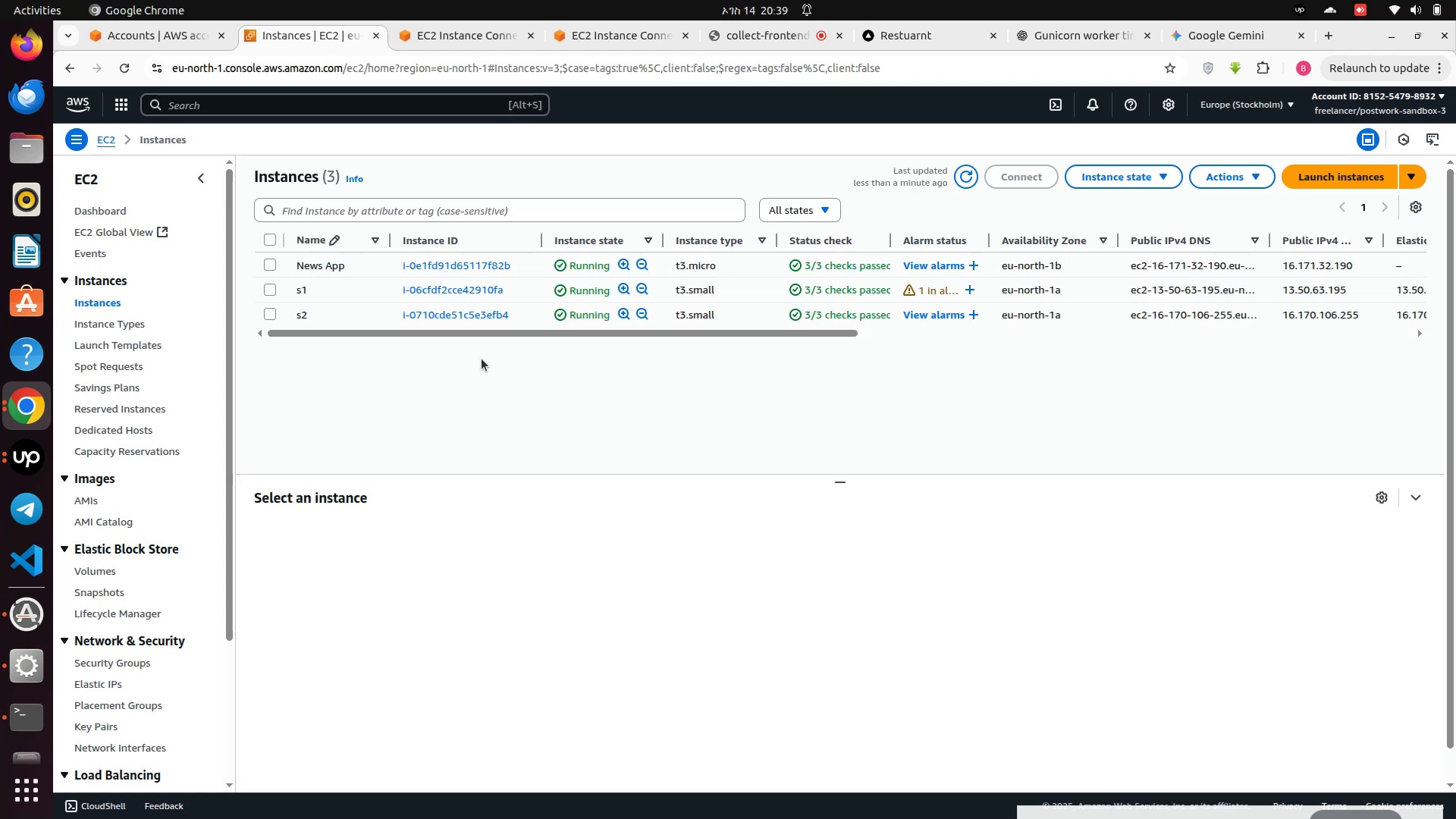 
wait(7.83)
 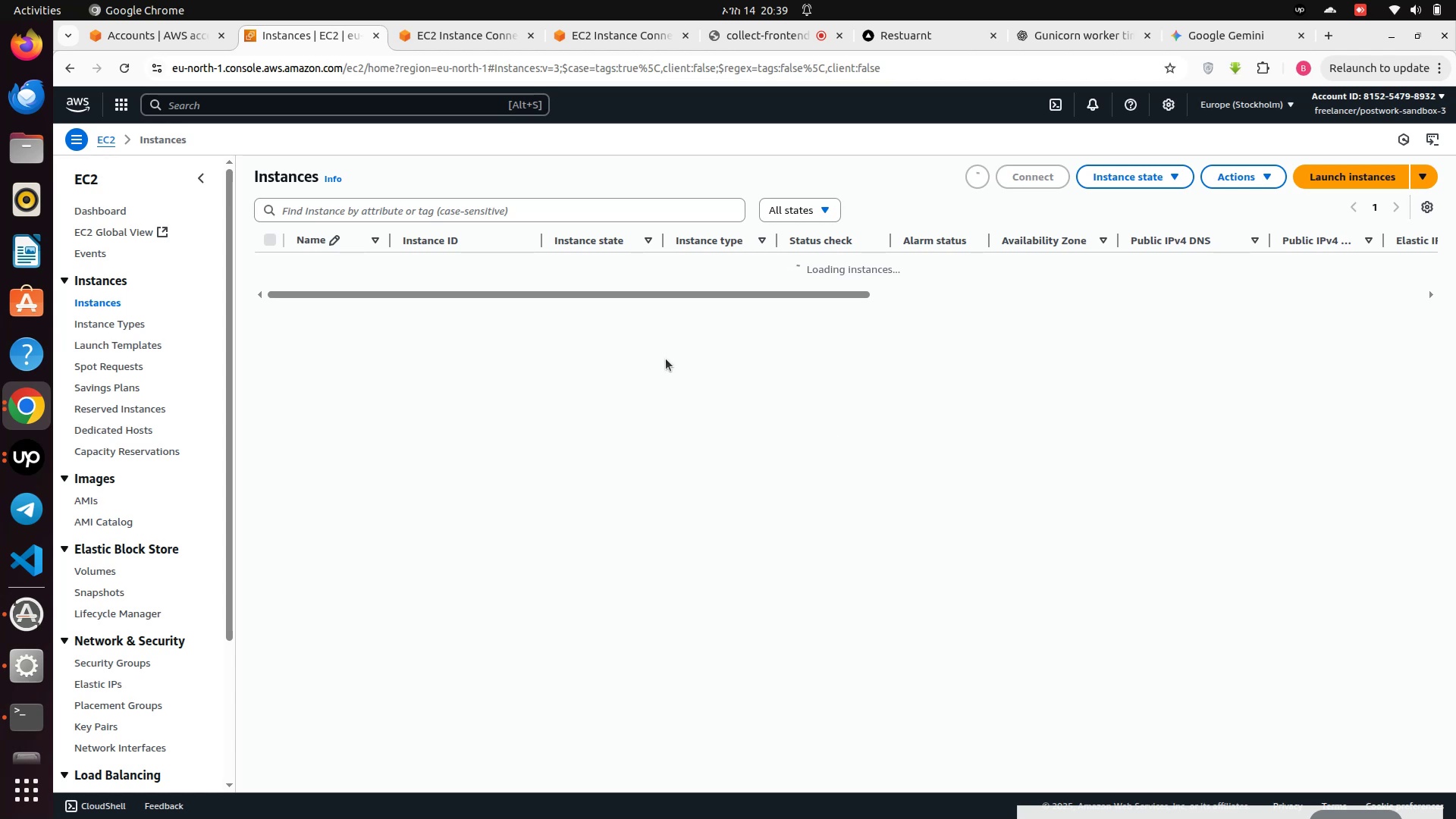 
left_click([422, 288])
 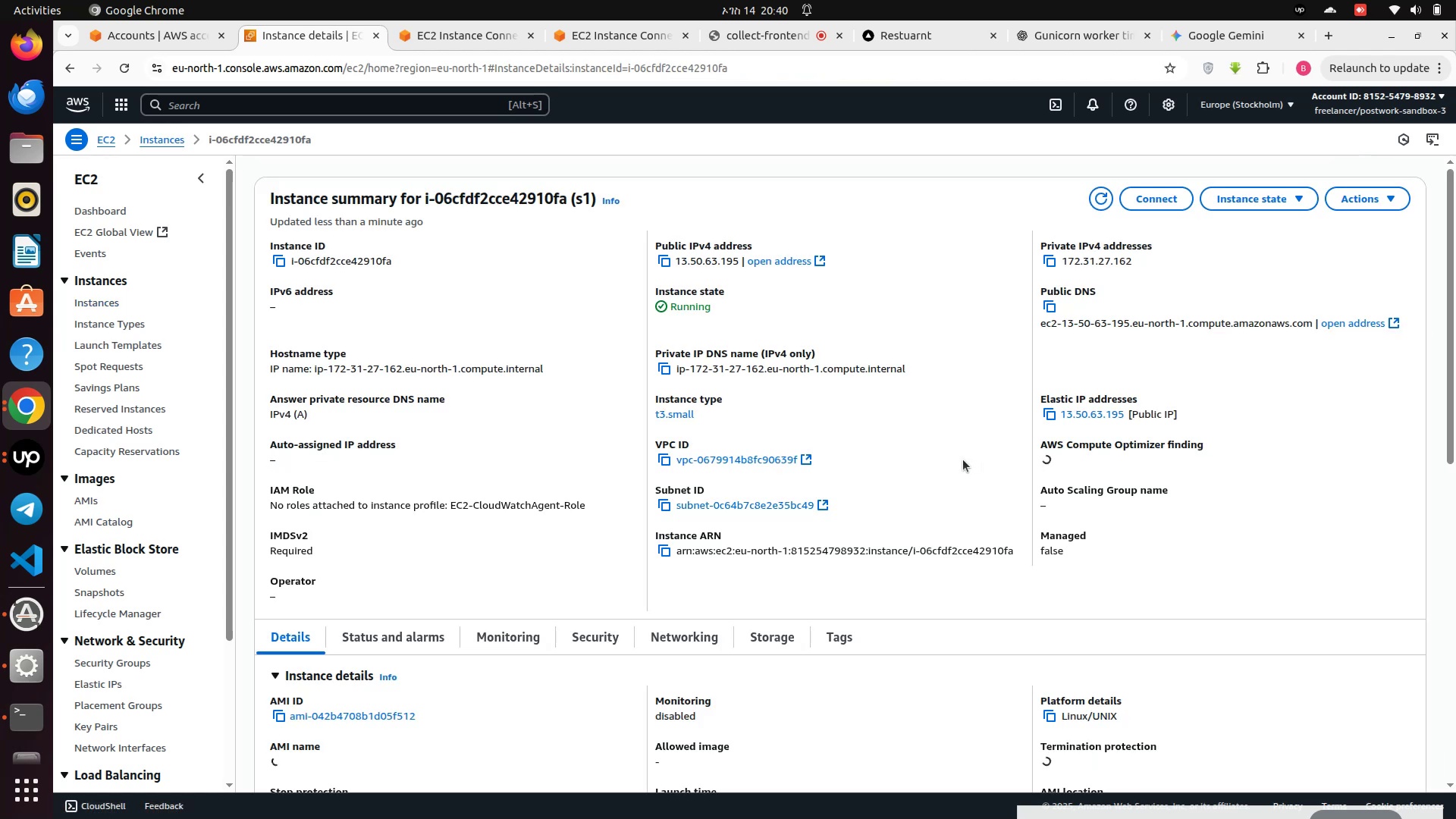 
scroll: coordinate [963, 460], scroll_direction: down, amount: 3.0
 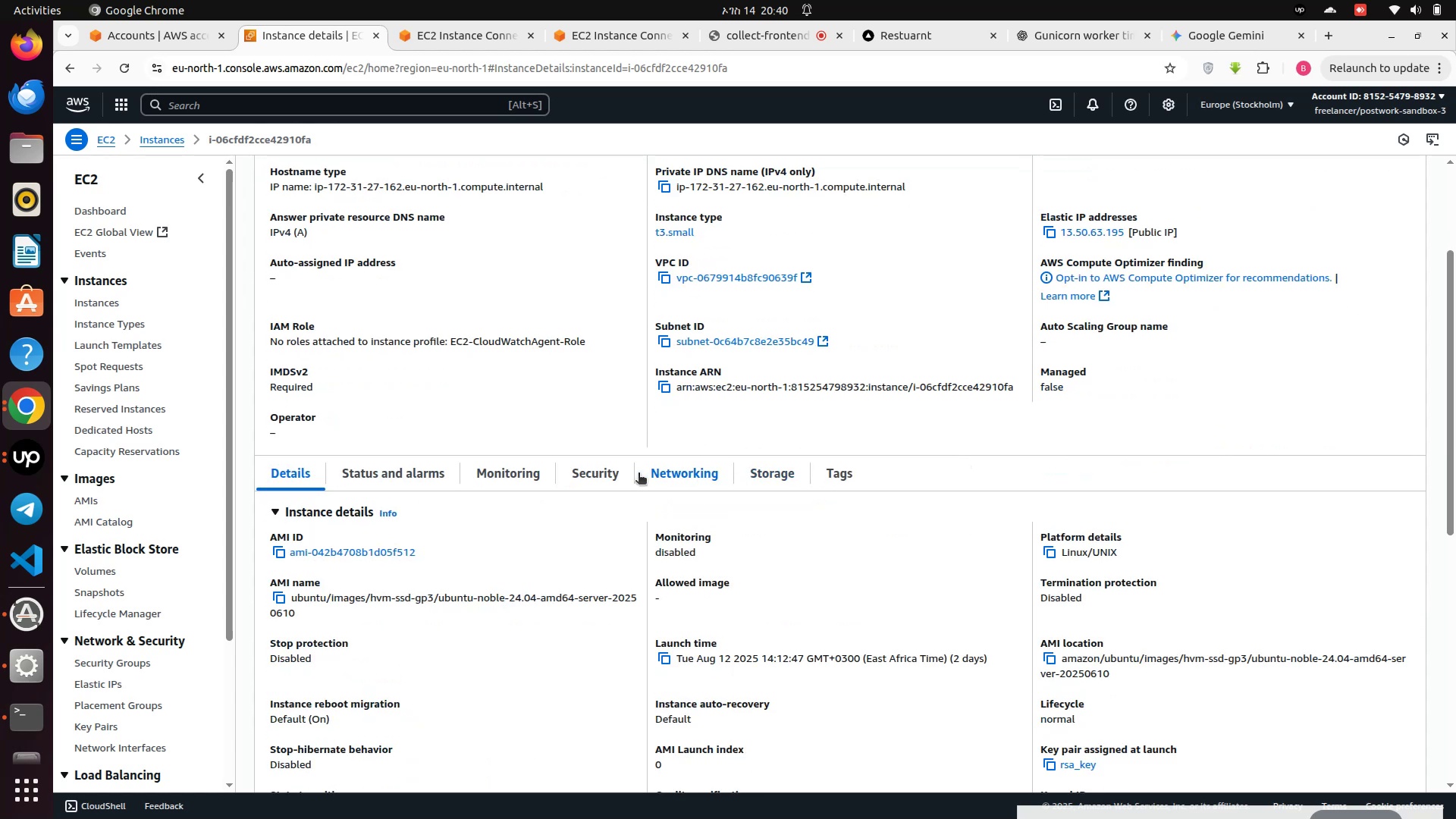 
left_click([600, 472])
 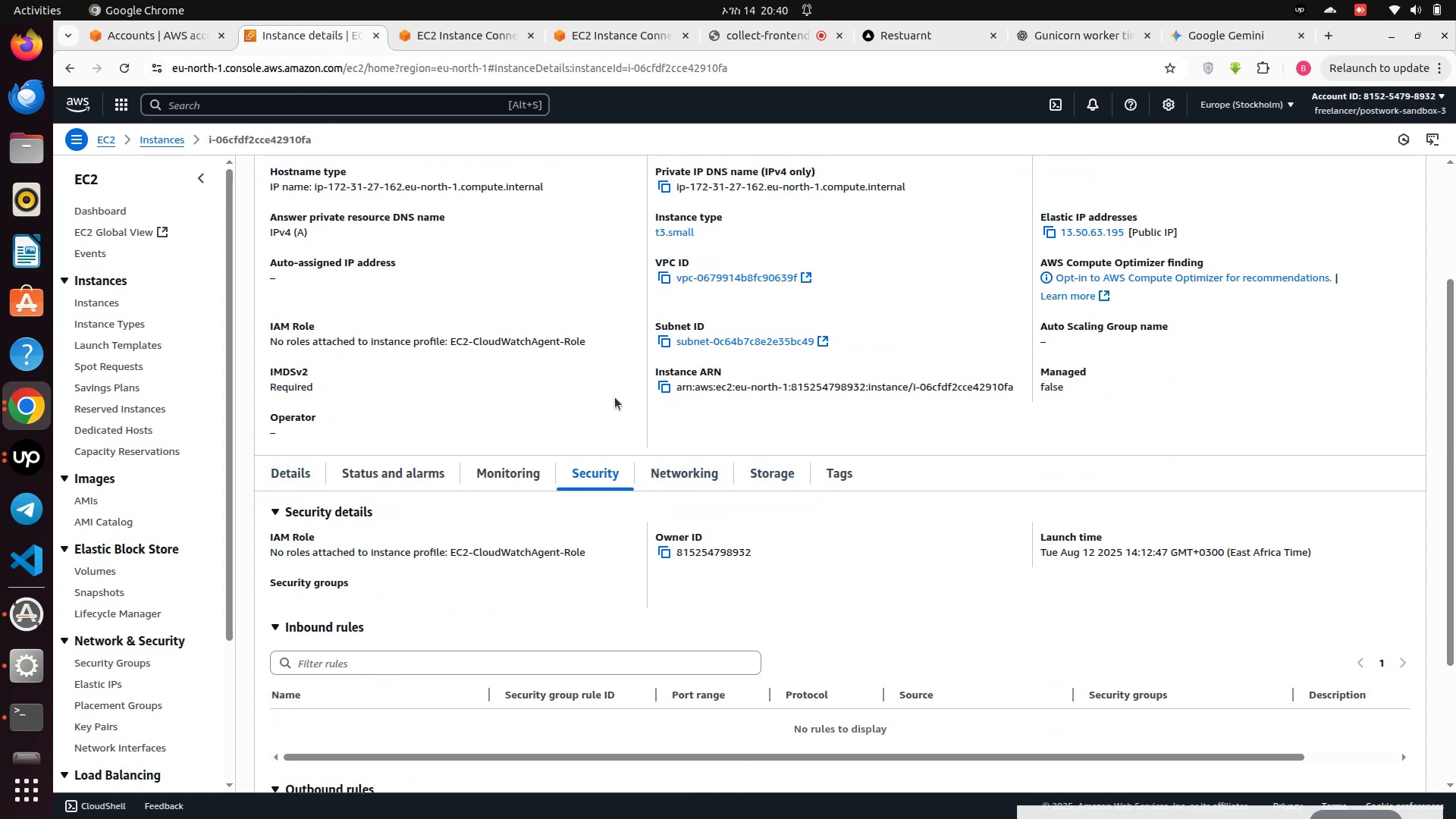 
scroll: coordinate [848, 477], scroll_direction: down, amount: 4.0
 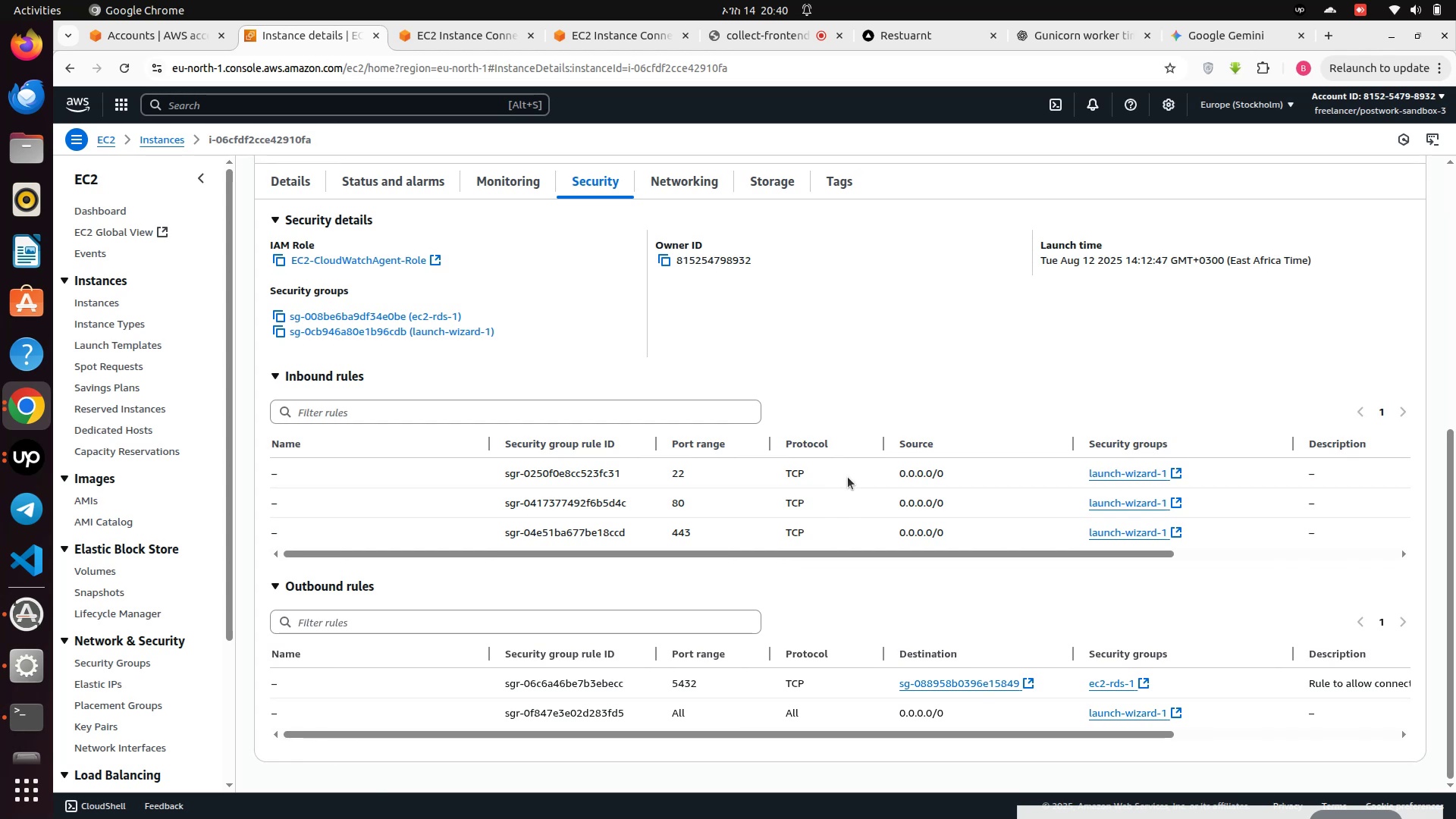 
wait(10.86)
 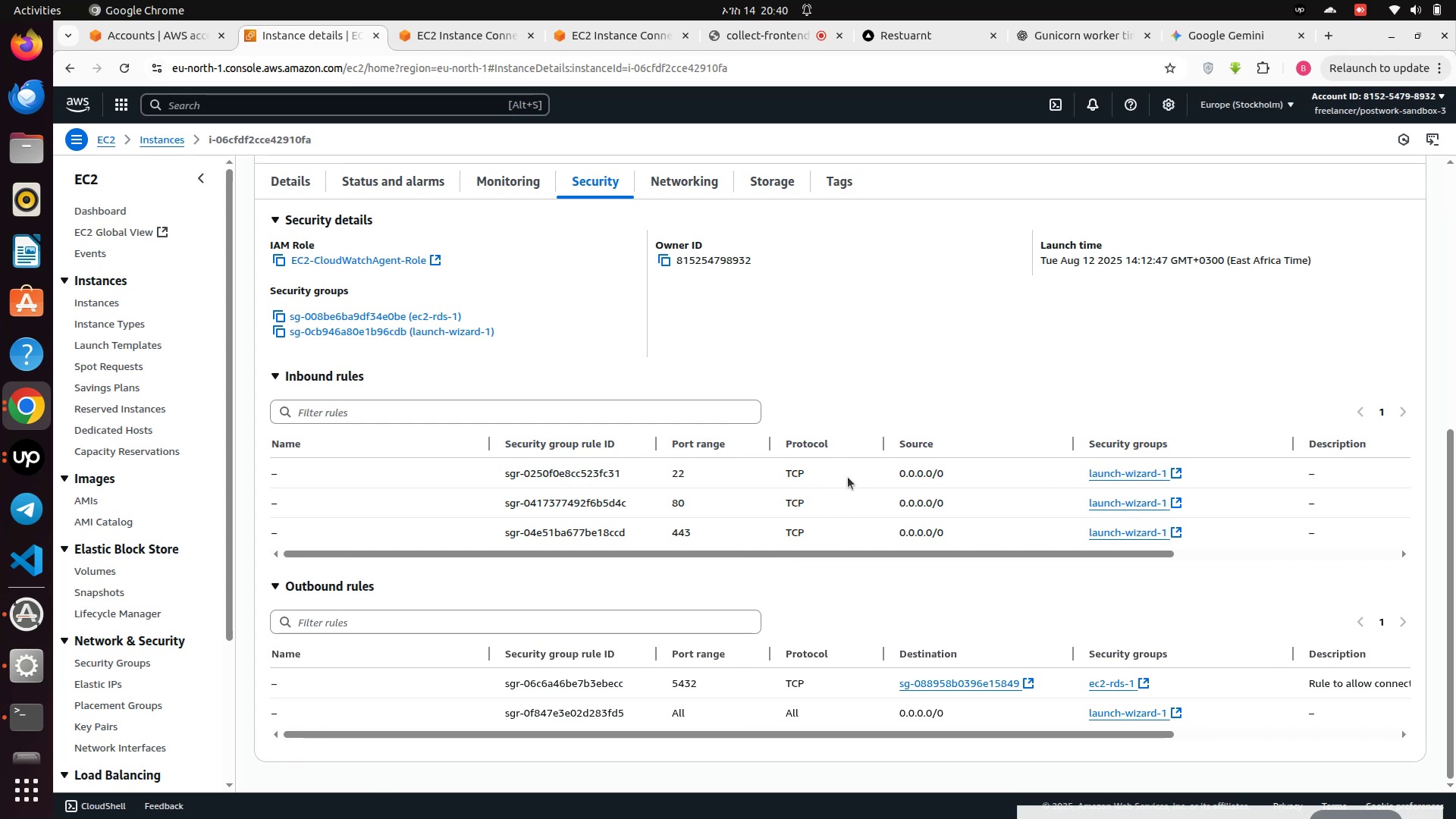 
scroll: coordinate [848, 477], scroll_direction: up, amount: 3.0
 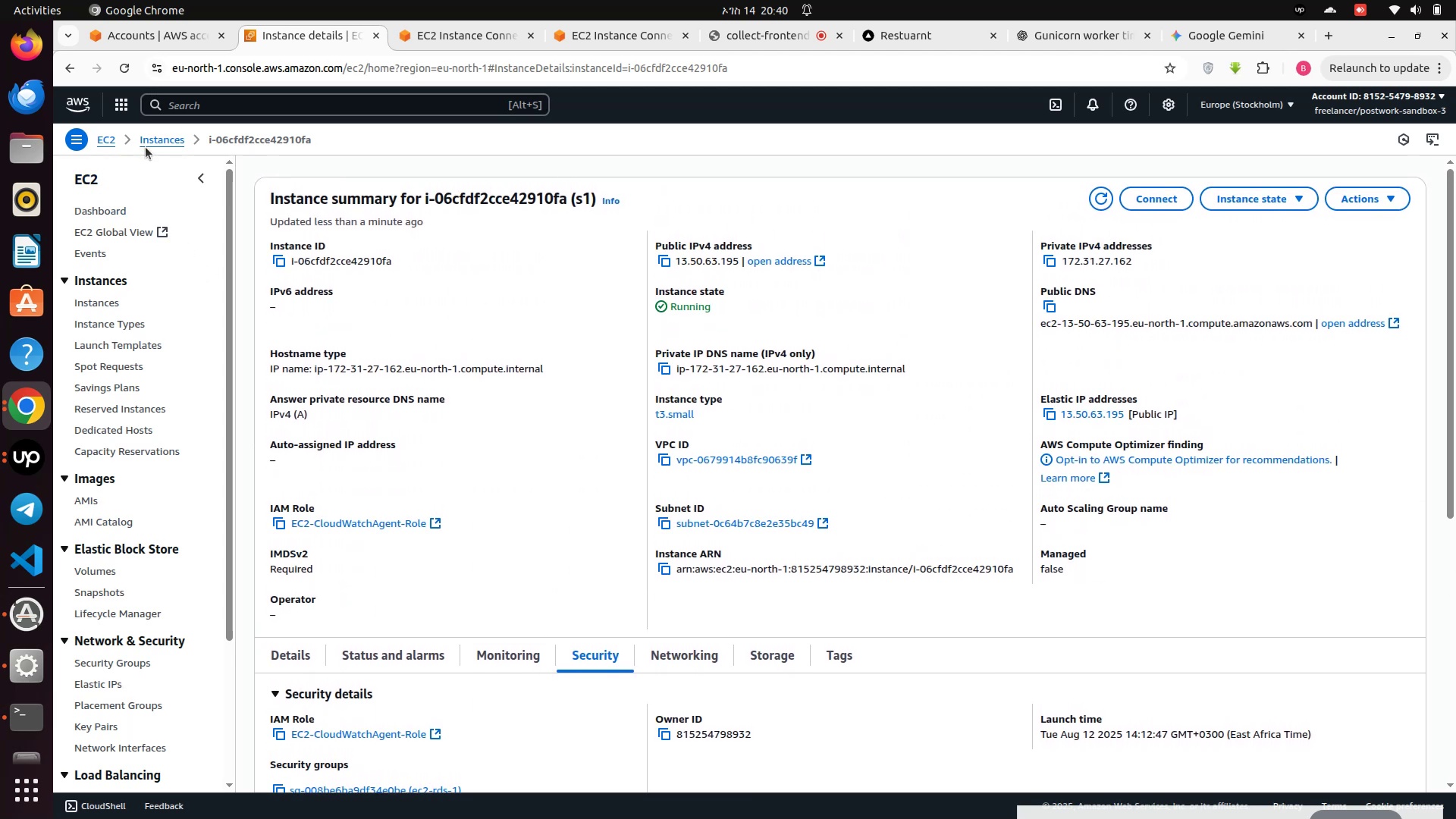 
left_click([151, 147])
 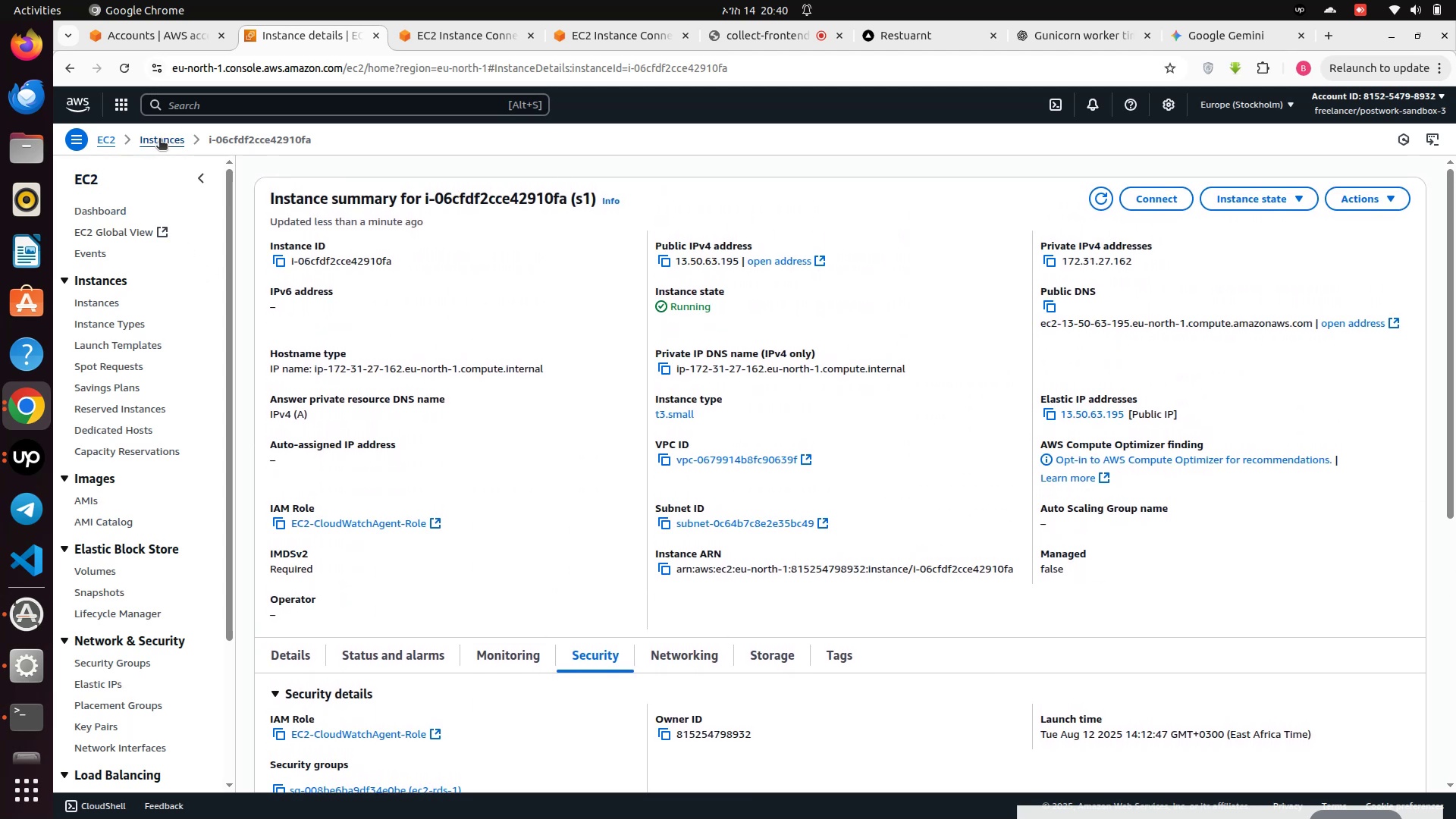 
left_click([159, 140])
 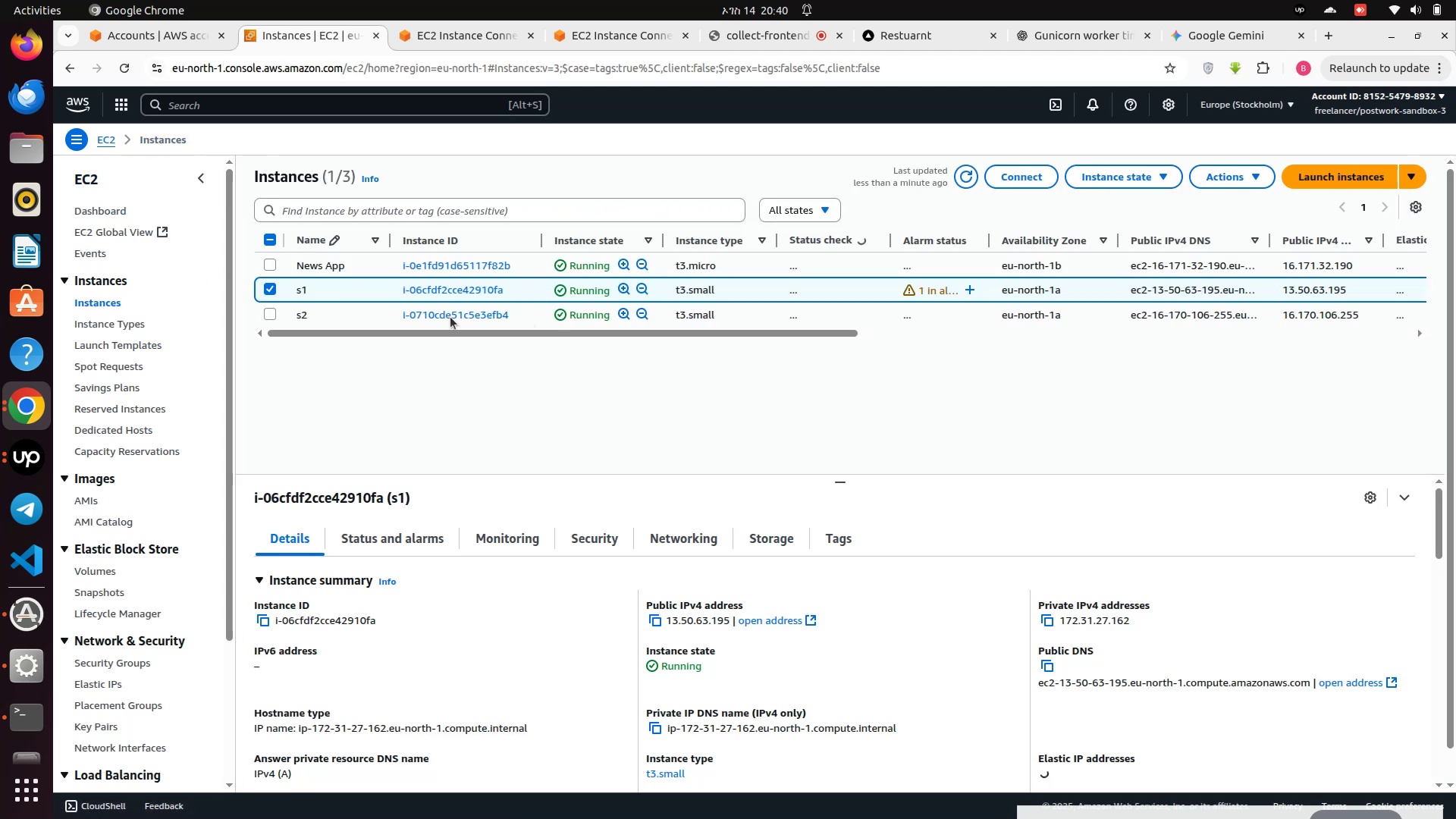 
left_click([450, 317])
 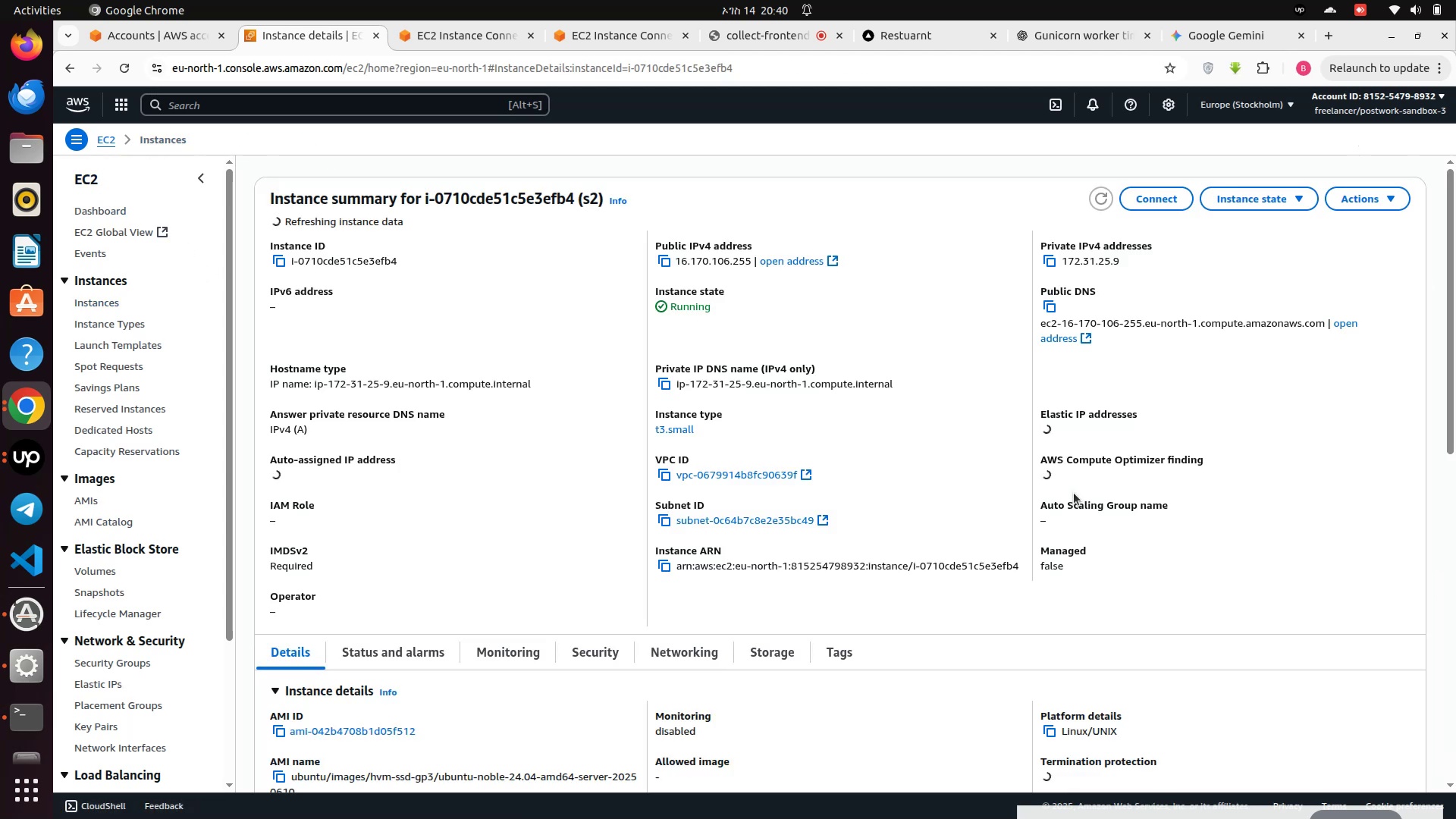 
scroll: coordinate [941, 502], scroll_direction: down, amount: 15.0
 